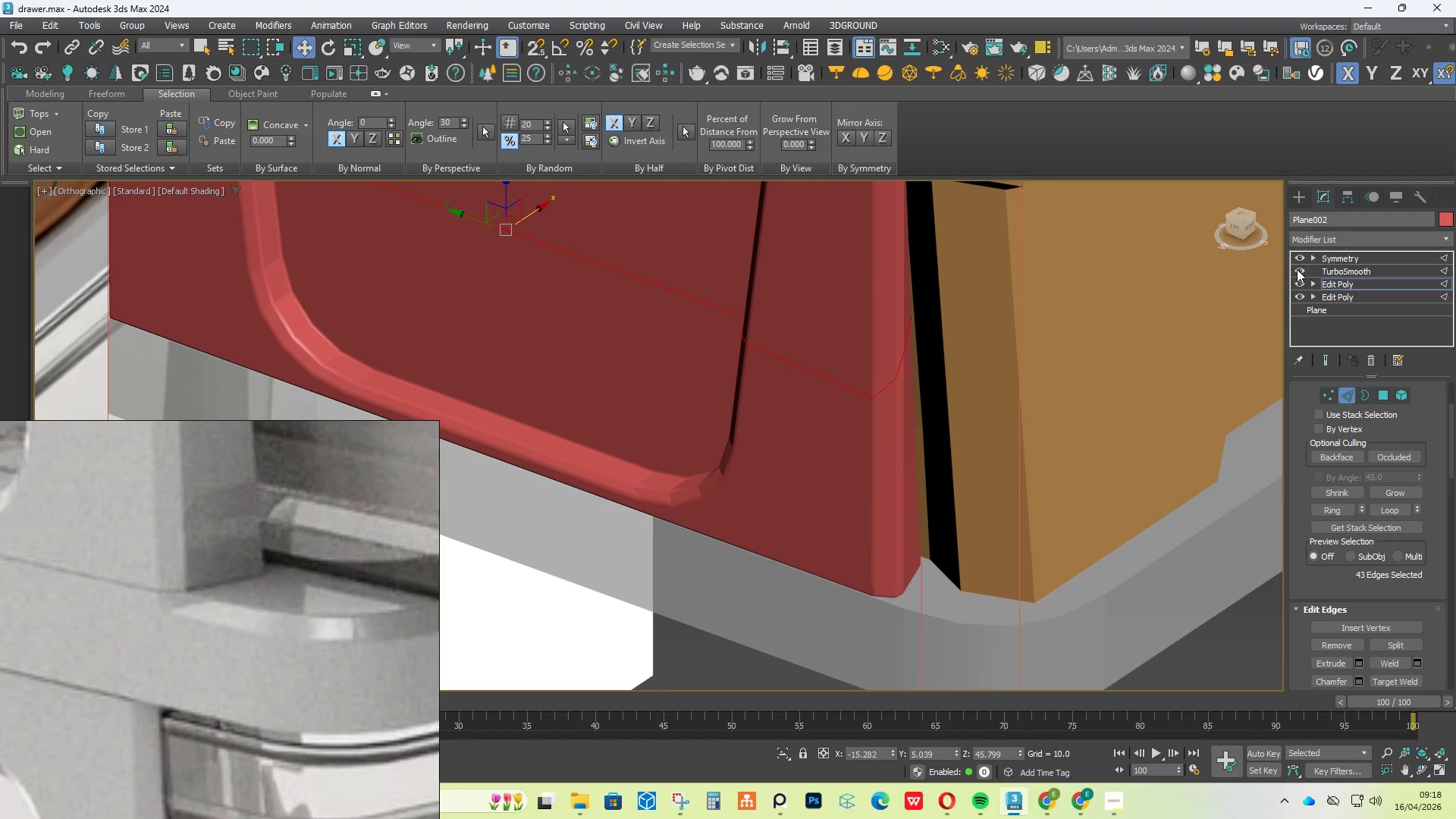 
left_click([1297, 269])
 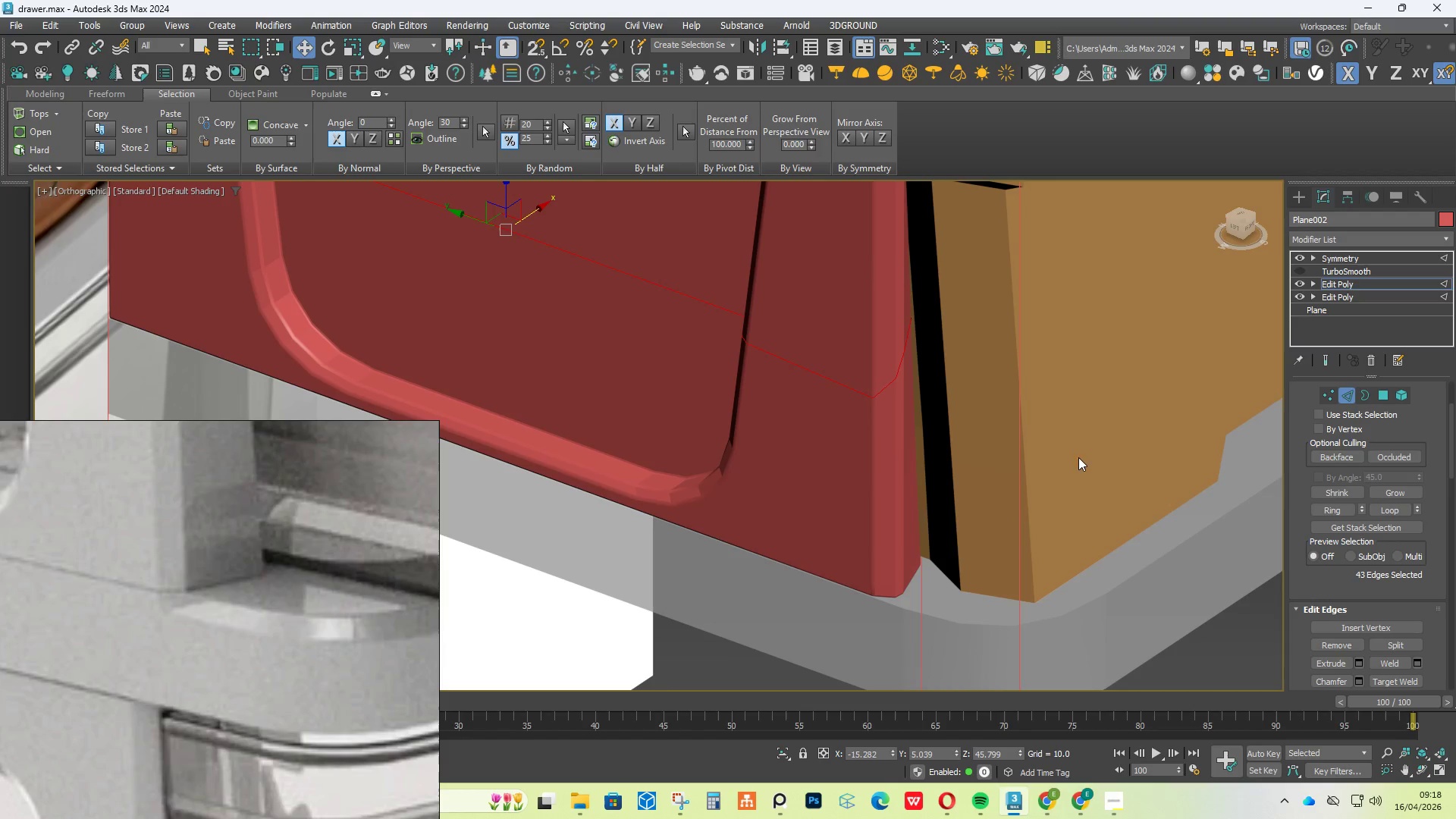 
hold_key(key=AltLeft, duration=0.55)
 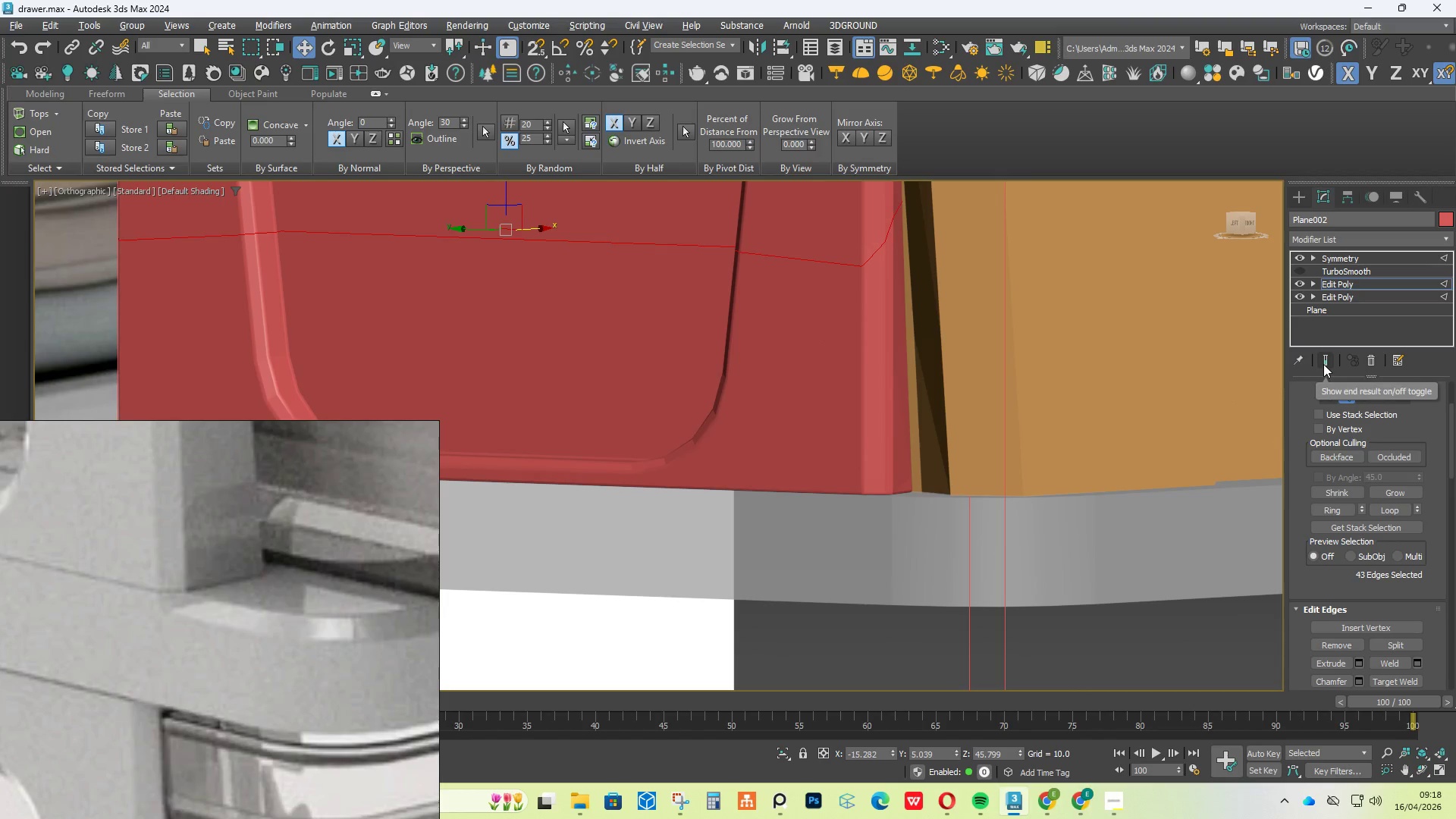 
key(F4)
 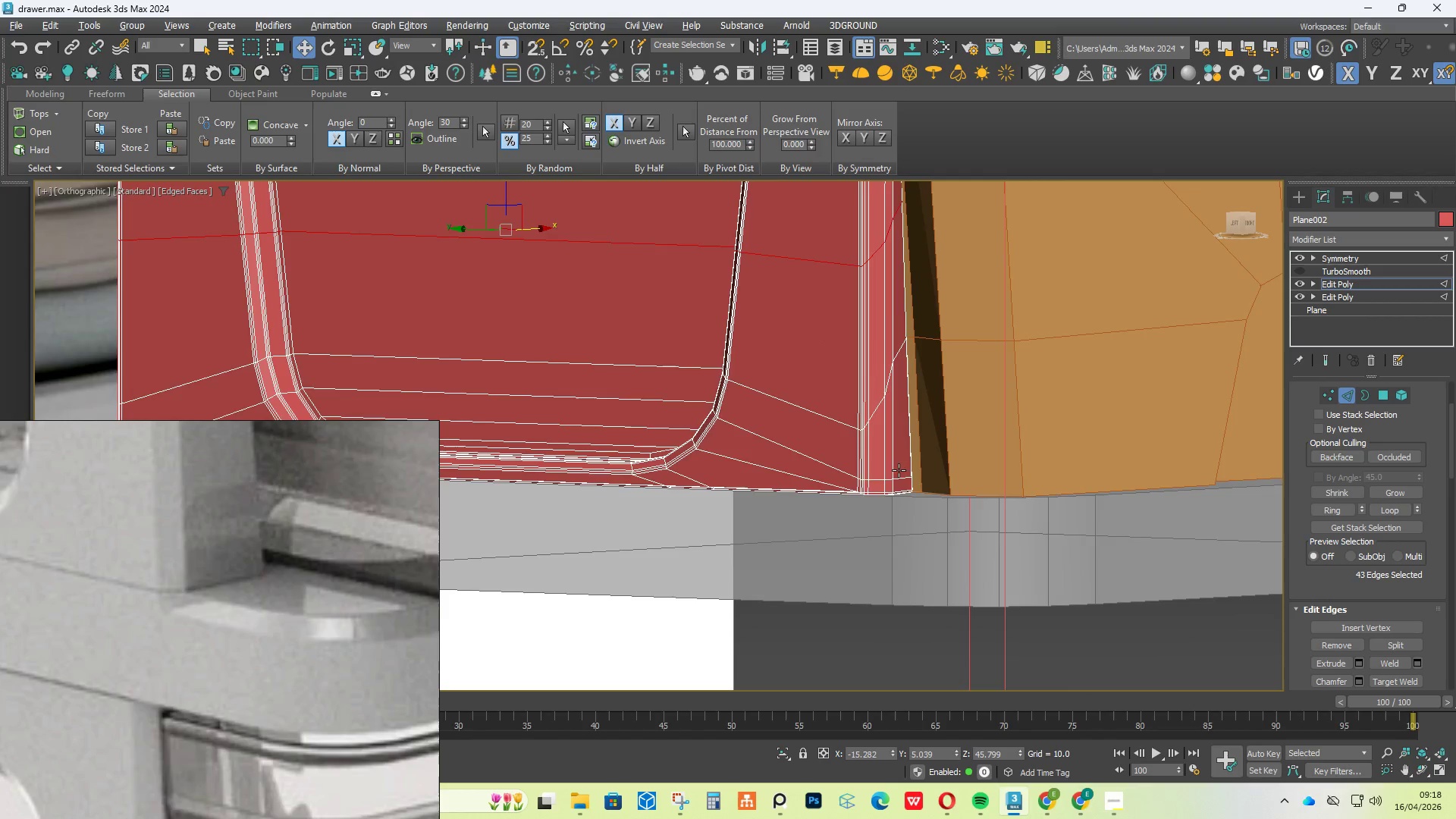 
scroll: coordinate [888, 486], scroll_direction: up, amount: 2.0
 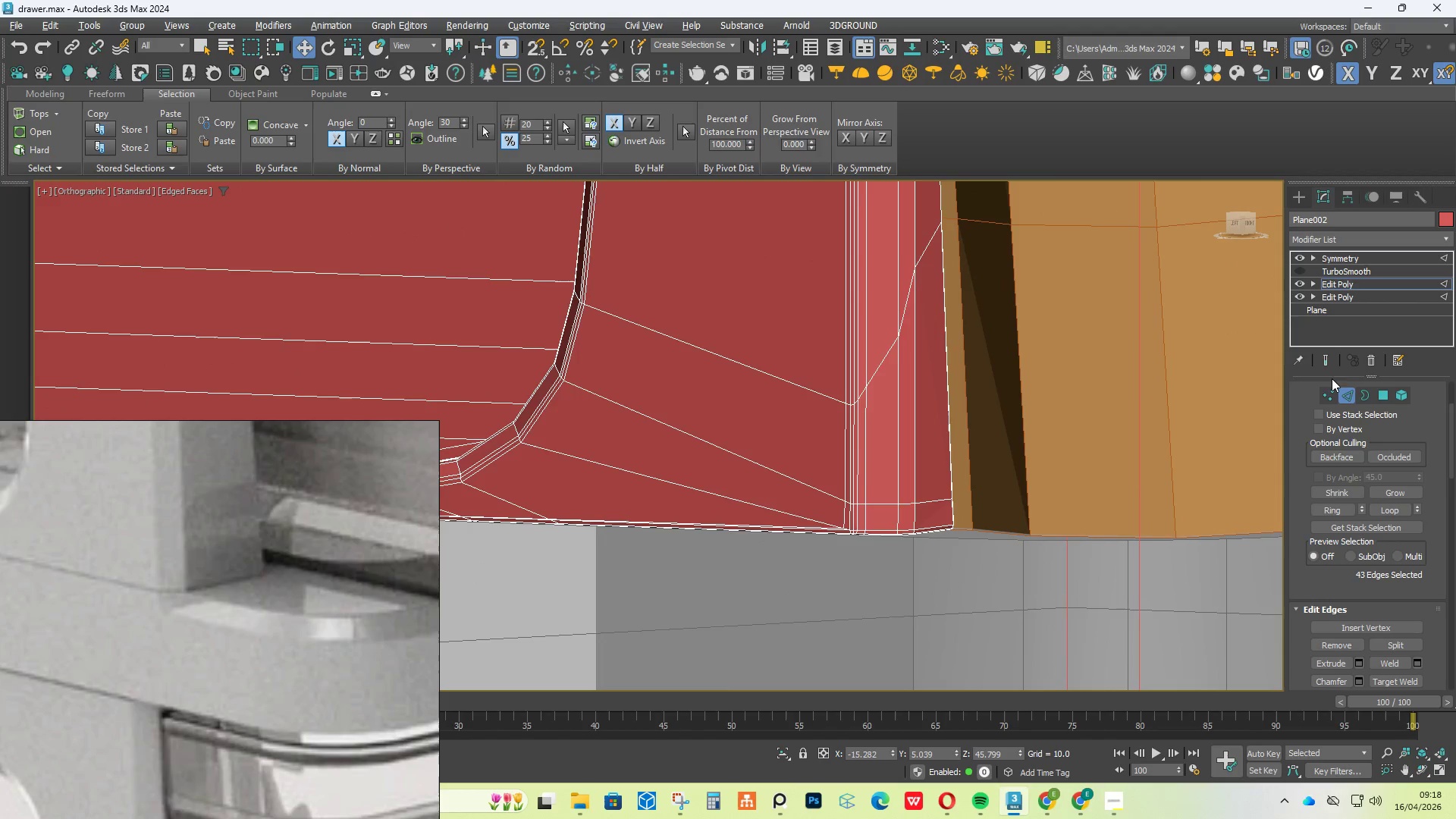 
left_click([1324, 362])
 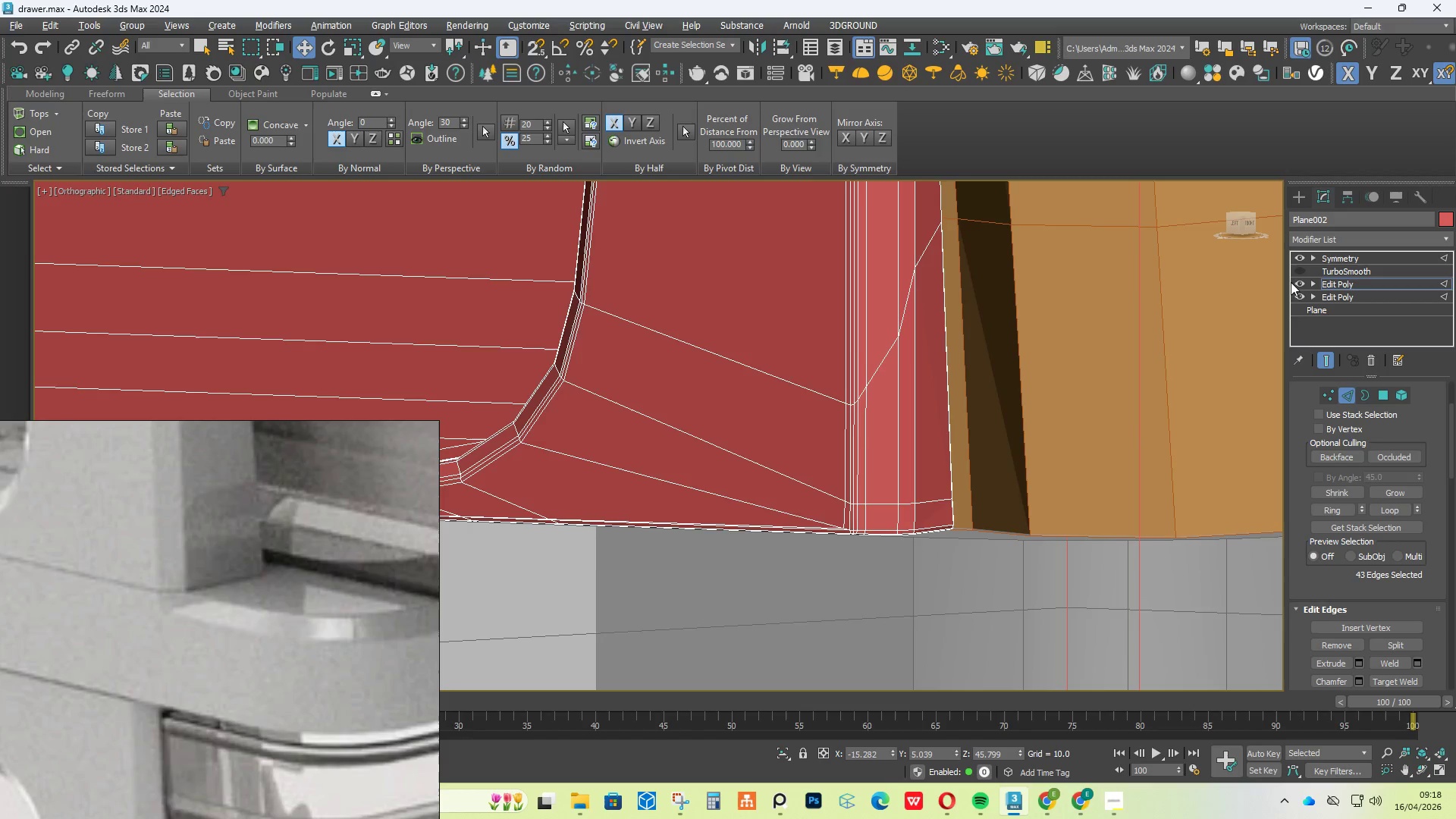 
left_click([1294, 267])
 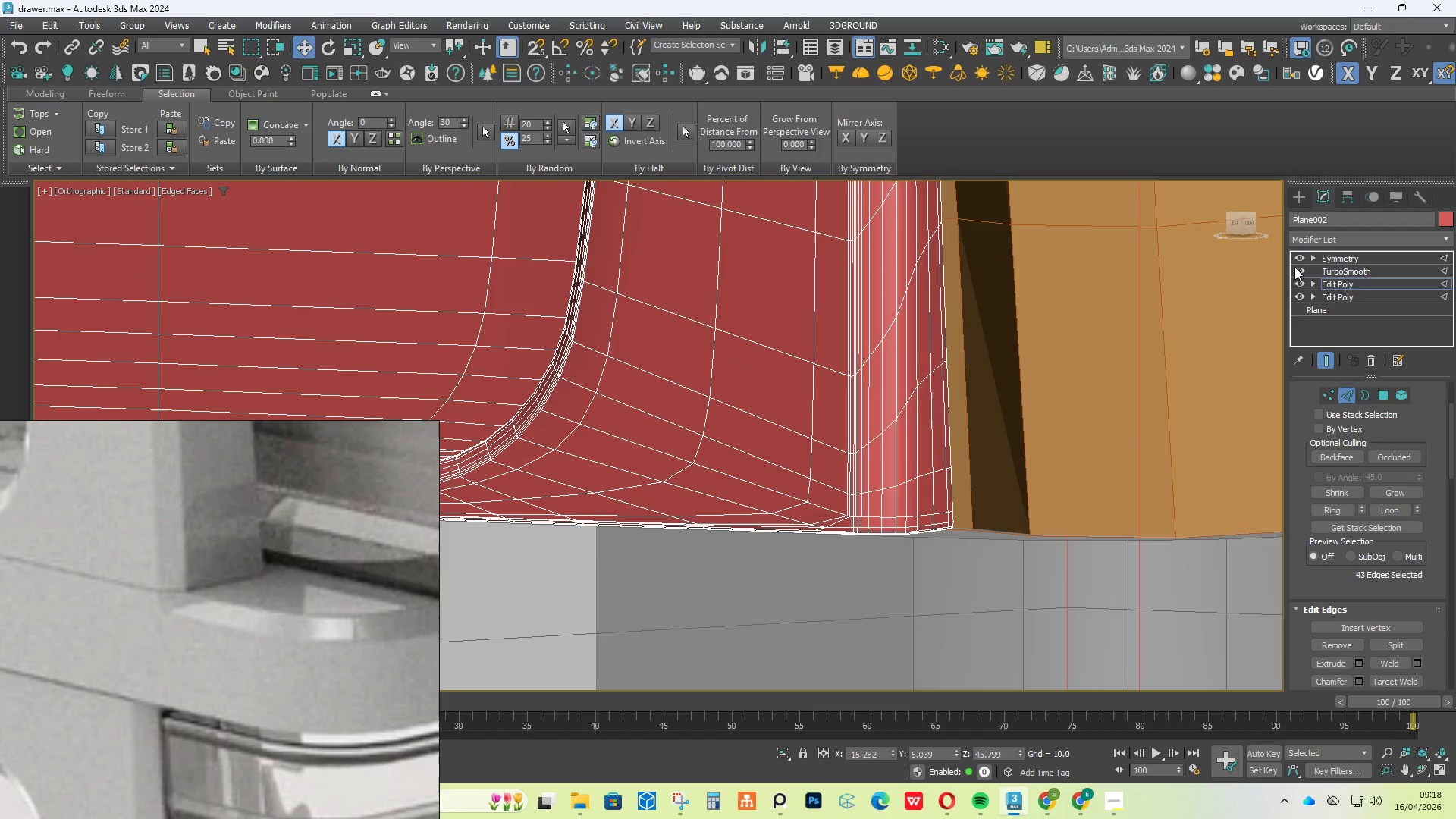 
left_click([1294, 267])
 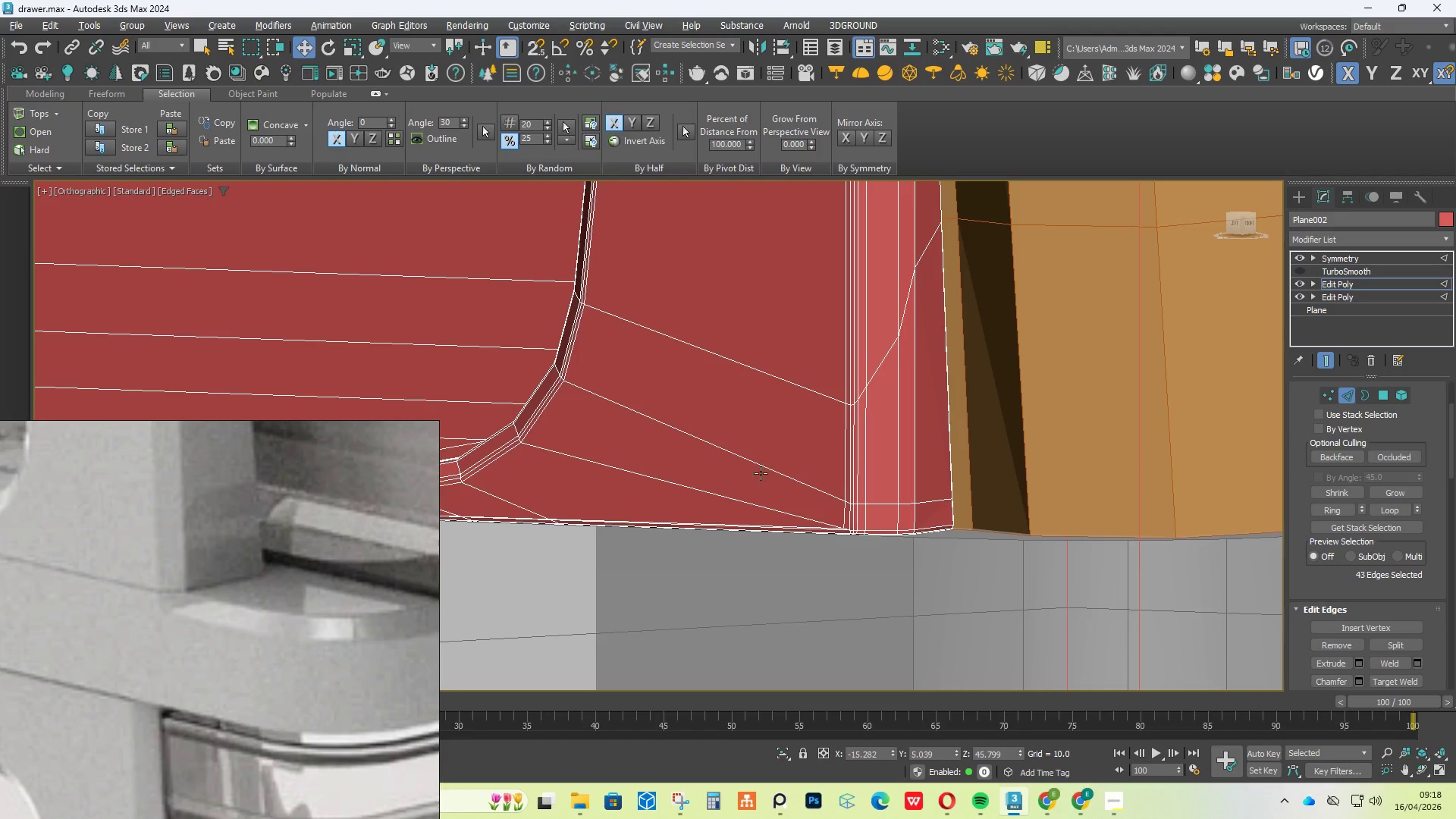 
scroll: coordinate [854, 489], scroll_direction: up, amount: 3.0
 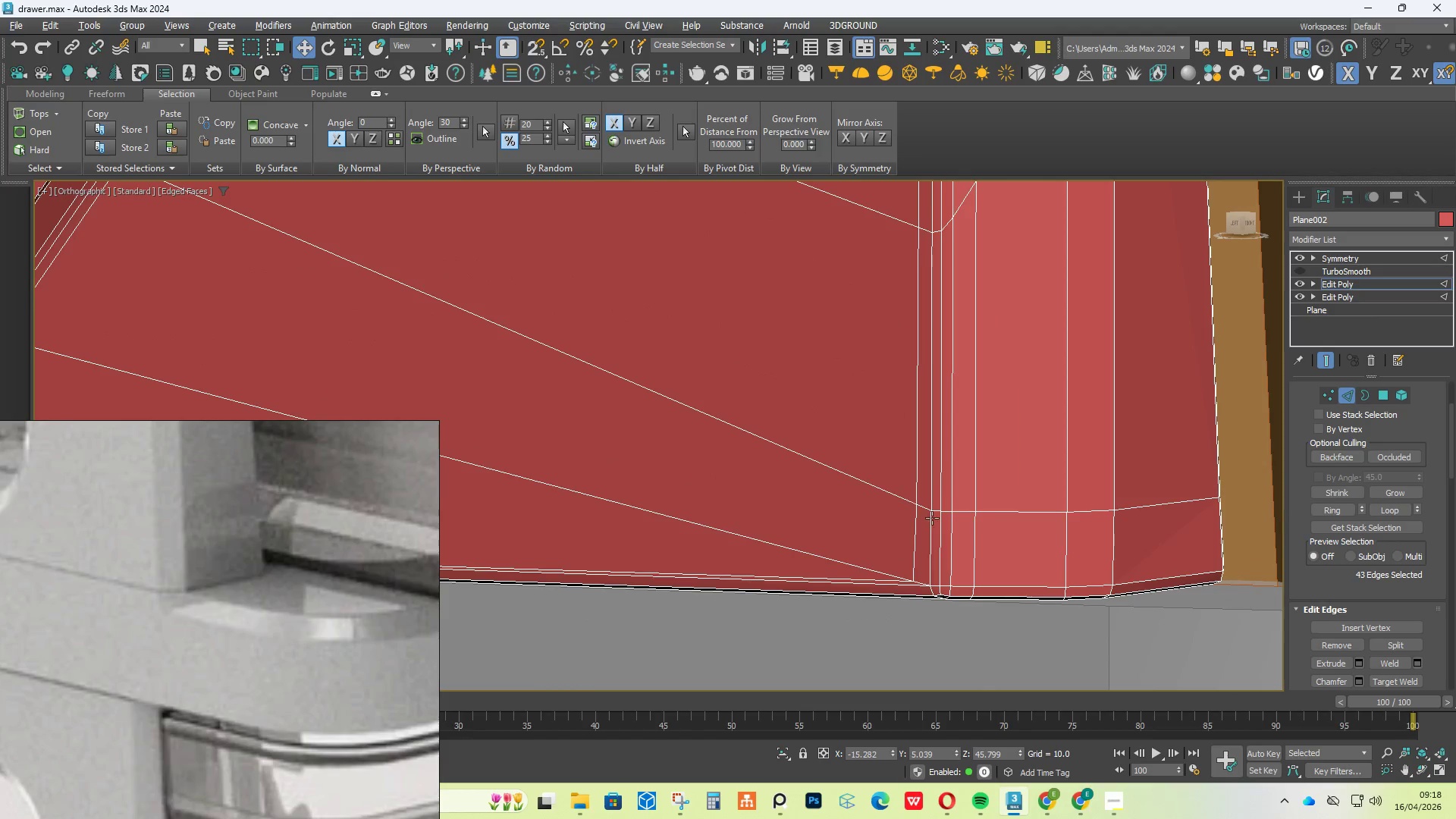 
key(Alt+1)
 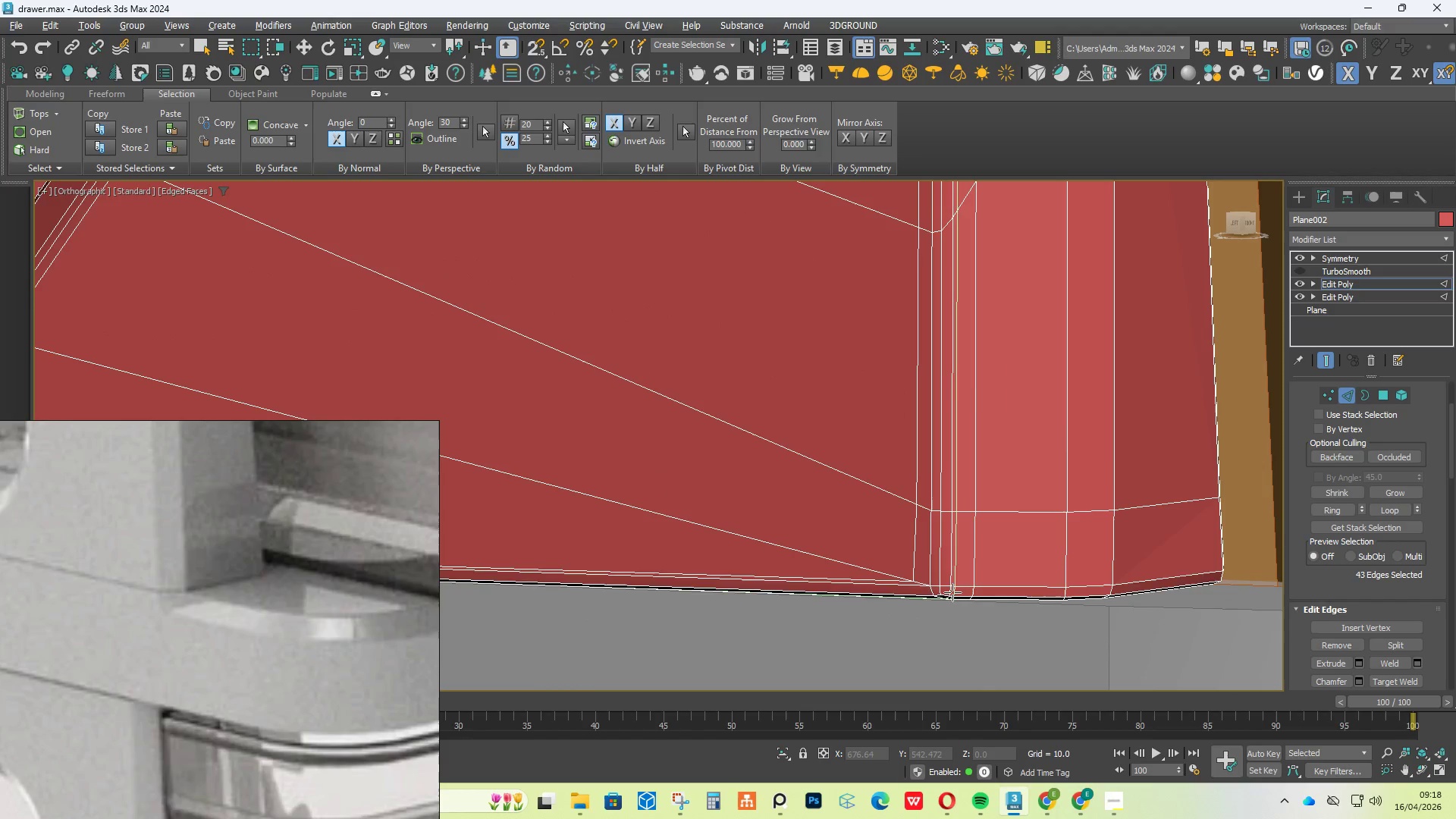 
left_click([951, 592])
 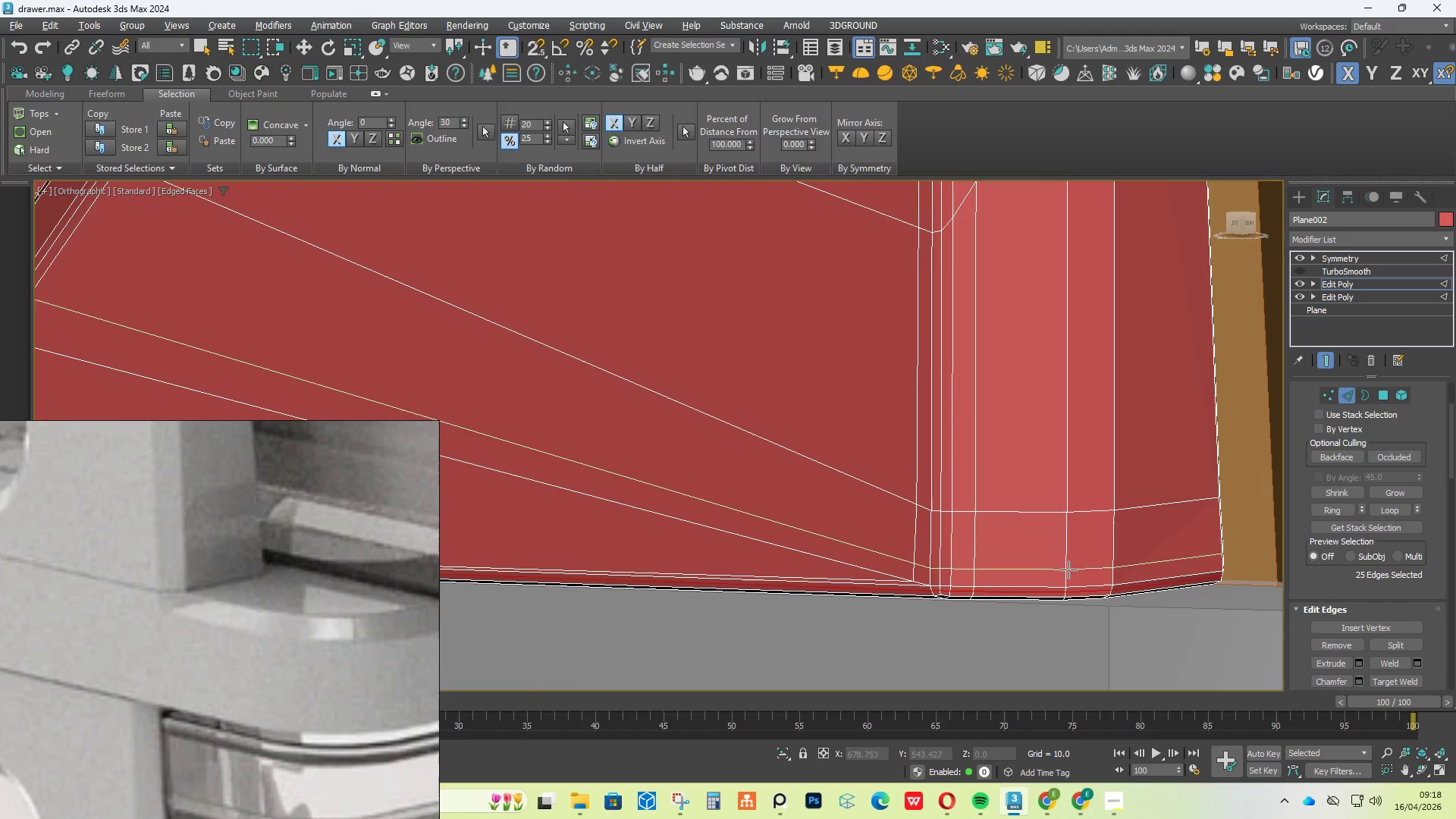 
right_click([1071, 566])
 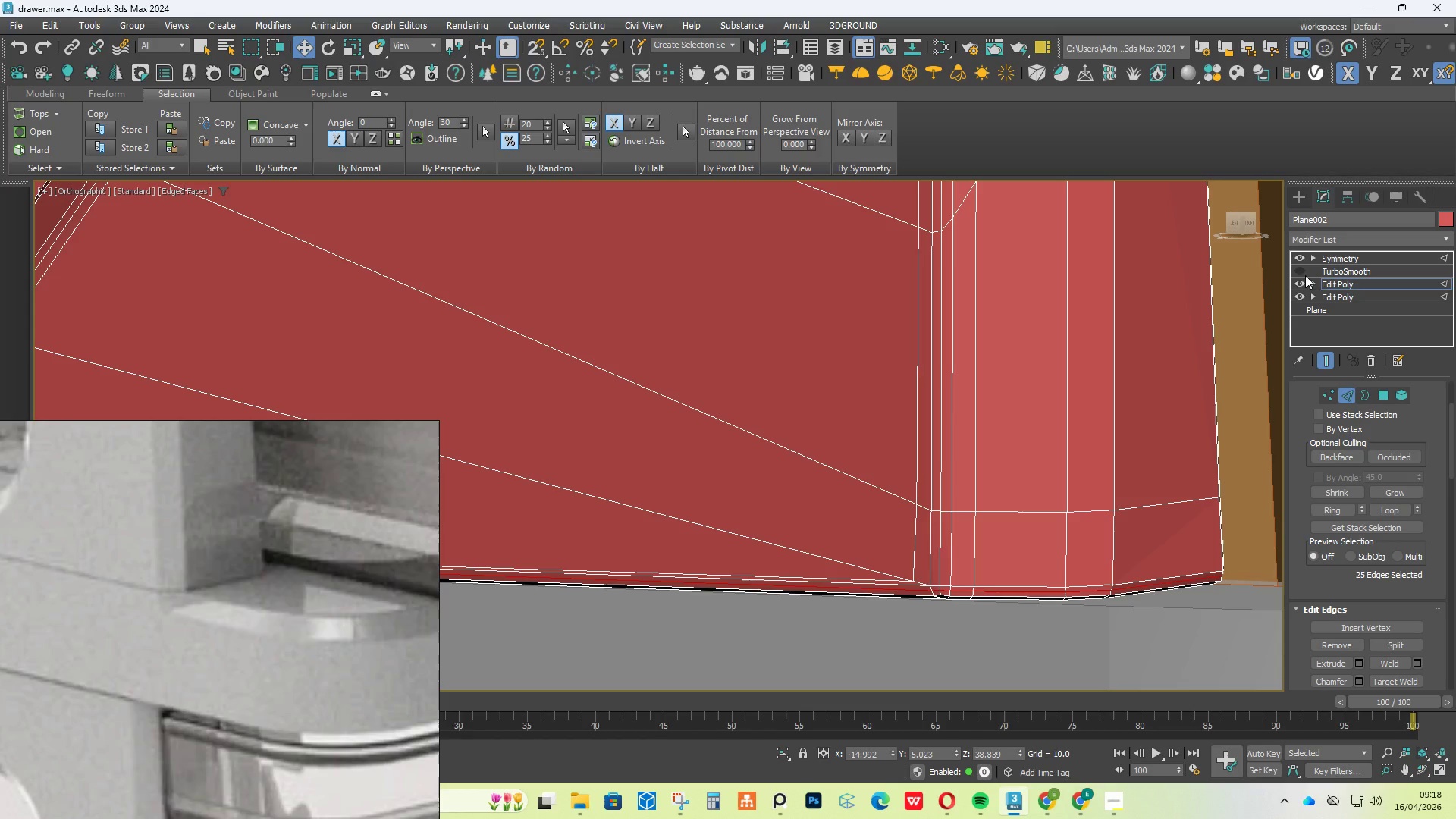 
left_click([1298, 270])
 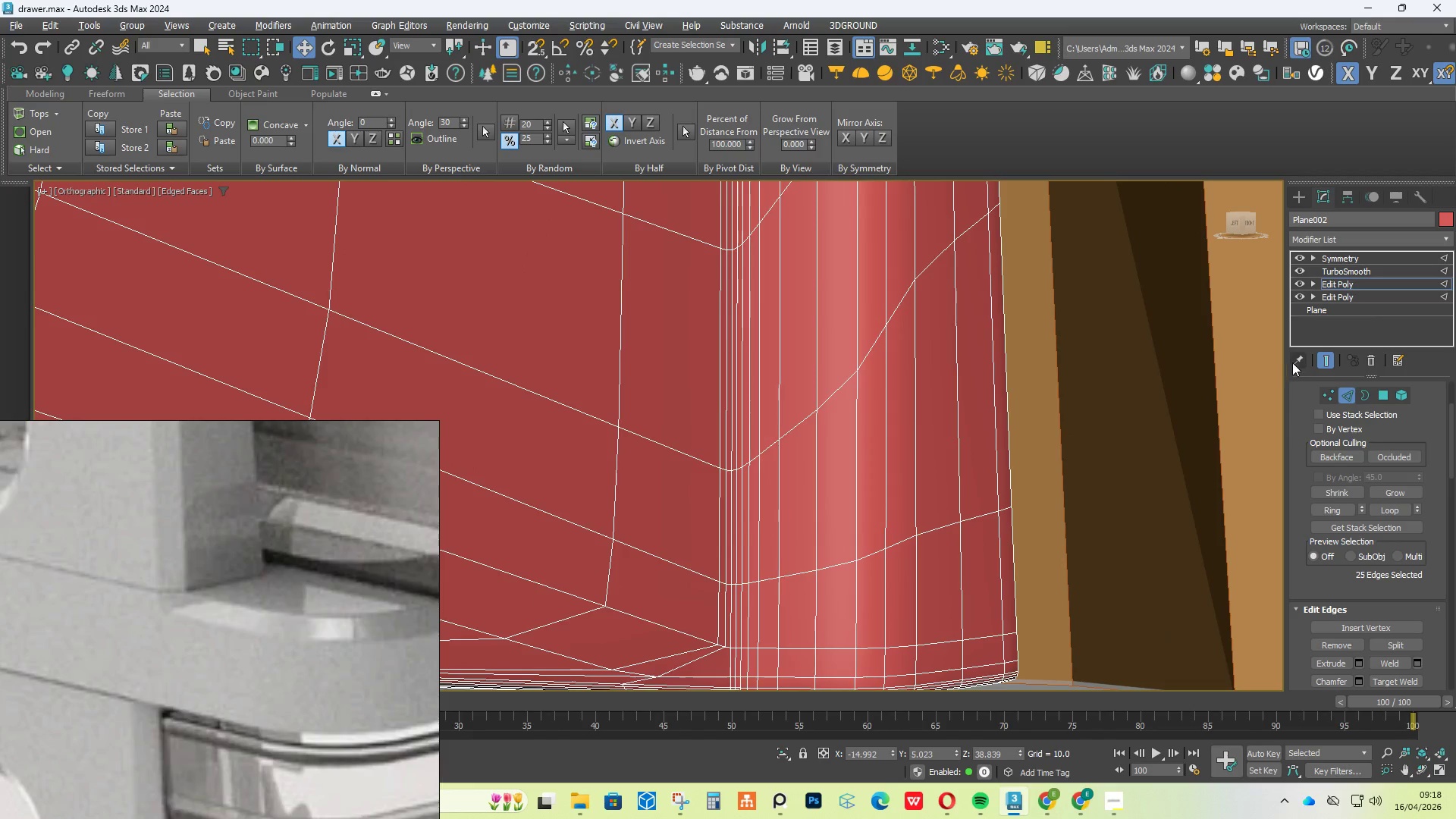 
key(Alt+1)
 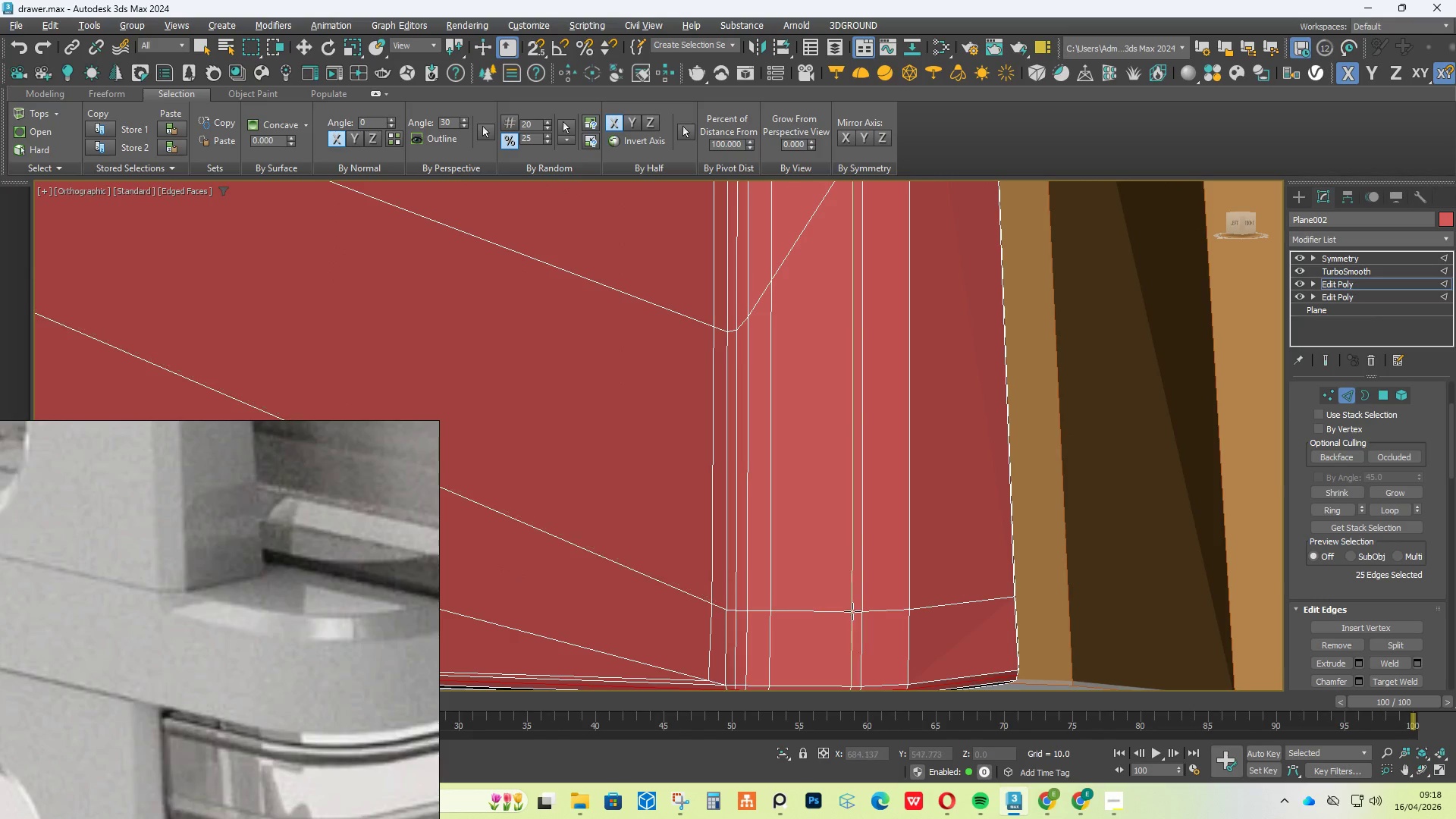 
left_click([854, 618])
 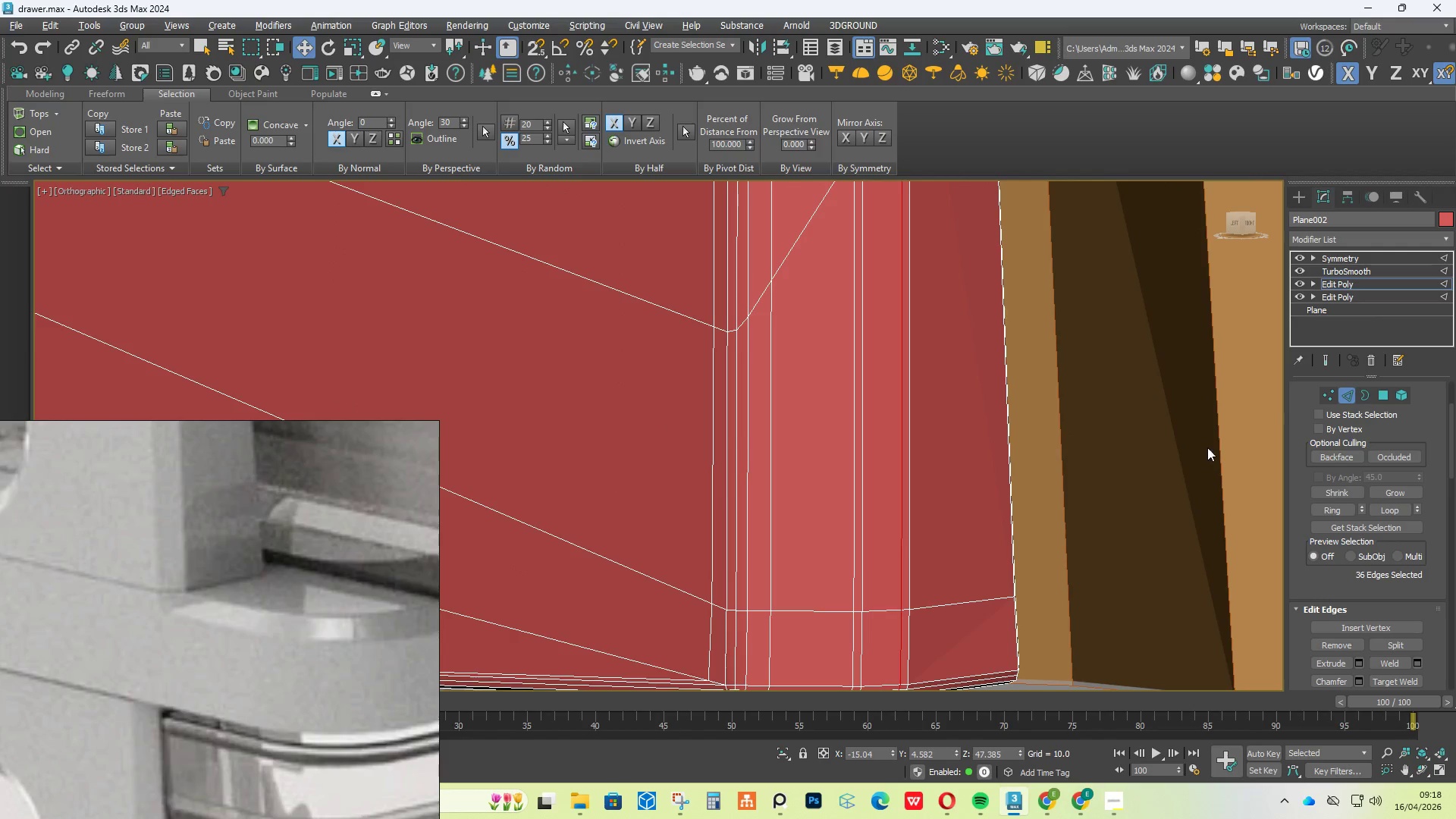 
left_click([1329, 365])
 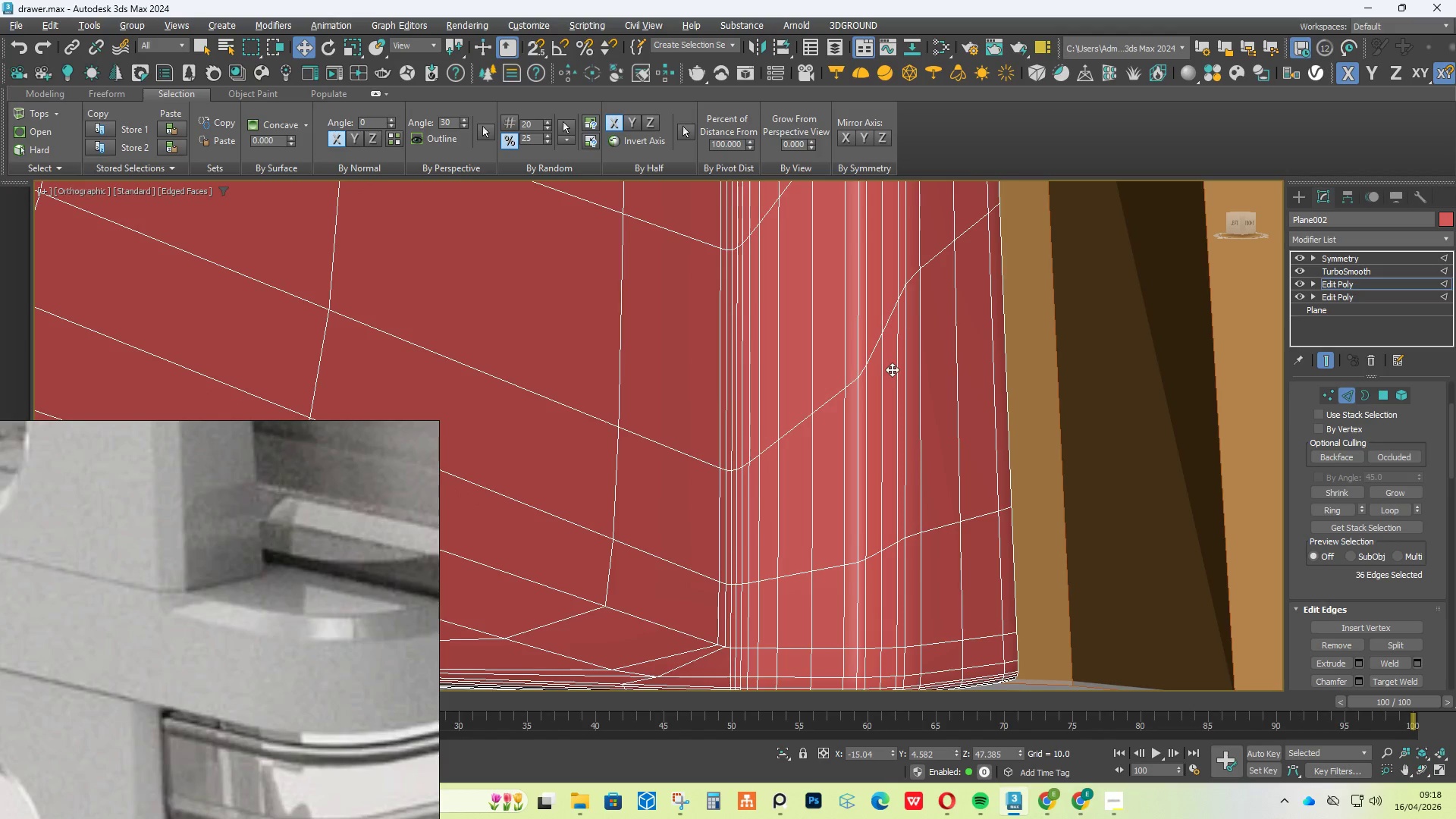 
key(F4)
 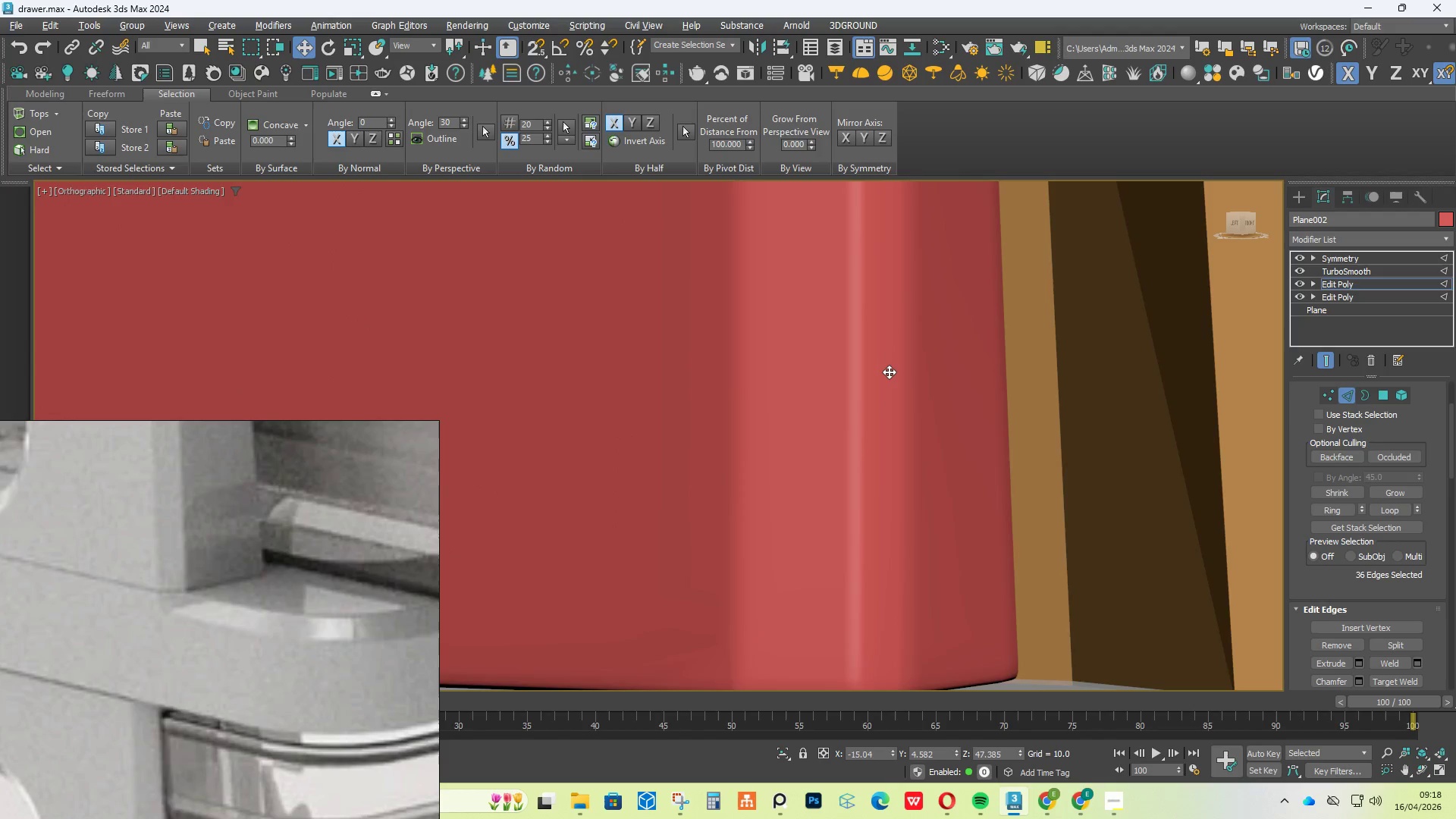 
scroll: coordinate [889, 372], scroll_direction: down, amount: 6.0
 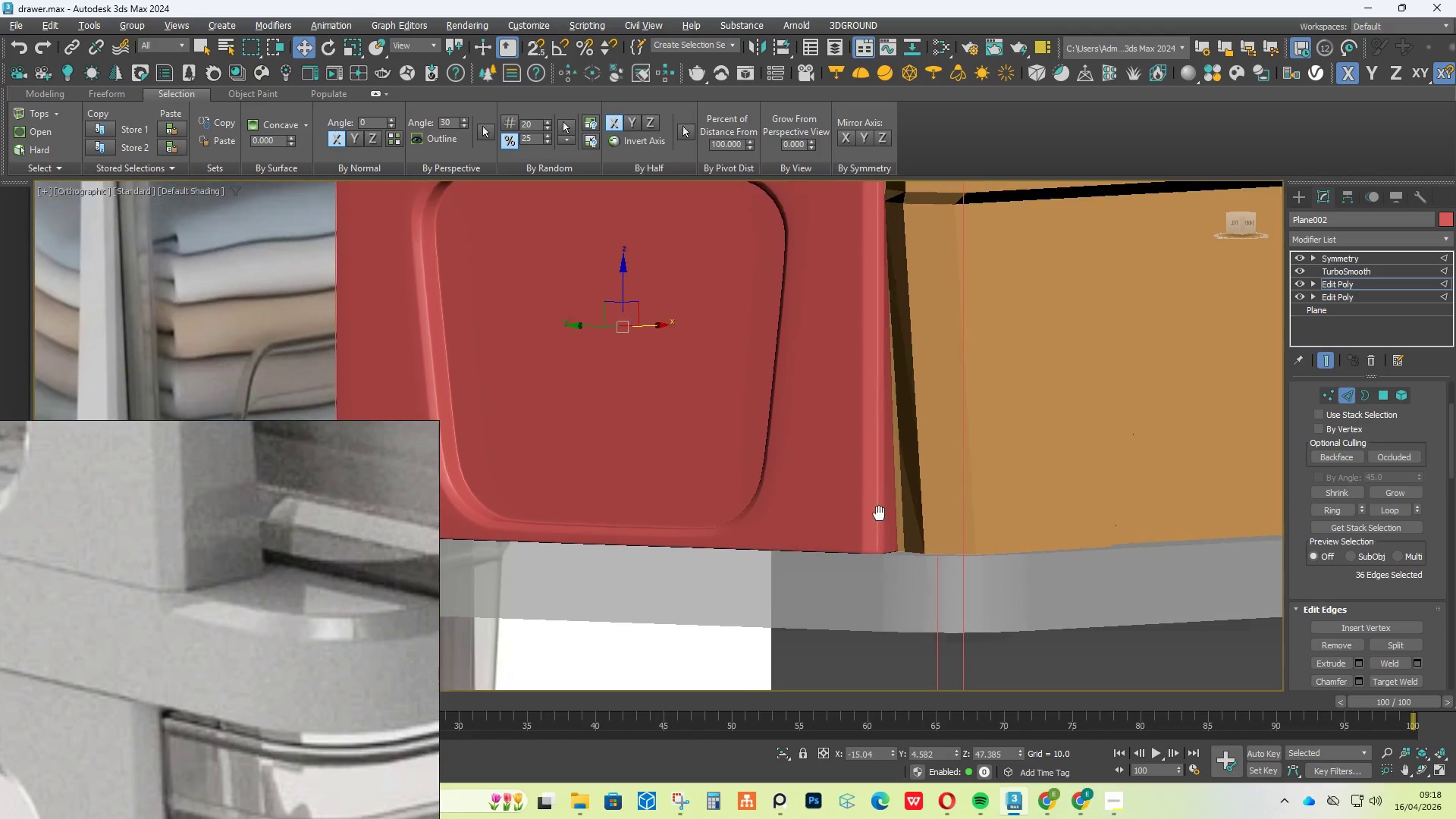 
hold_key(key=AltLeft, duration=3.94)
 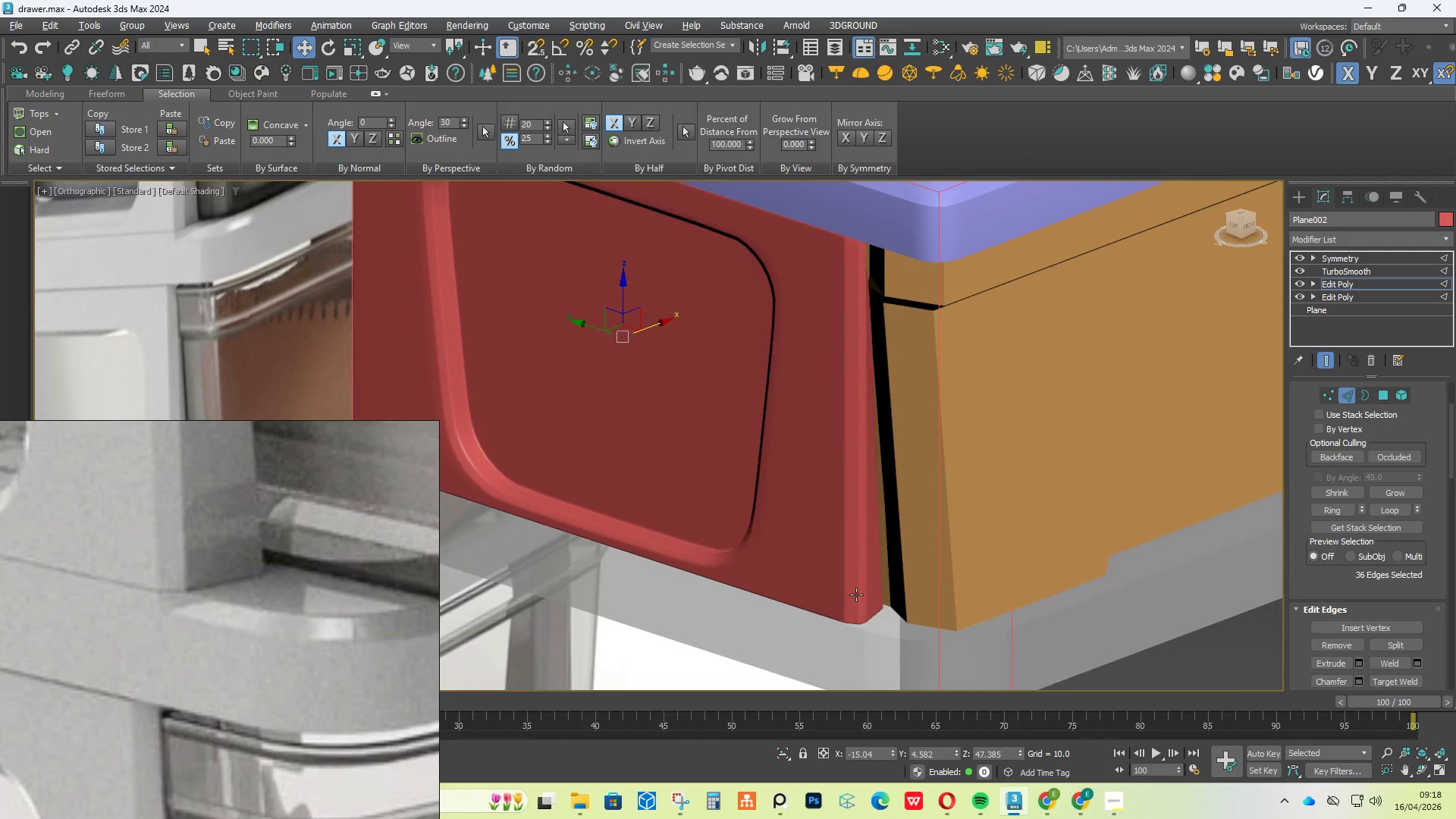 
scroll: coordinate [874, 662], scroll_direction: up, amount: 5.0
 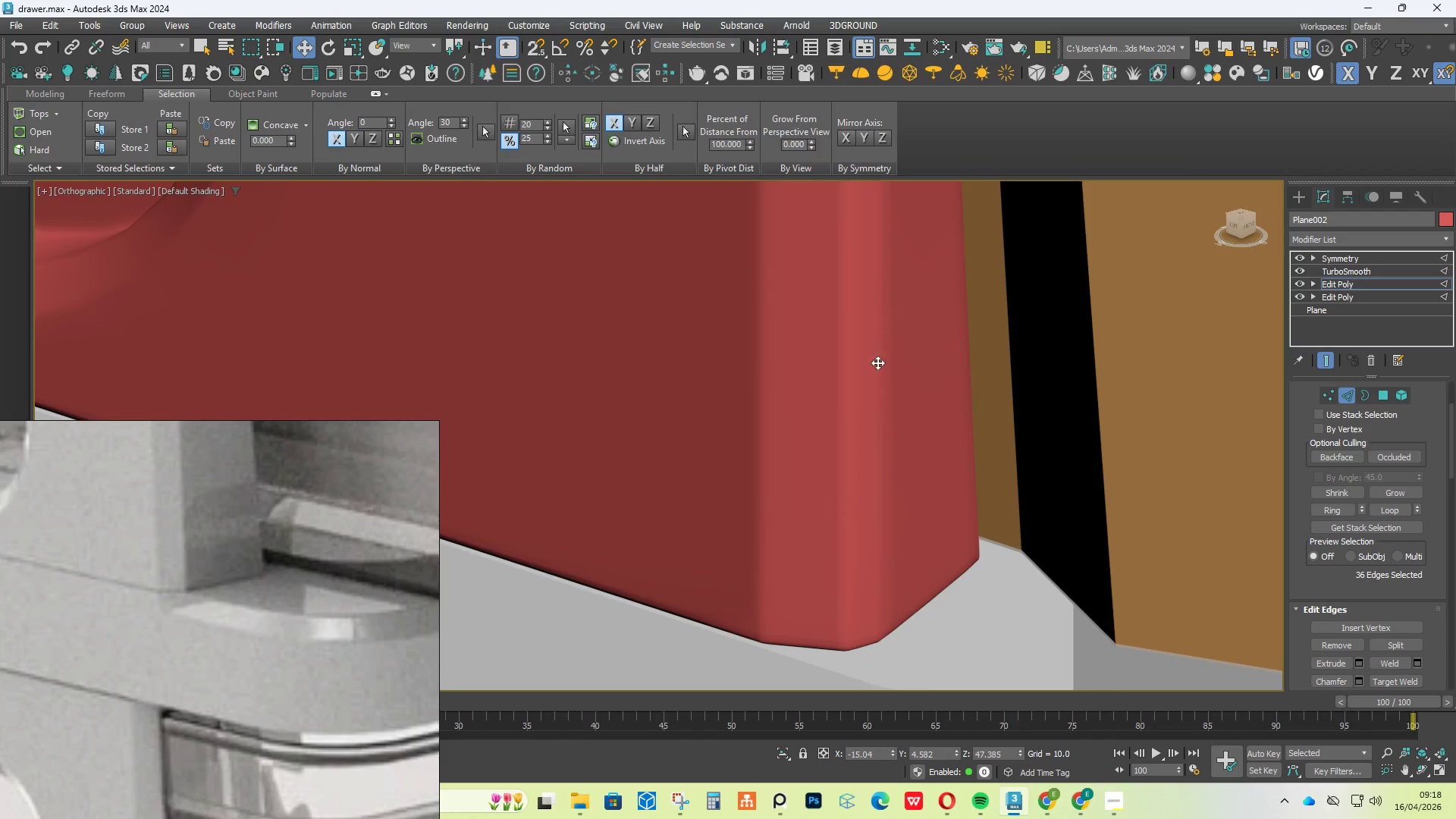 
scroll: coordinate [862, 333], scroll_direction: down, amount: 3.0
 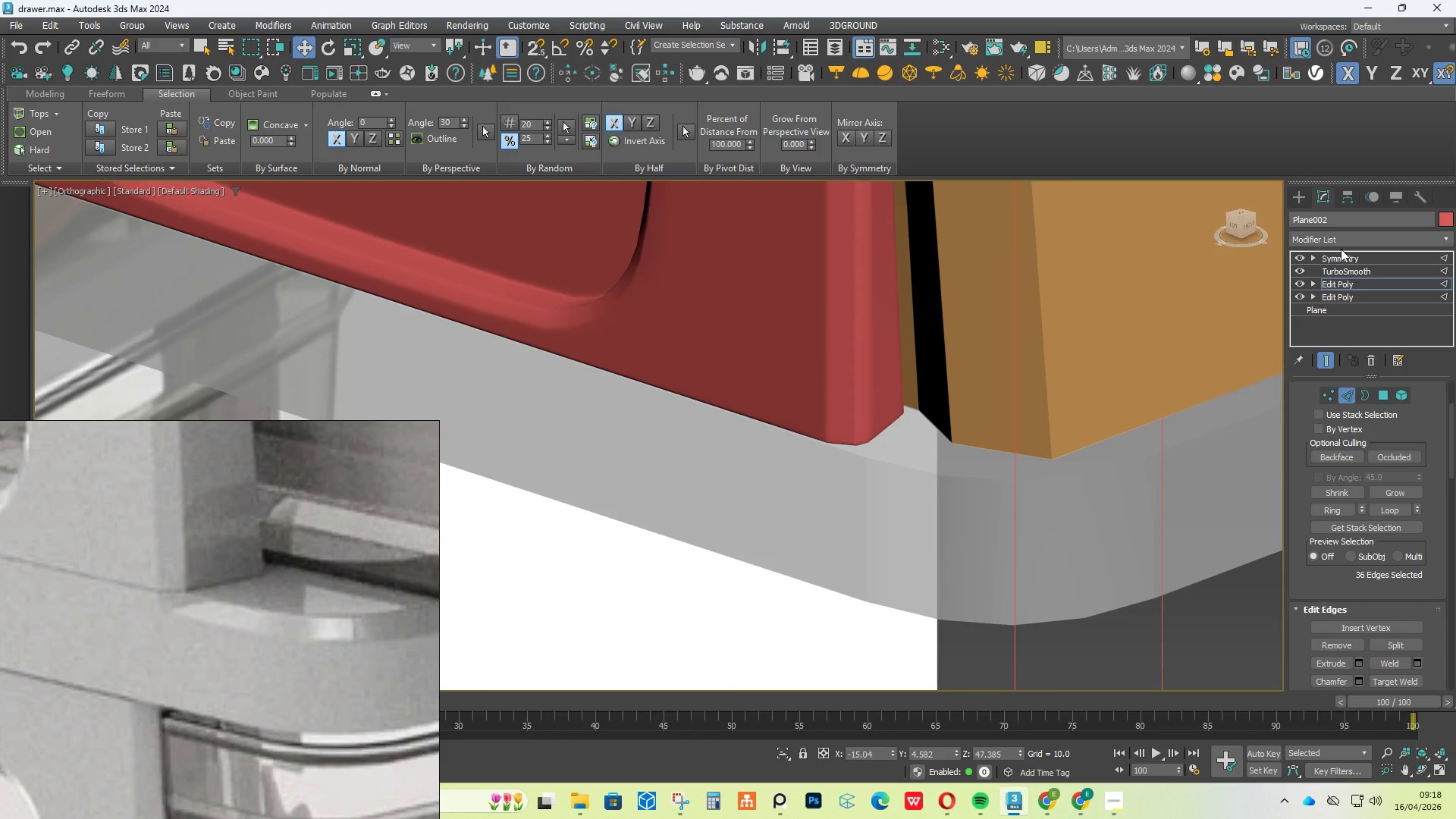 
left_click([1349, 272])
 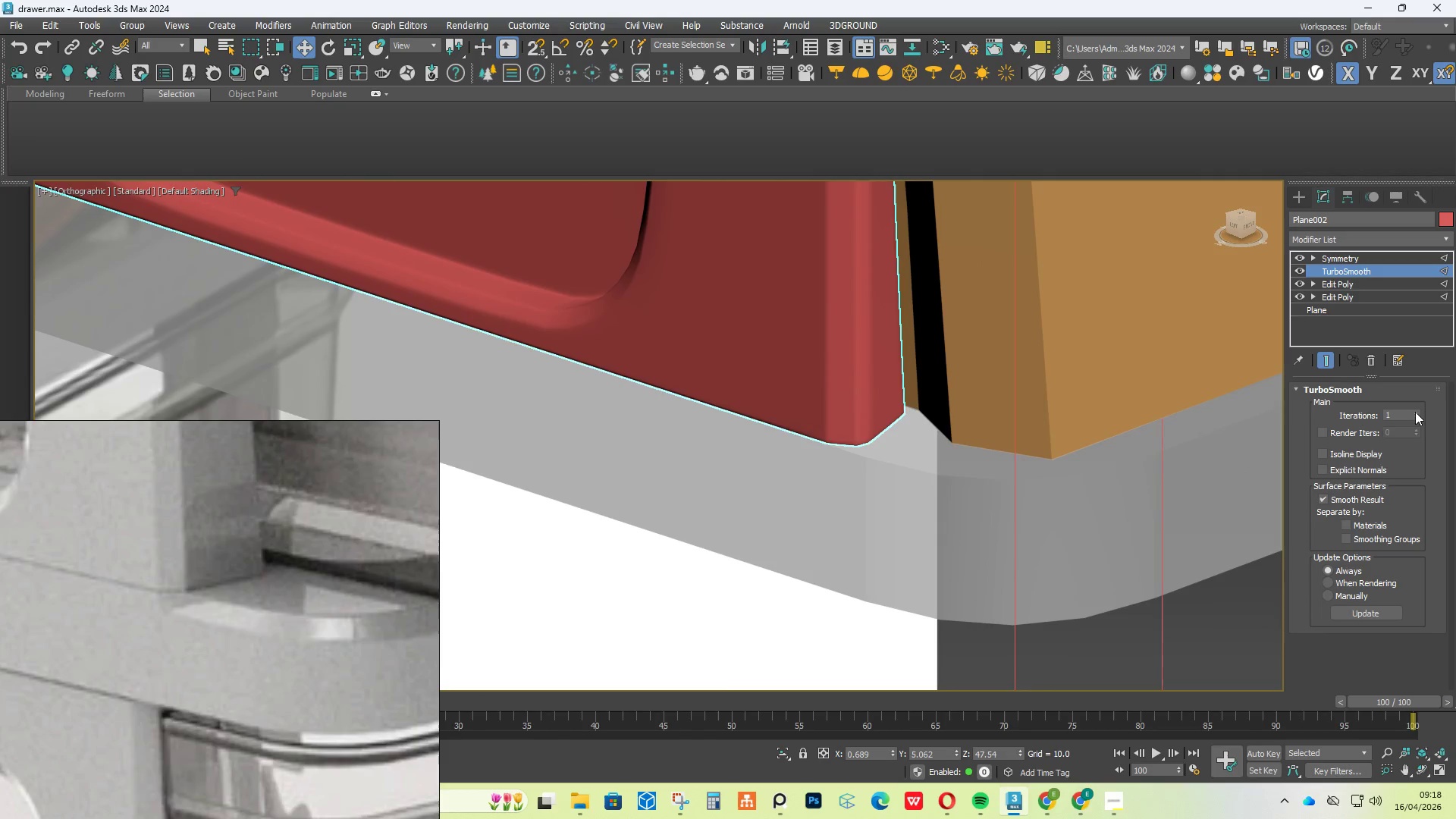 
left_click([1415, 412])
 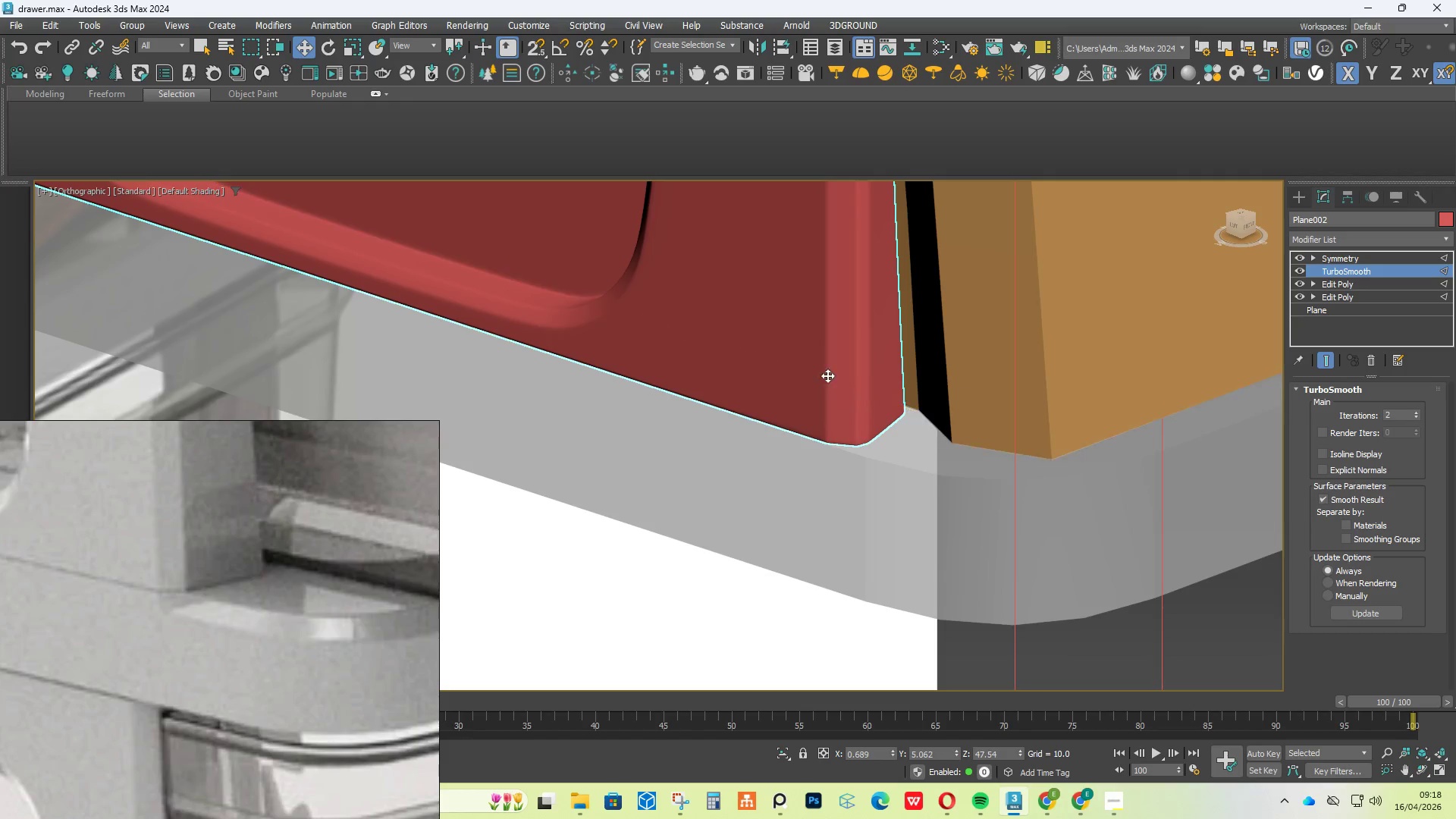 
scroll: coordinate [817, 369], scroll_direction: down, amount: 2.0
 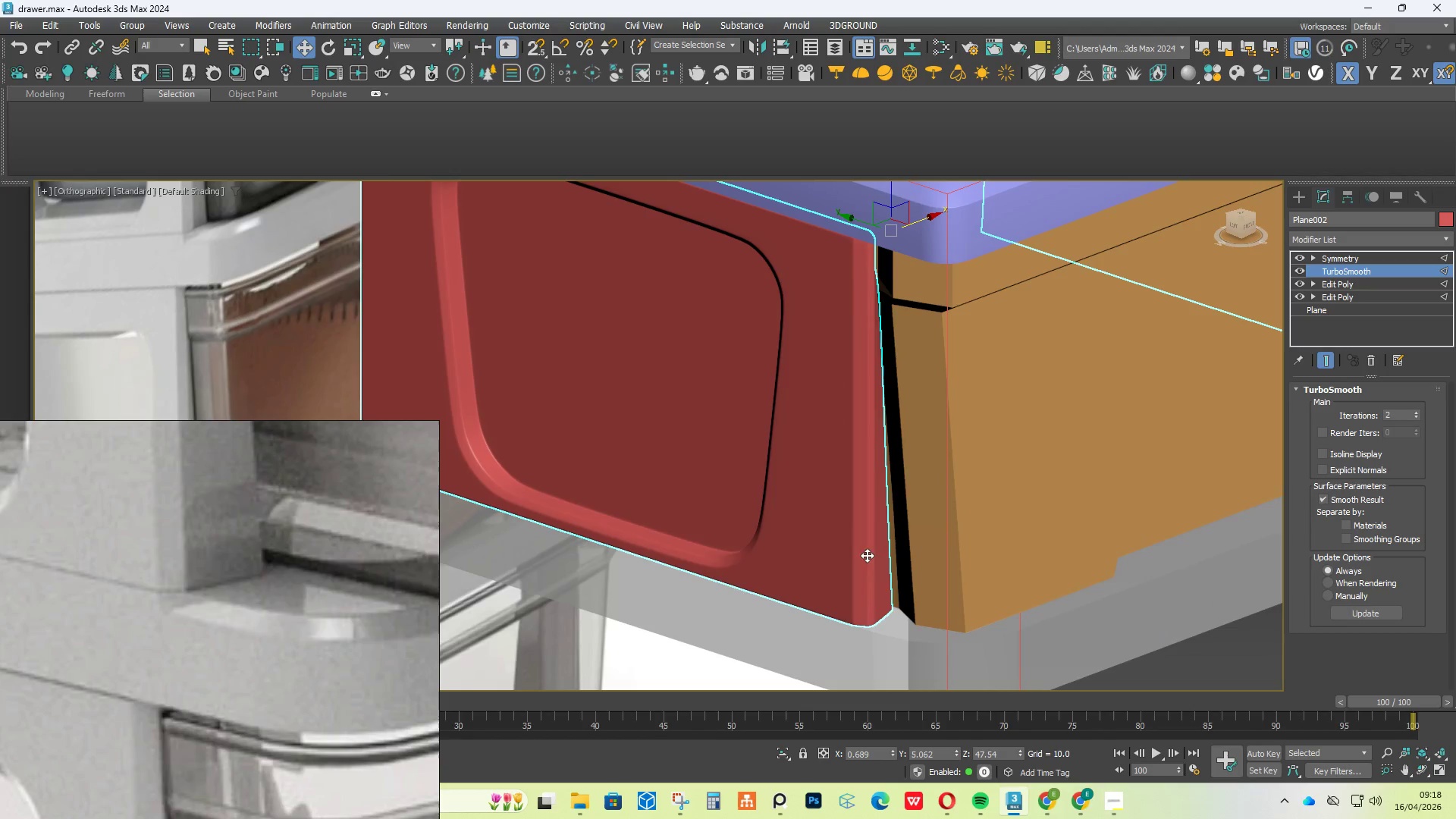 
hold_key(key=AltLeft, duration=0.58)
 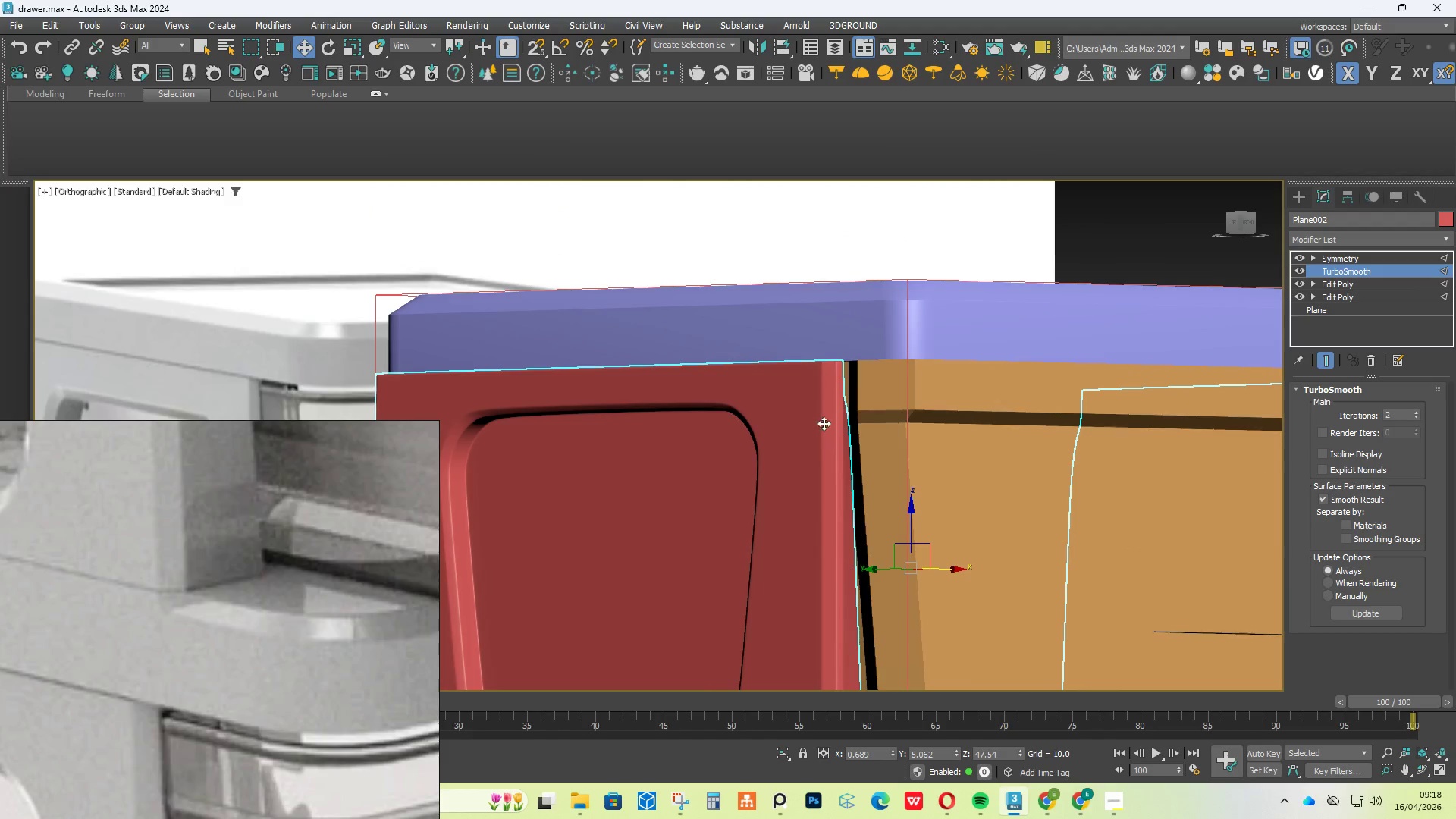 
scroll: coordinate [938, 293], scroll_direction: up, amount: 6.0
 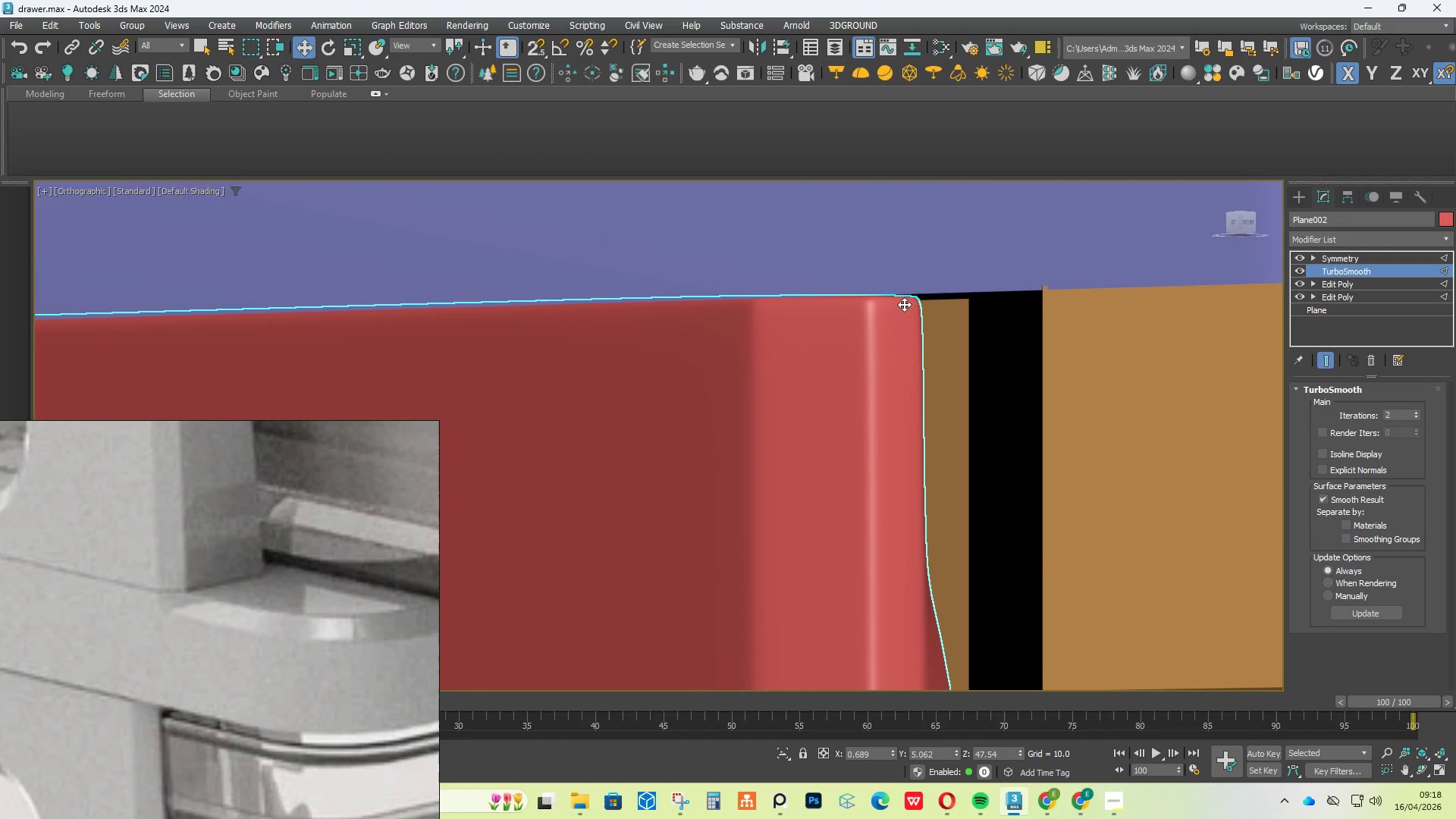 
scroll: coordinate [306, 654], scroll_direction: down, amount: 11.0
 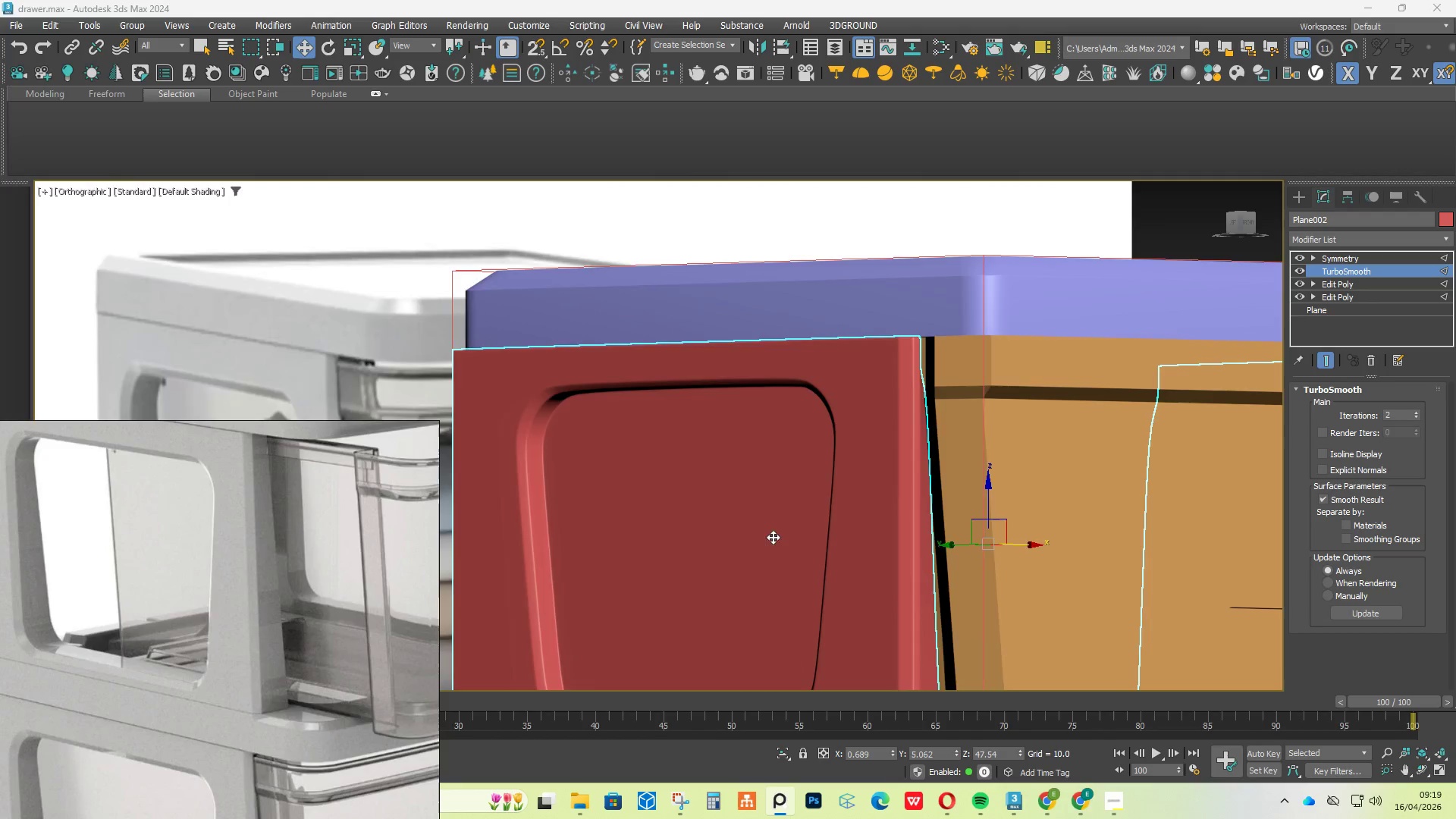 
hold_key(key=AltLeft, duration=0.89)
 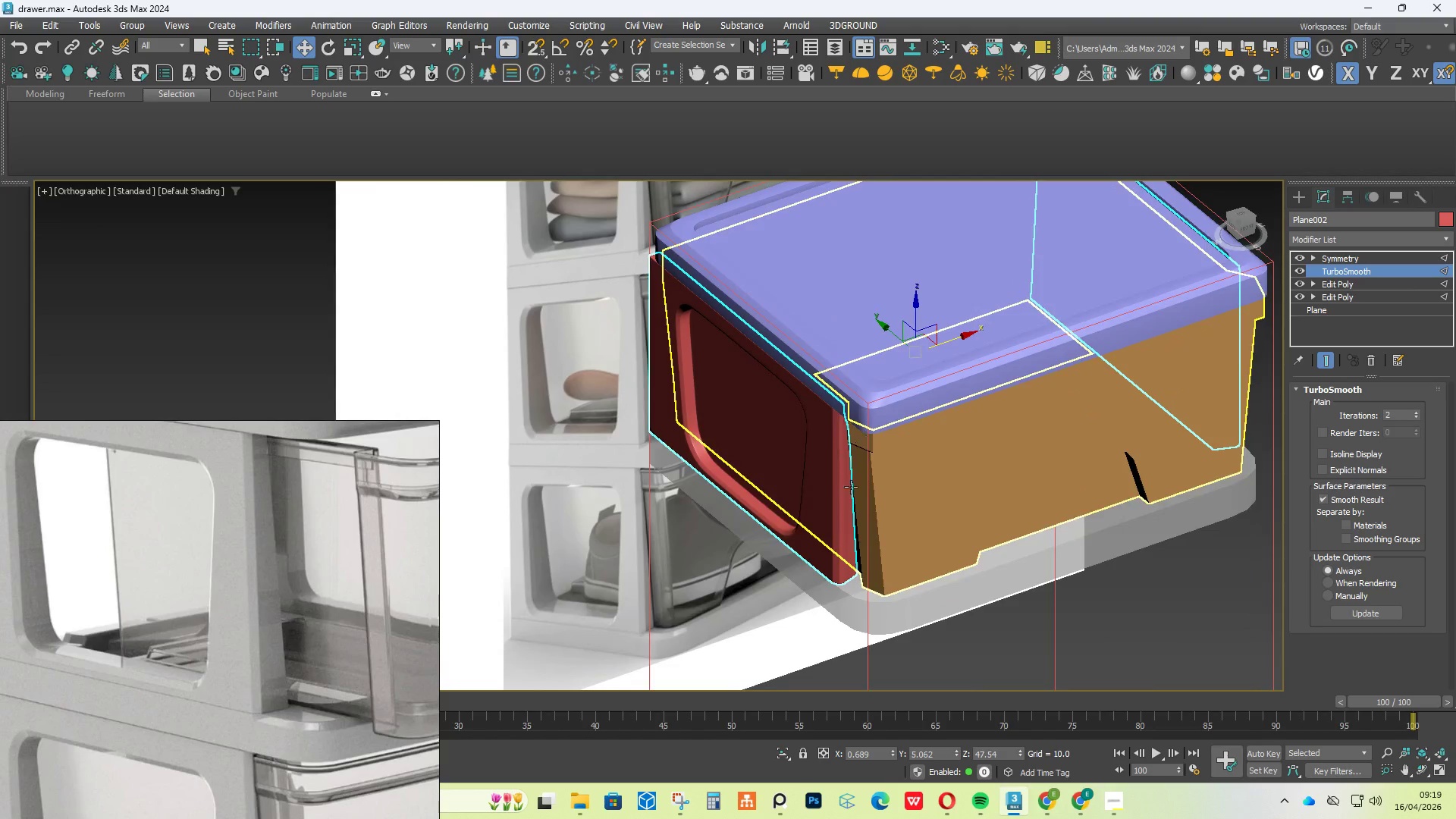 
scroll: coordinate [857, 500], scroll_direction: down, amount: 2.0
 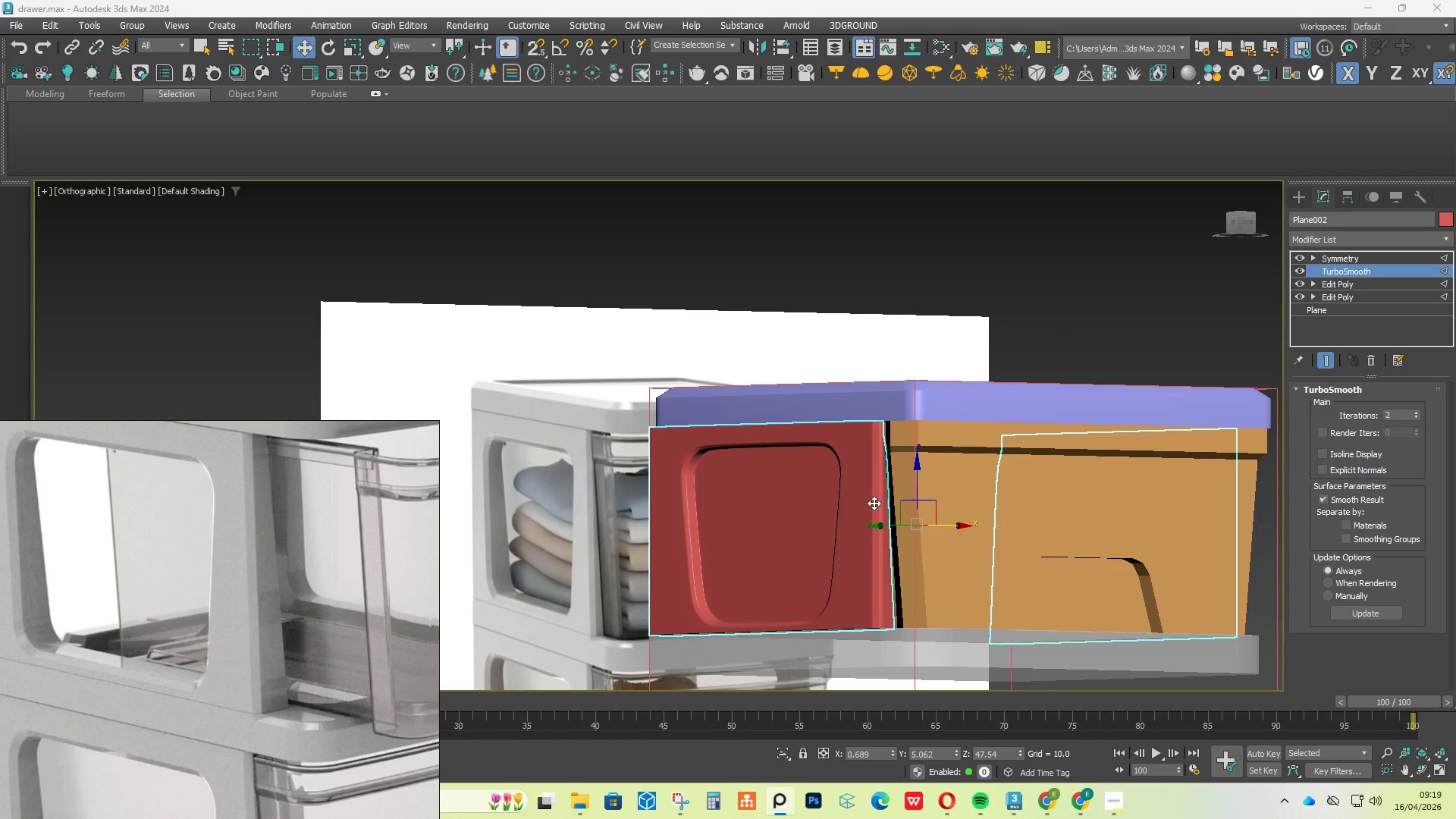 
scroll: coordinate [837, 591], scroll_direction: up, amount: 5.0
 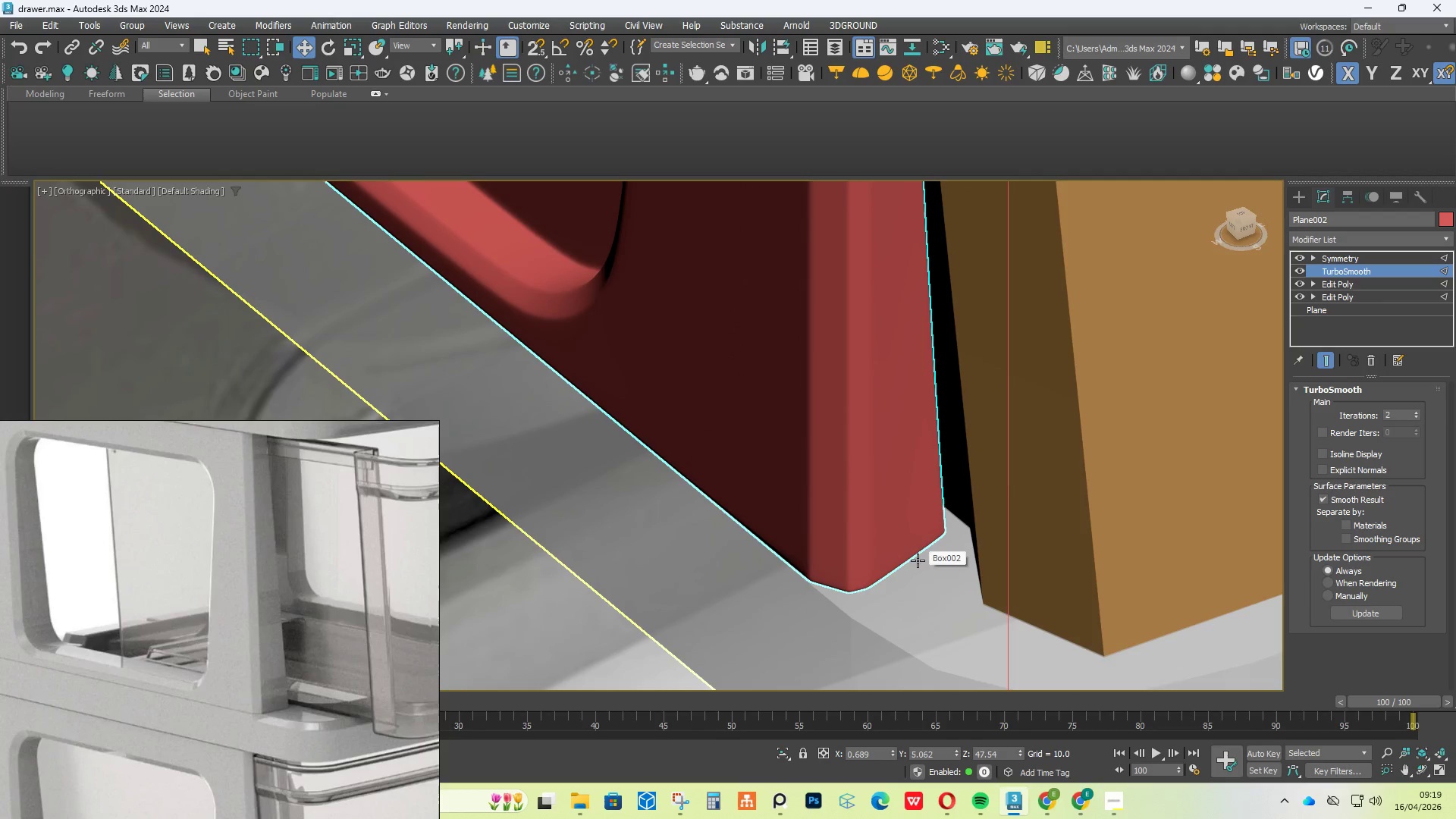 
scroll: coordinate [918, 560], scroll_direction: down, amount: 2.0
 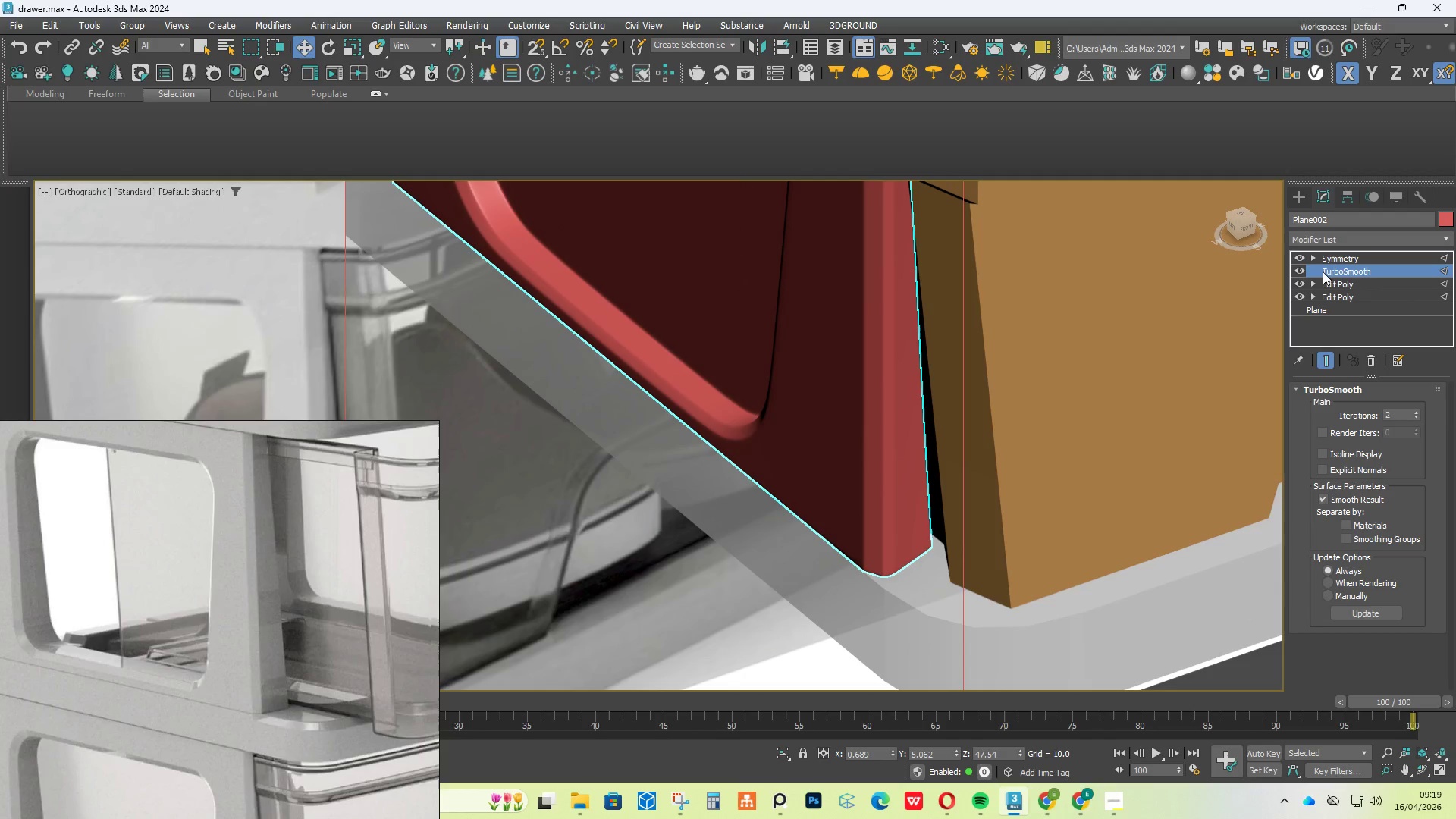 
left_click([1301, 269])
 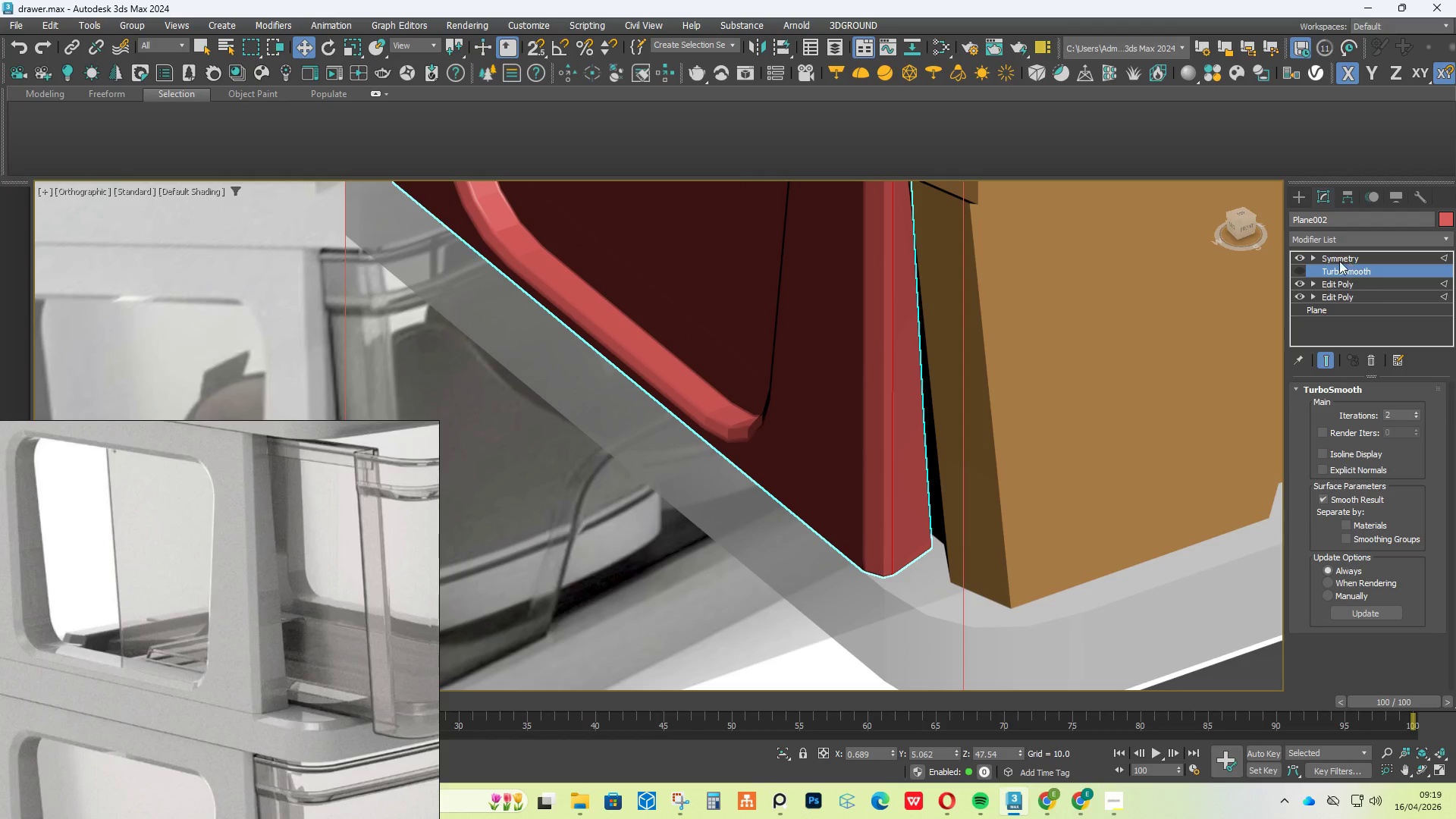 
left_click([1324, 363])
 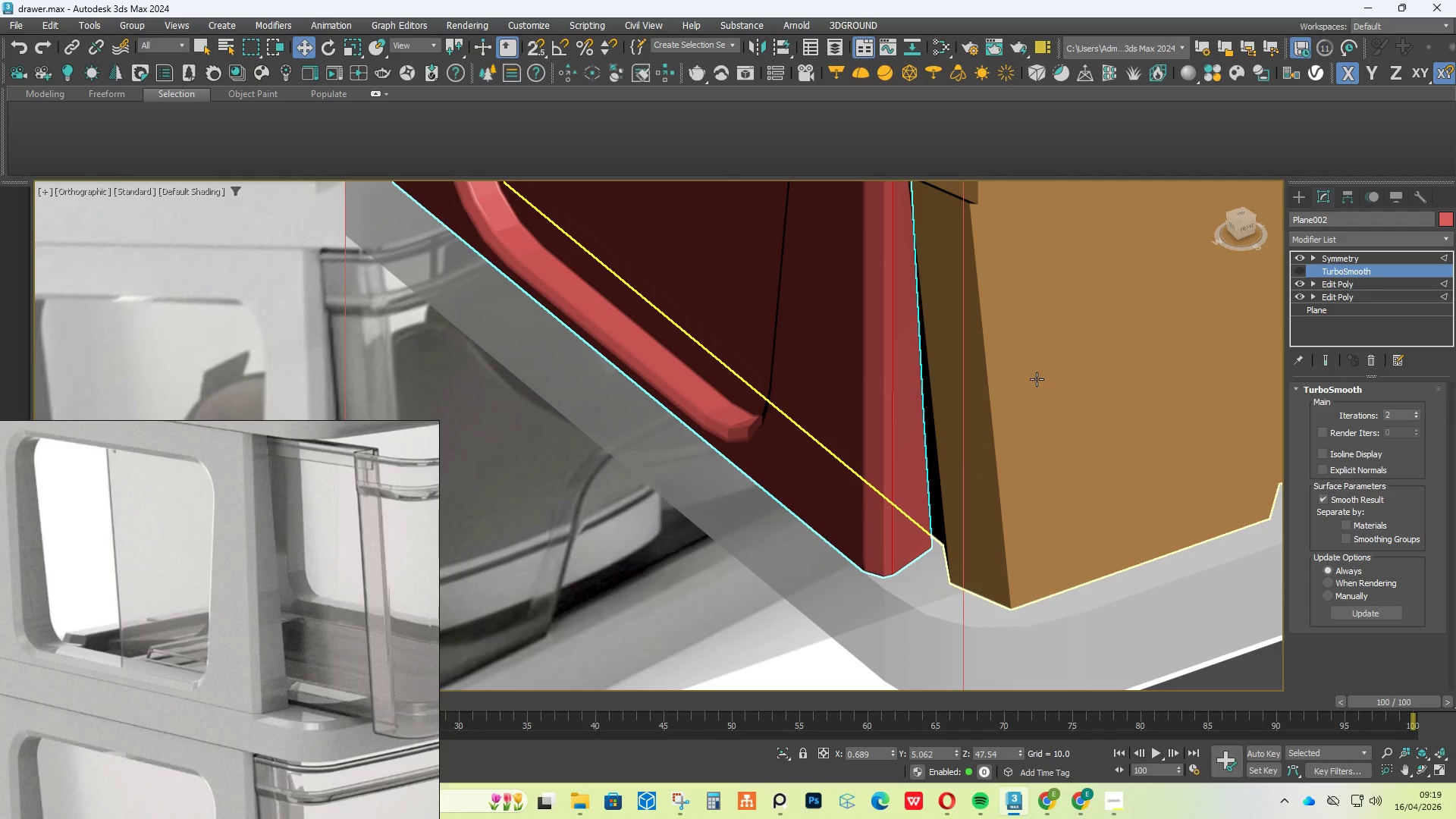 
key(F4)
 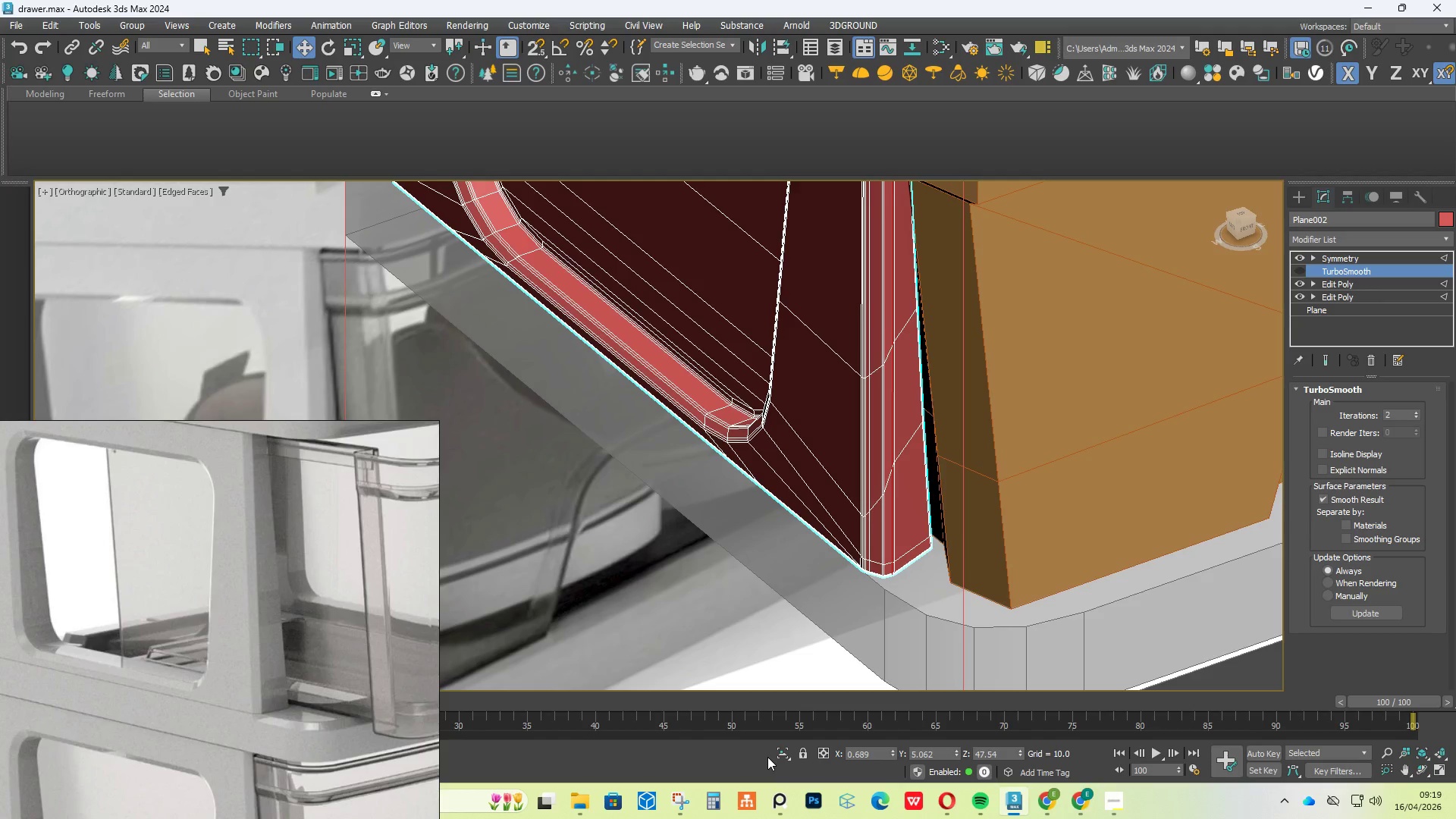 
hold_key(key=AltLeft, duration=1.94)
 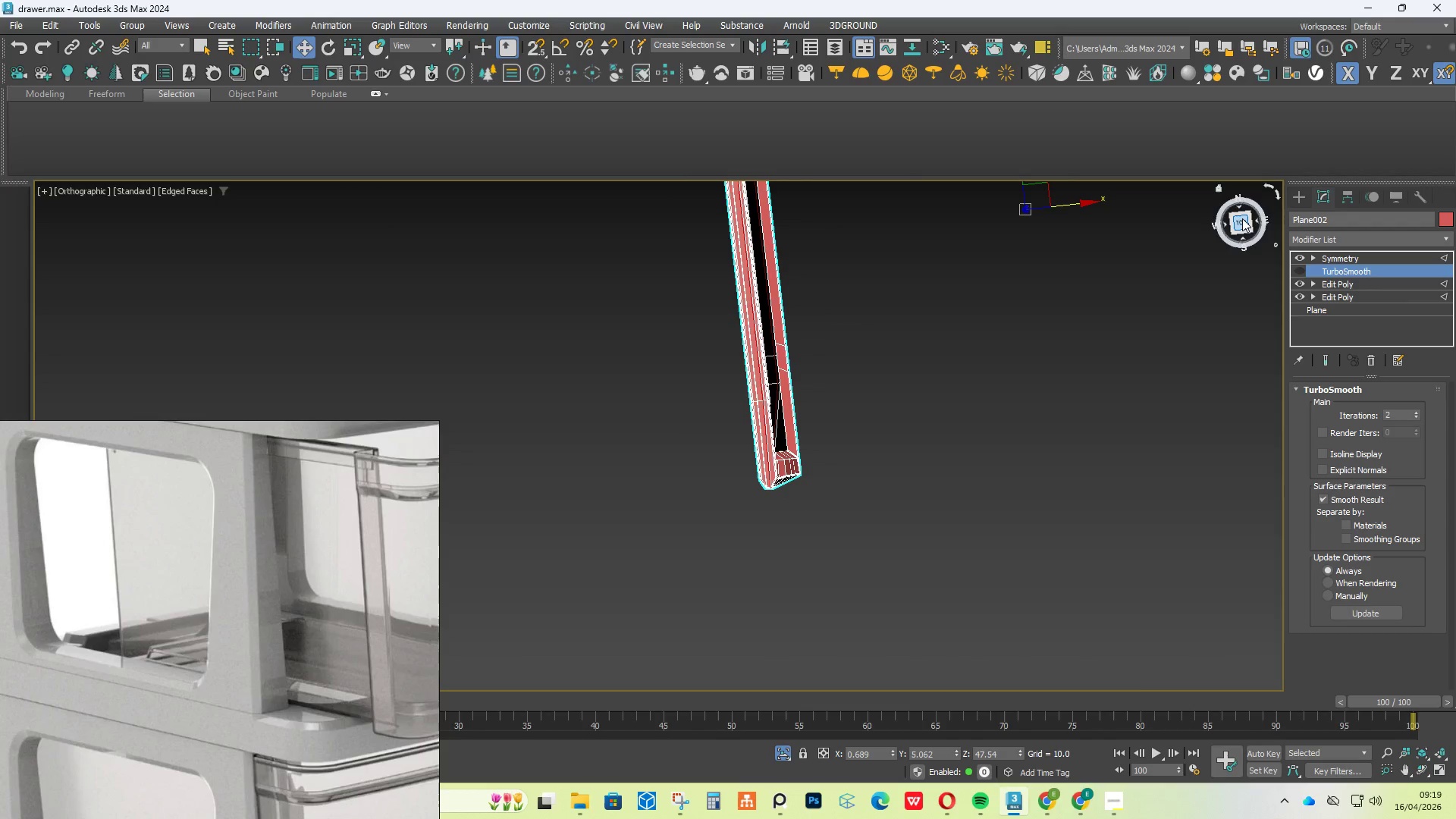 
scroll: coordinate [862, 388], scroll_direction: down, amount: 2.0
 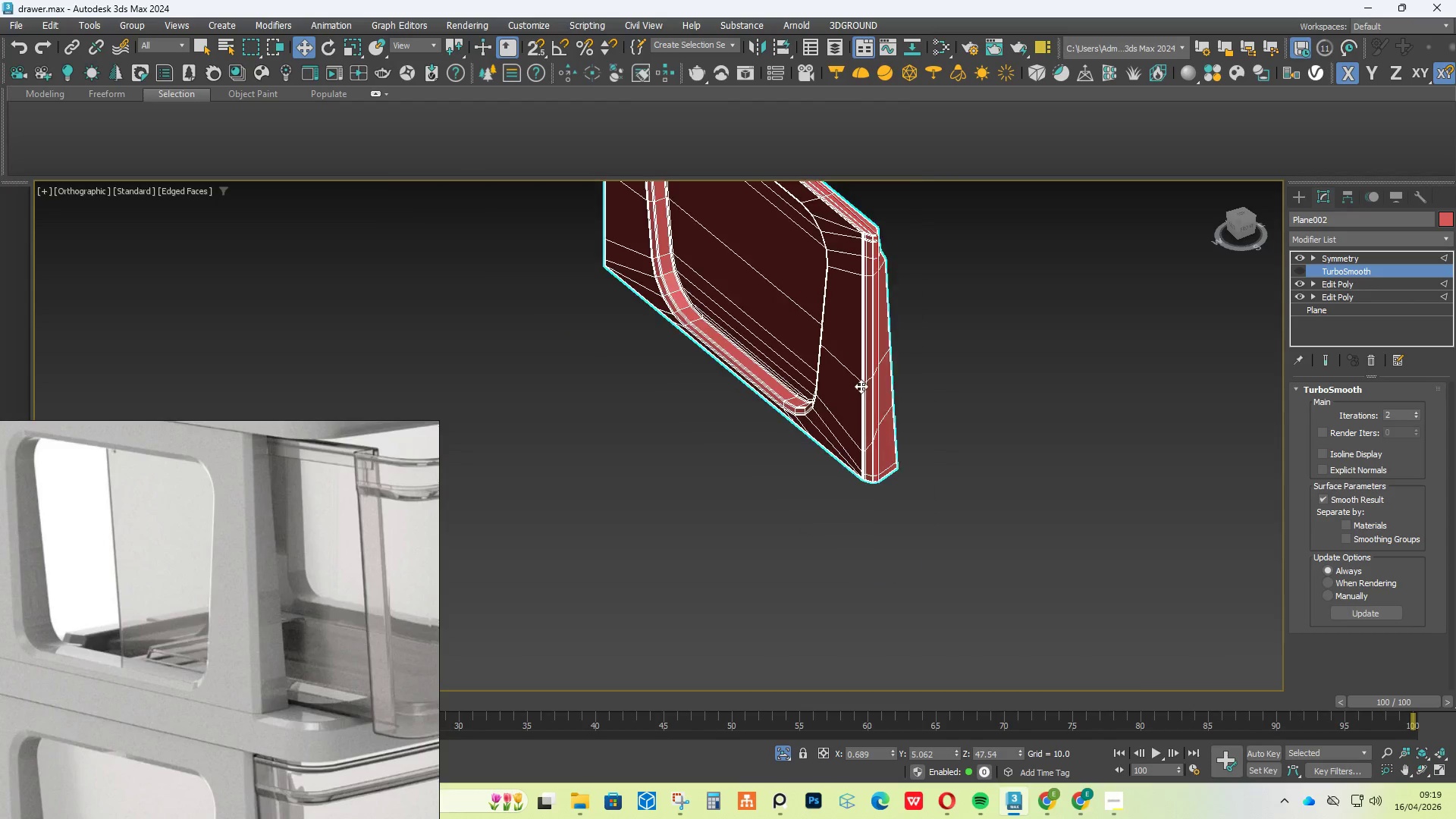 
left_click([1241, 218])
 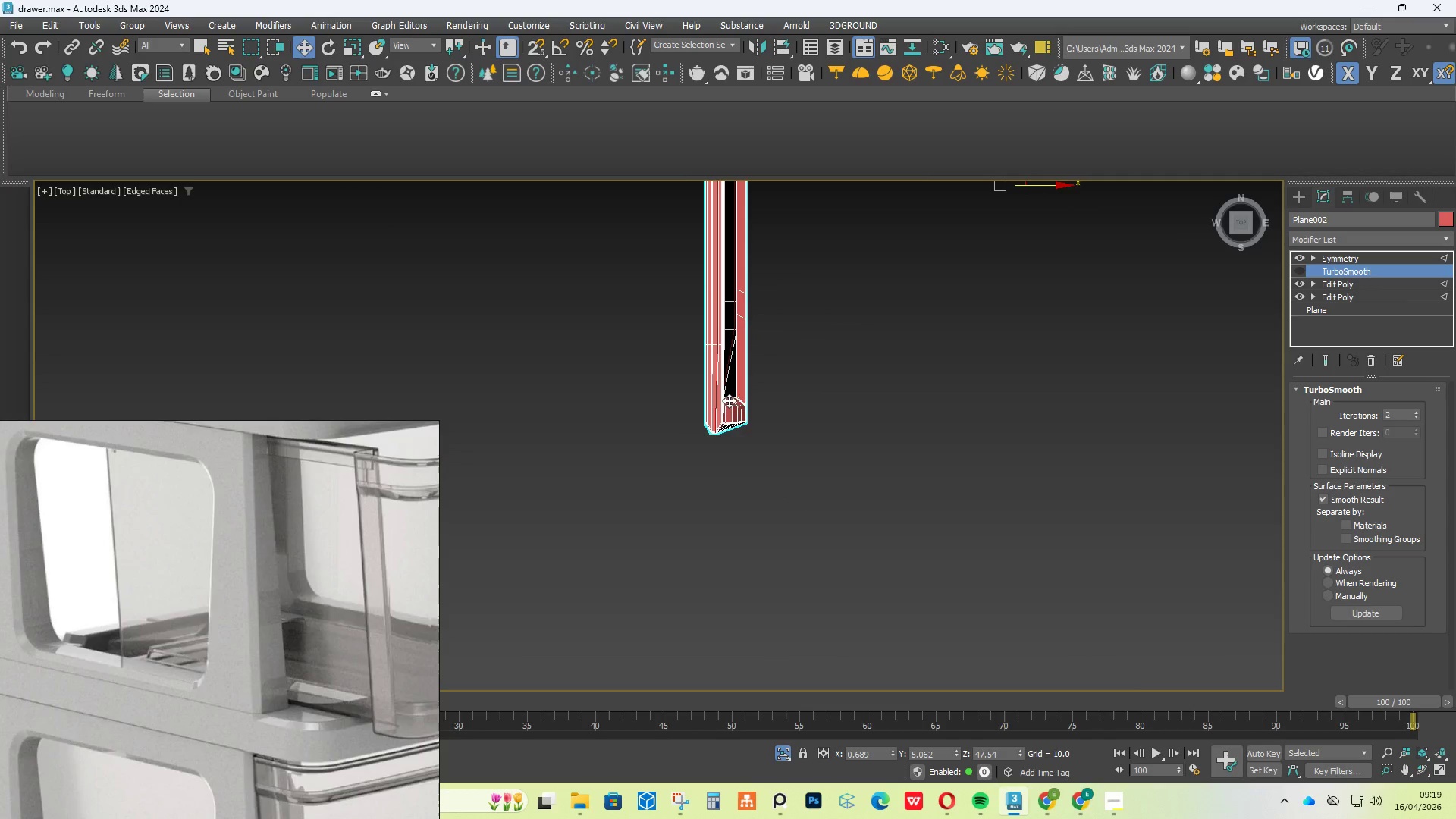 
scroll: coordinate [268, 710], scroll_direction: up, amount: 9.0
 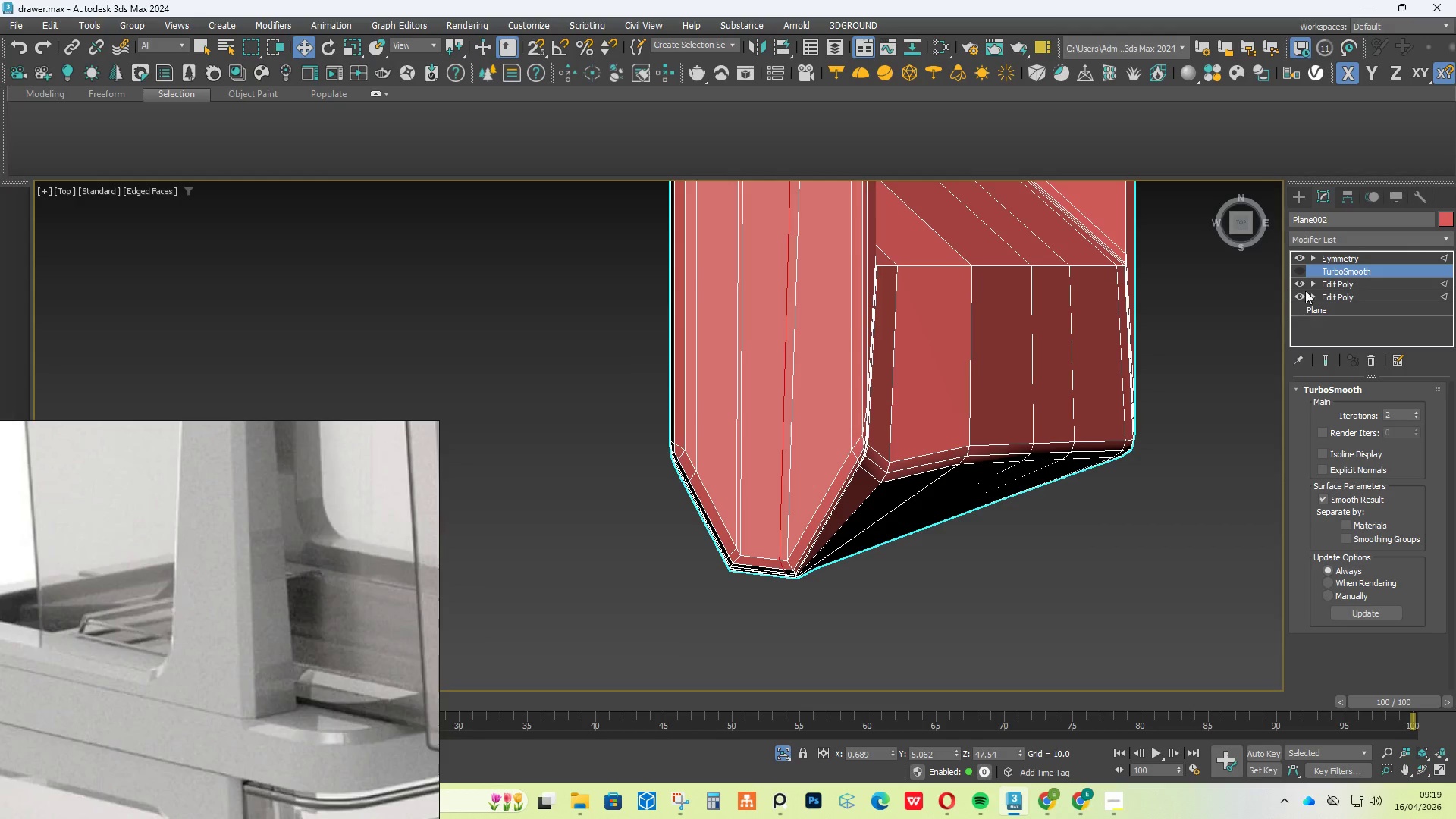 
left_click([1327, 284])
 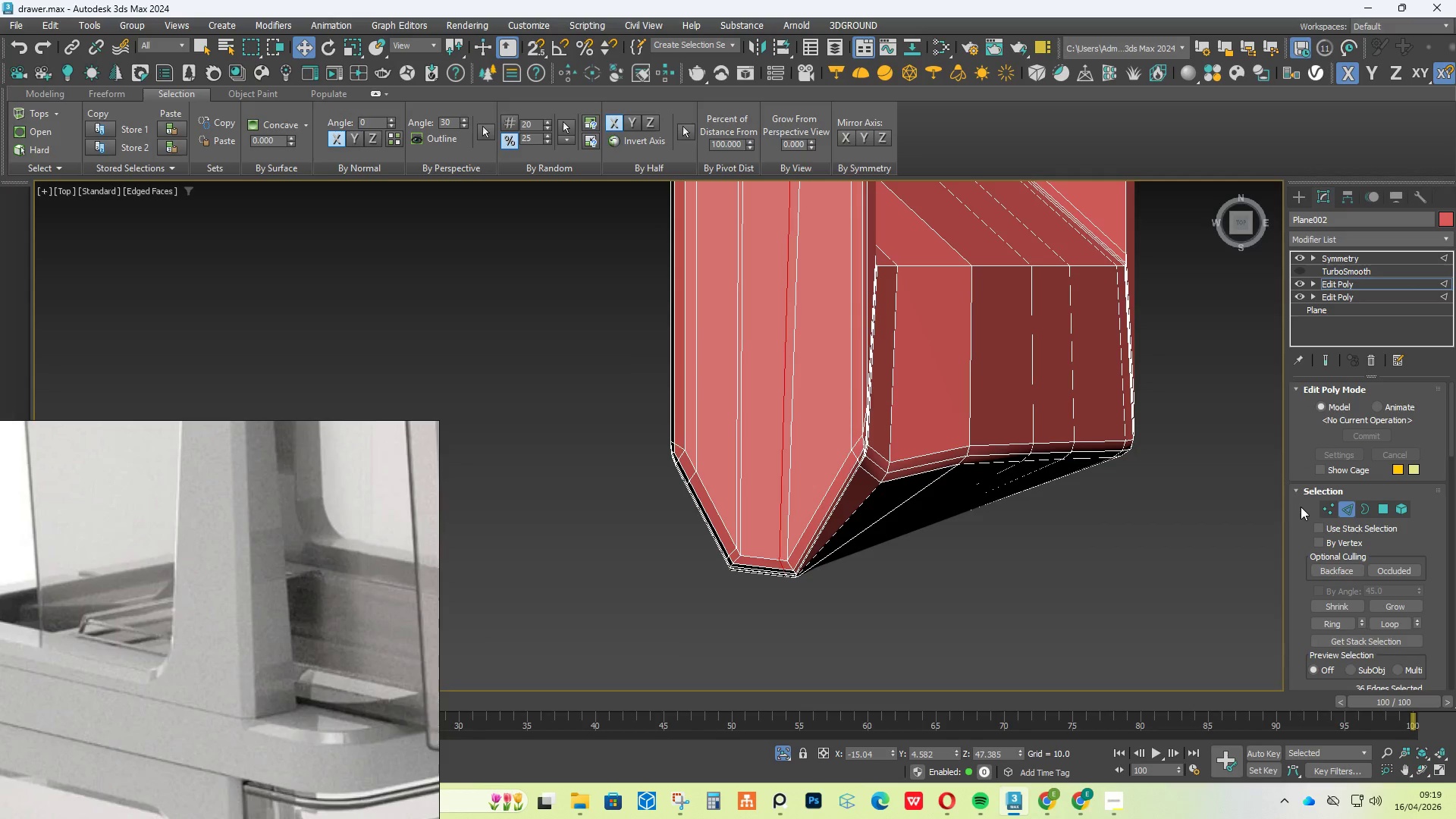 
left_click([1320, 508])
 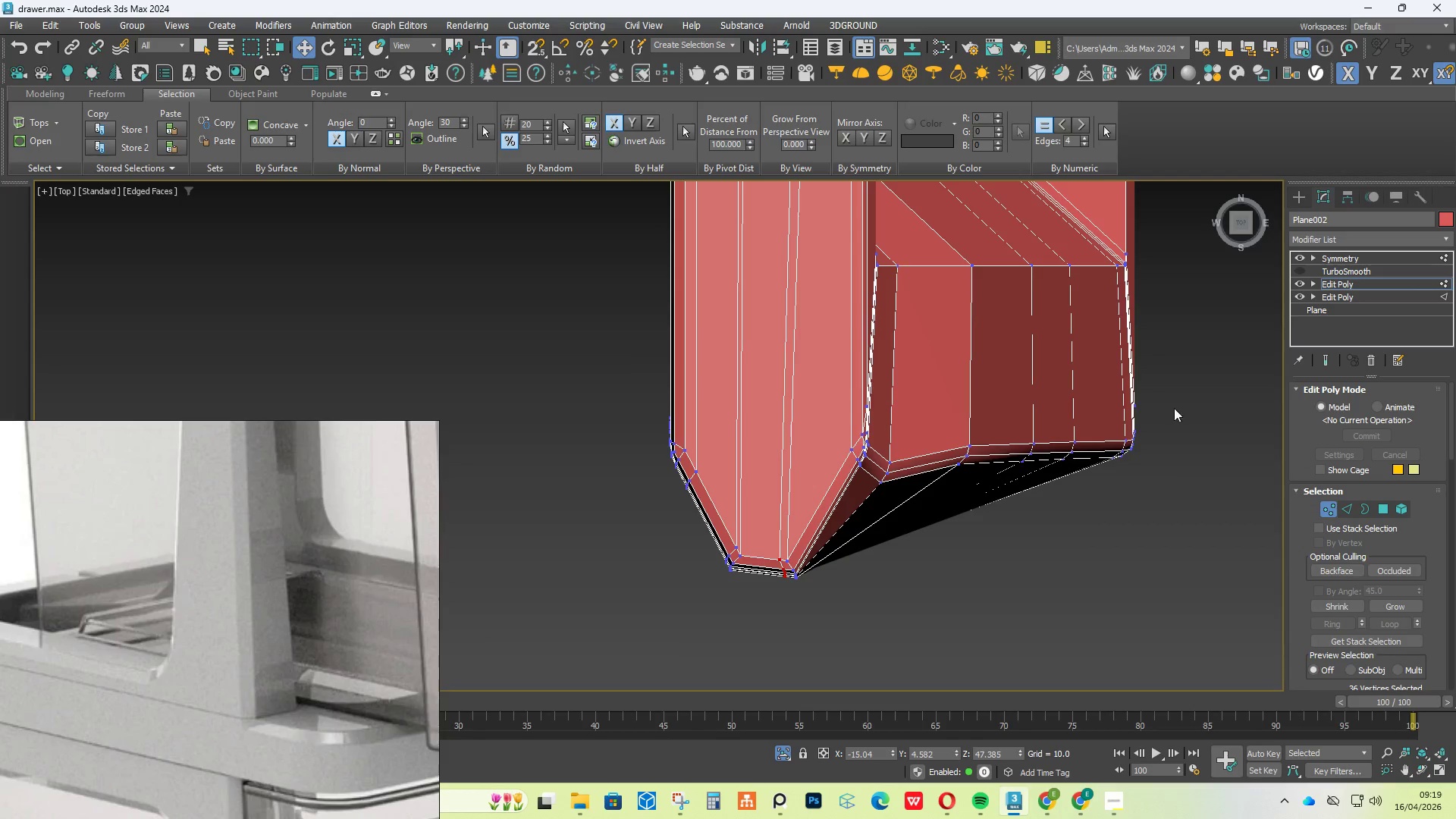 
left_click_drag(start_coordinate=[1185, 381], to_coordinate=[834, 526])
 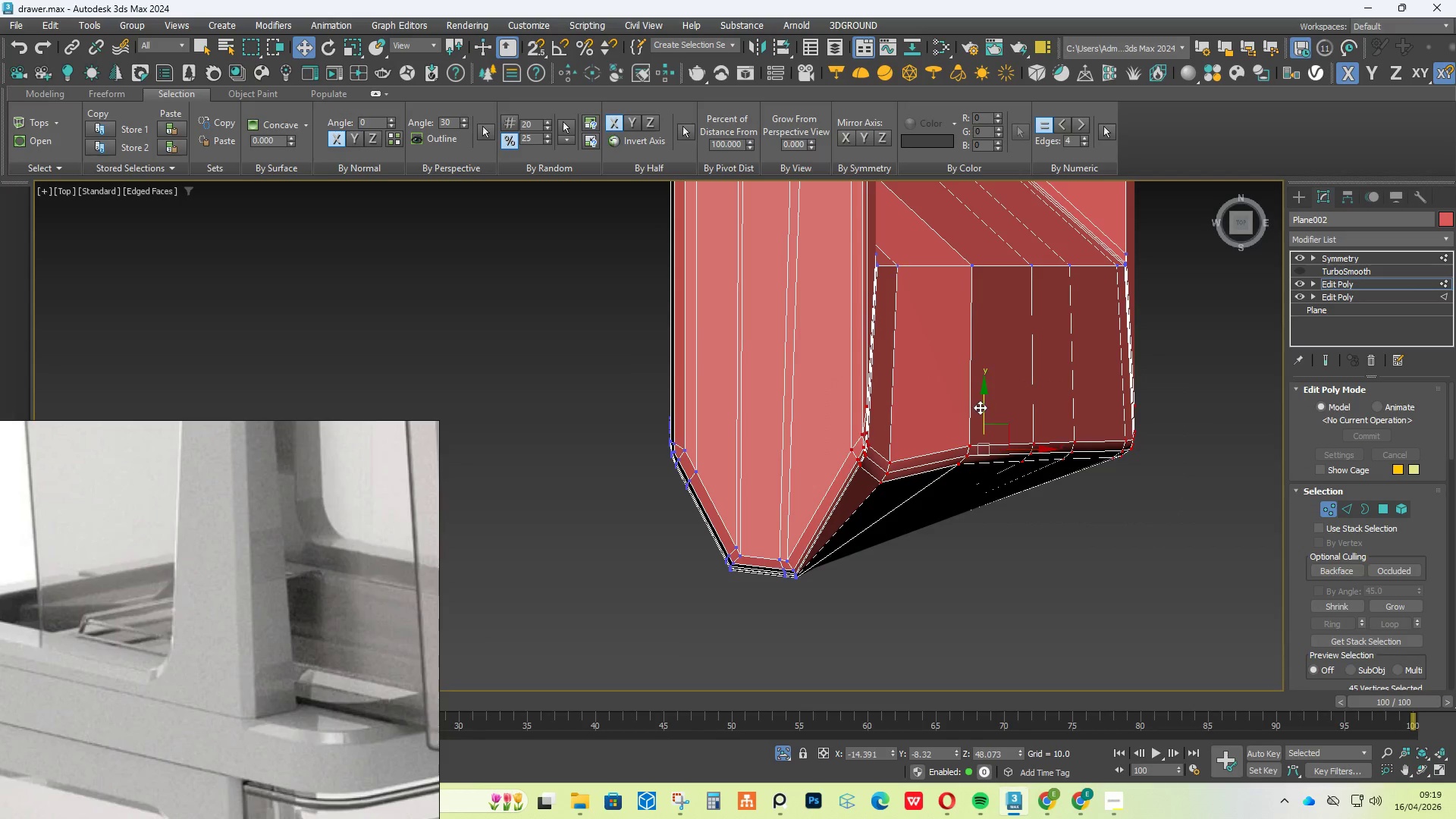 
left_click_drag(start_coordinate=[983, 406], to_coordinate=[989, 497])
 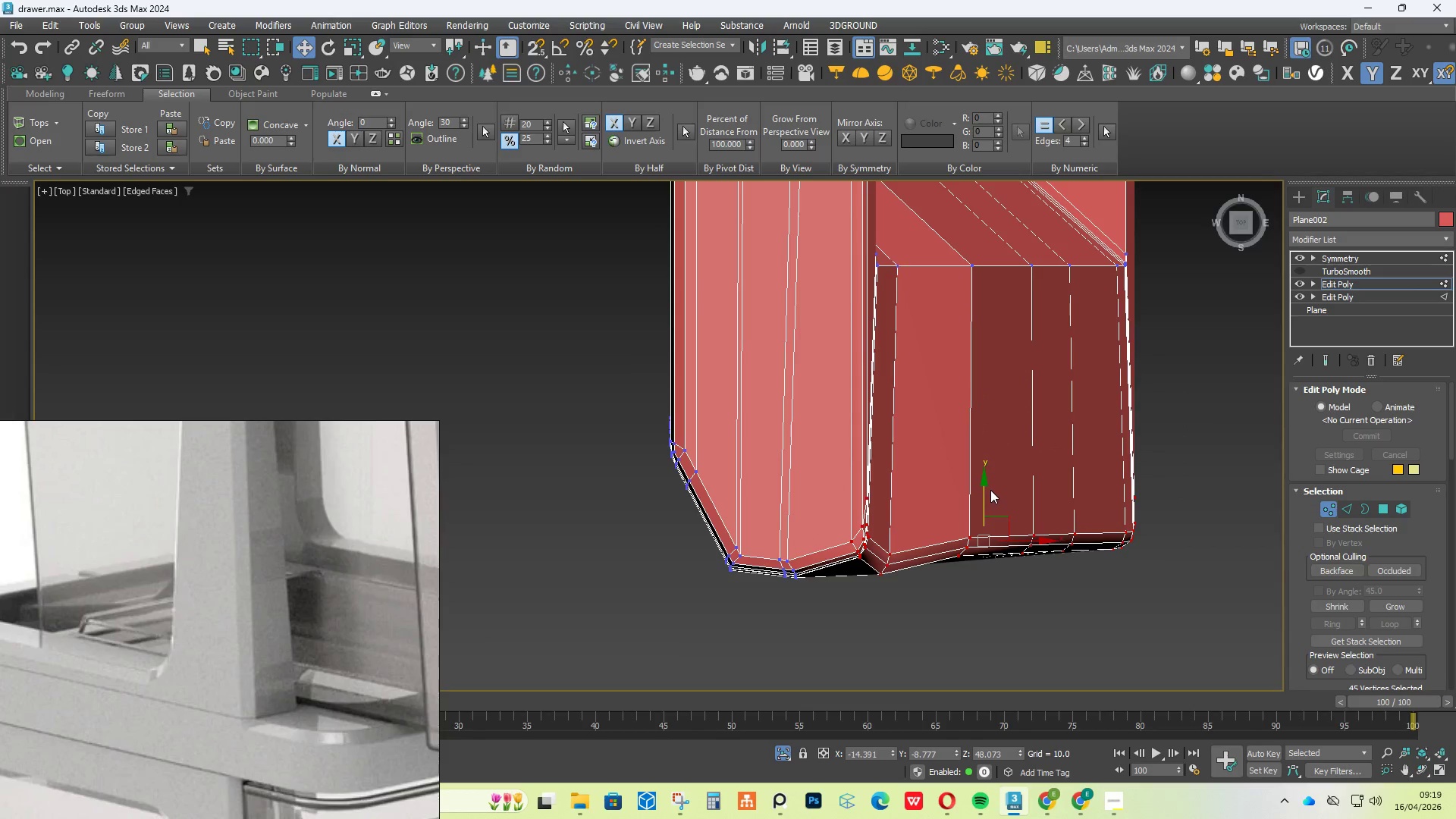 
key(R)
 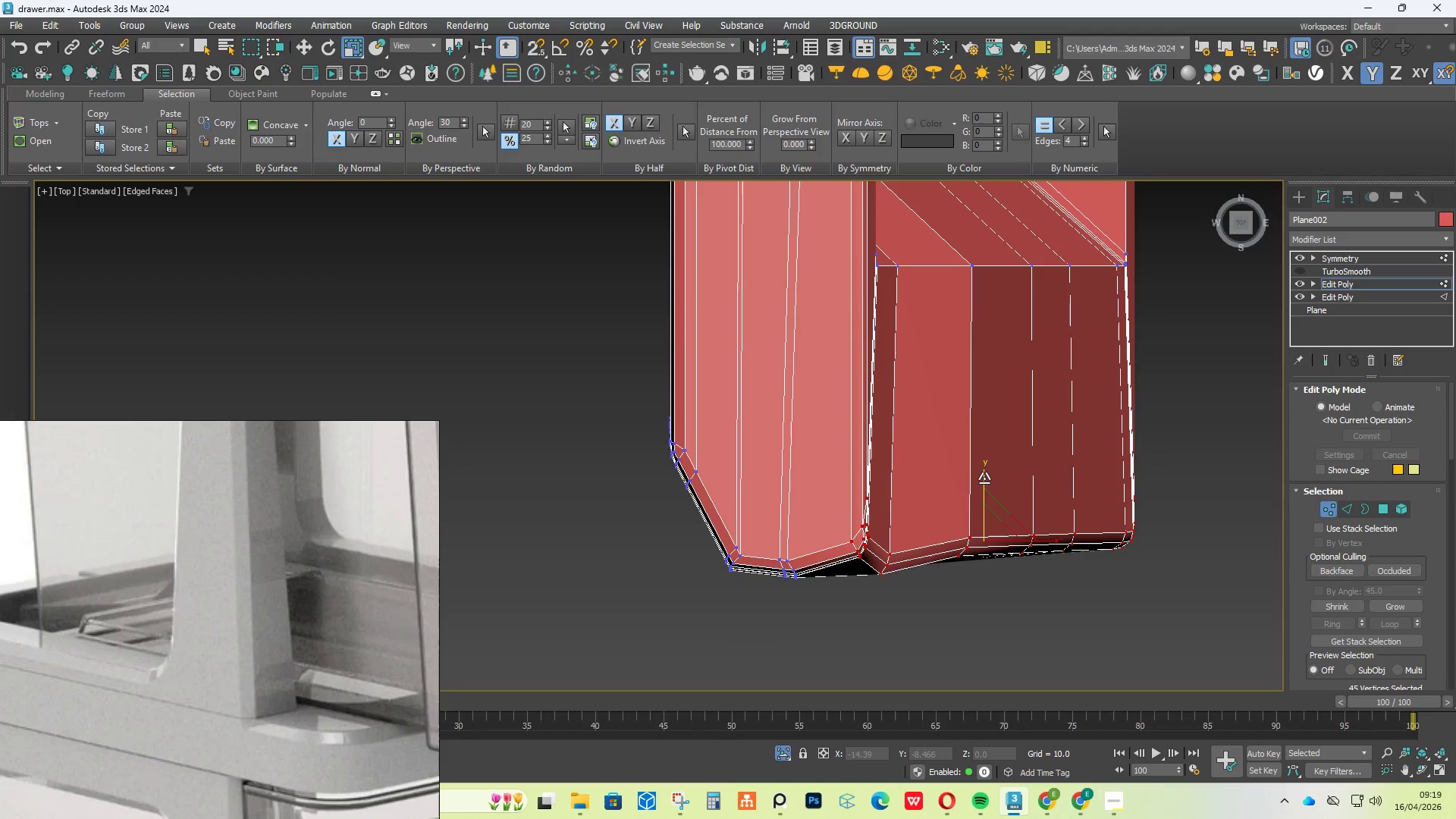 
left_click_drag(start_coordinate=[984, 480], to_coordinate=[973, 561])
 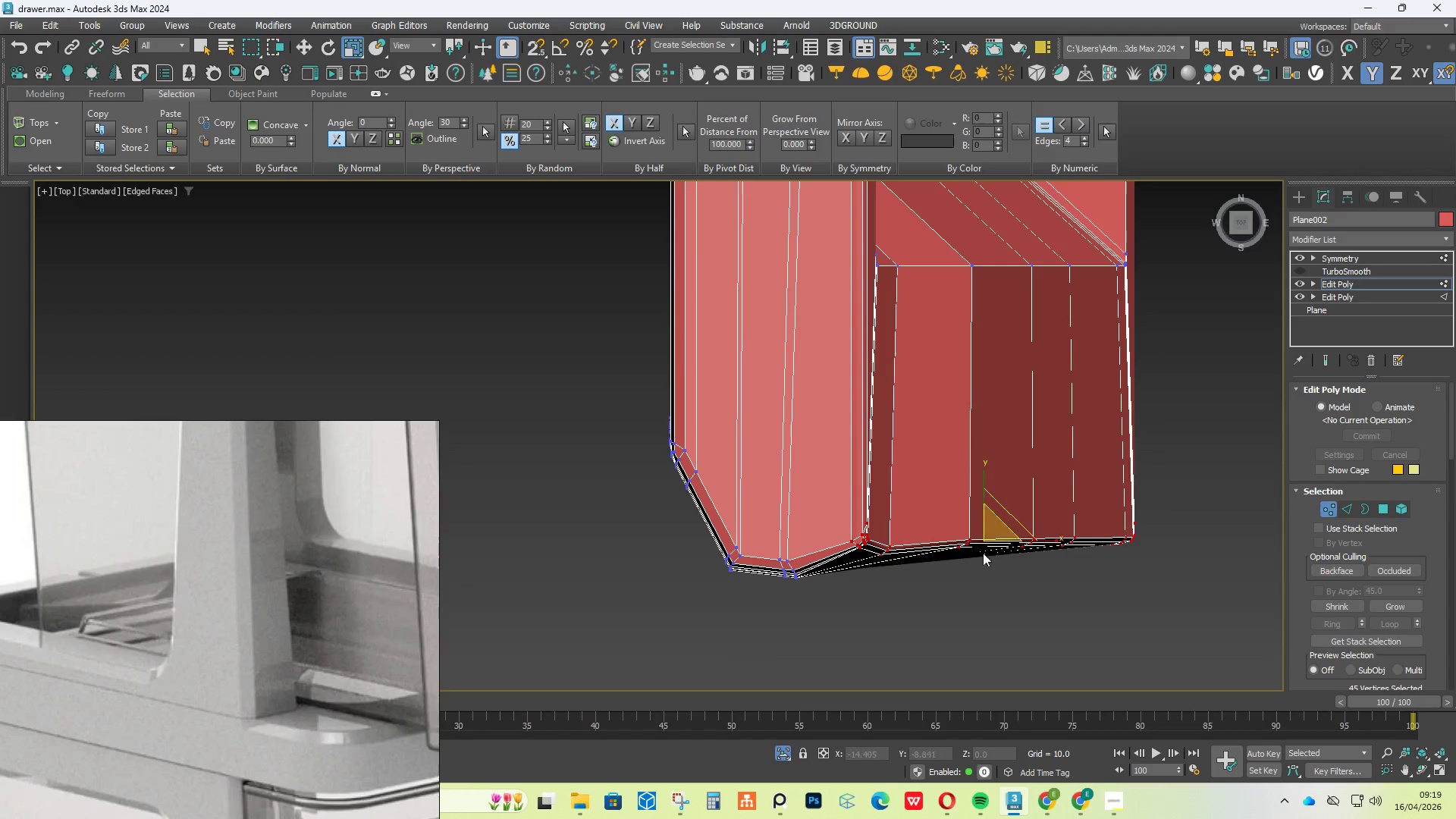 
key(Control+Z)
 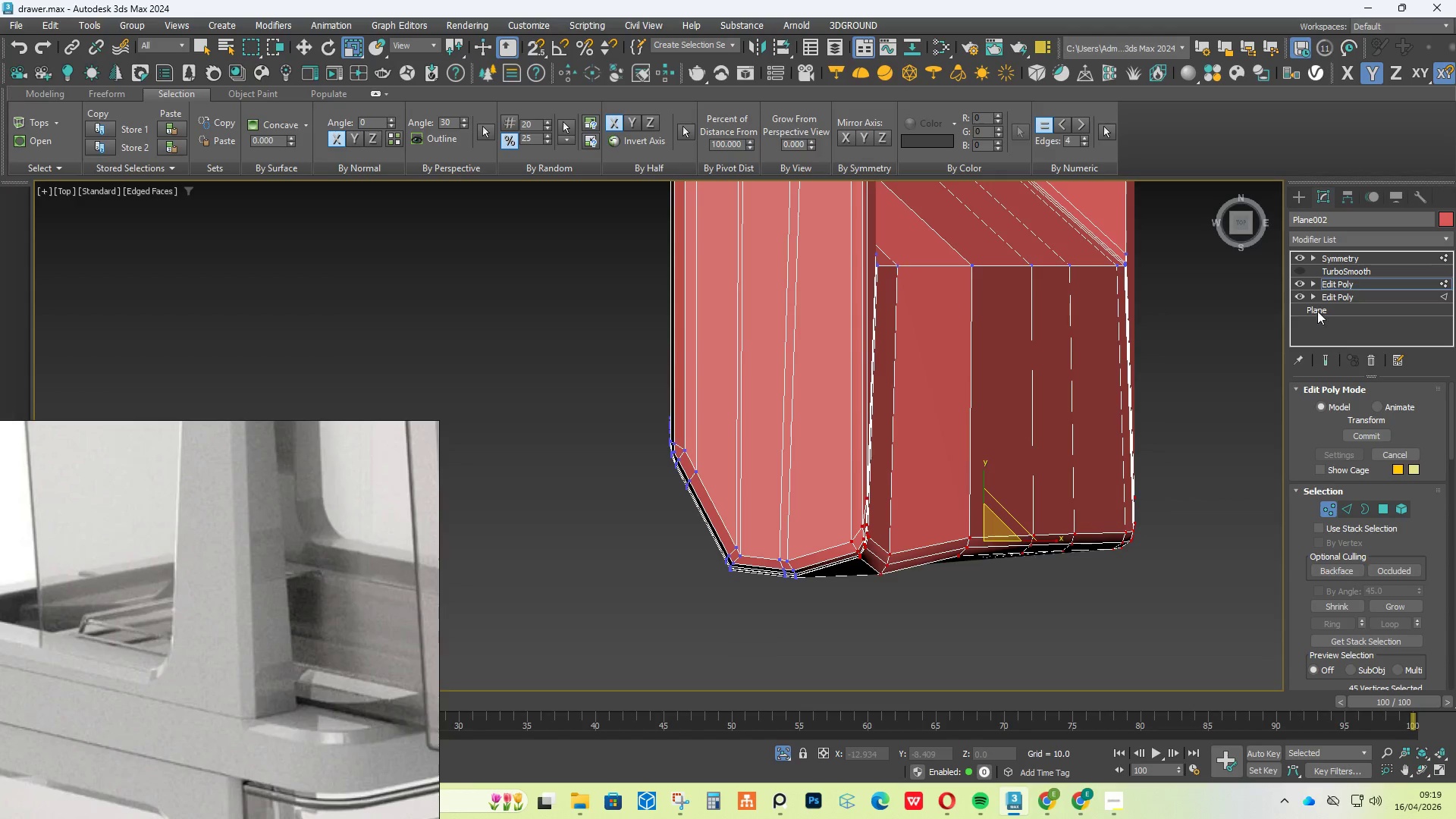 
key(Control+Z)
 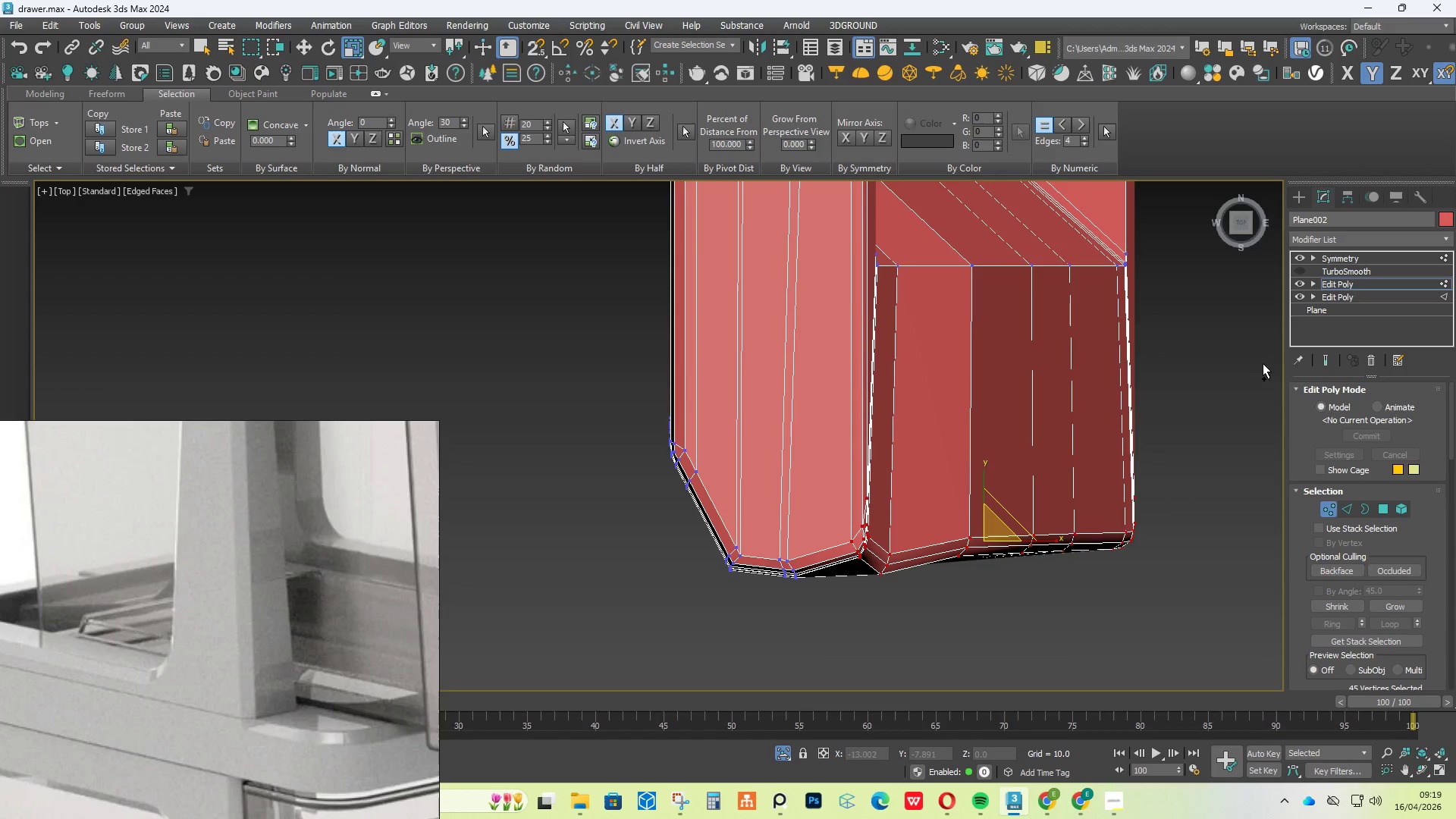 
key(Control+Z)
 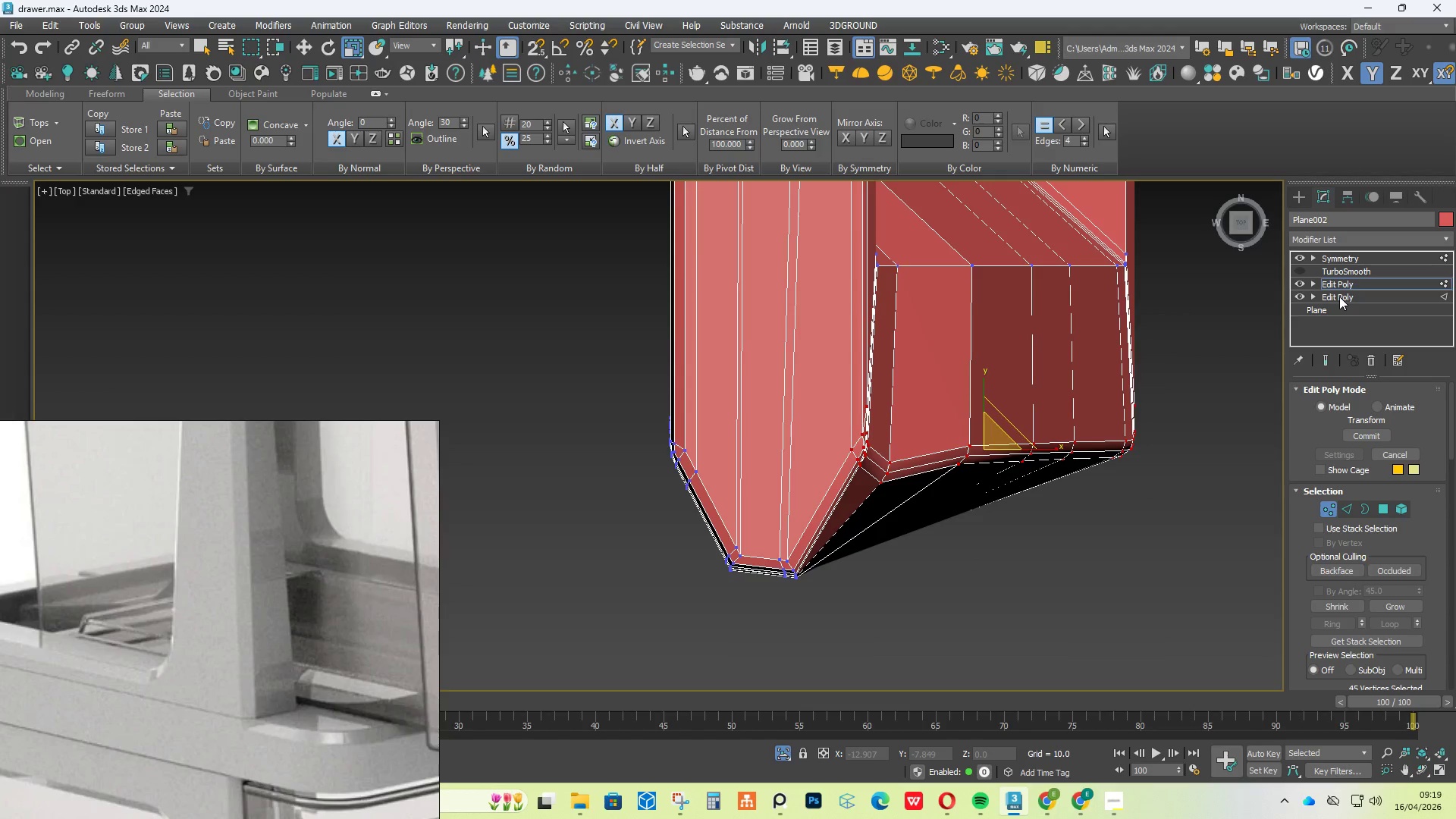 
left_click([1291, 282])
 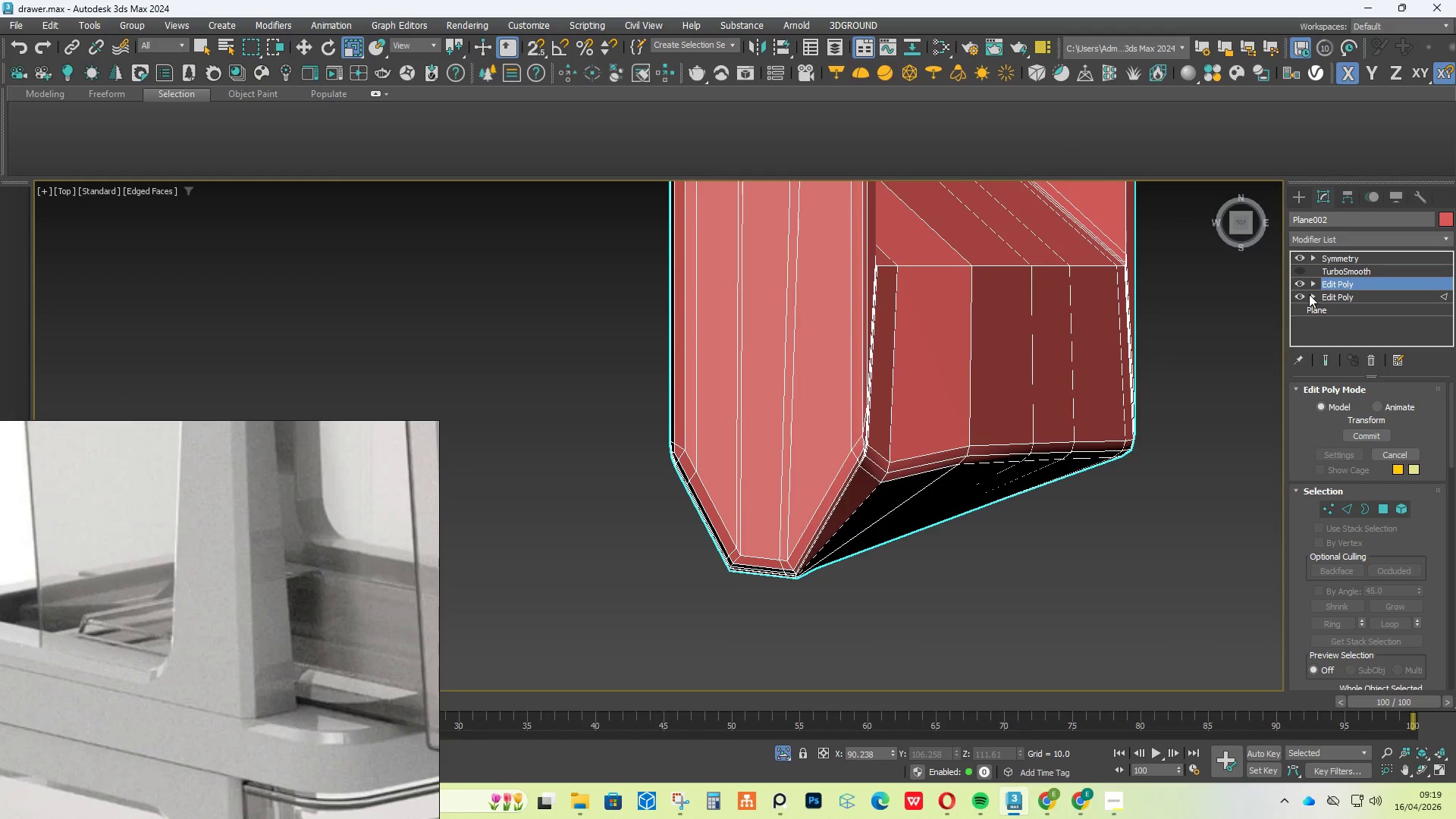 
left_click([1327, 297])
 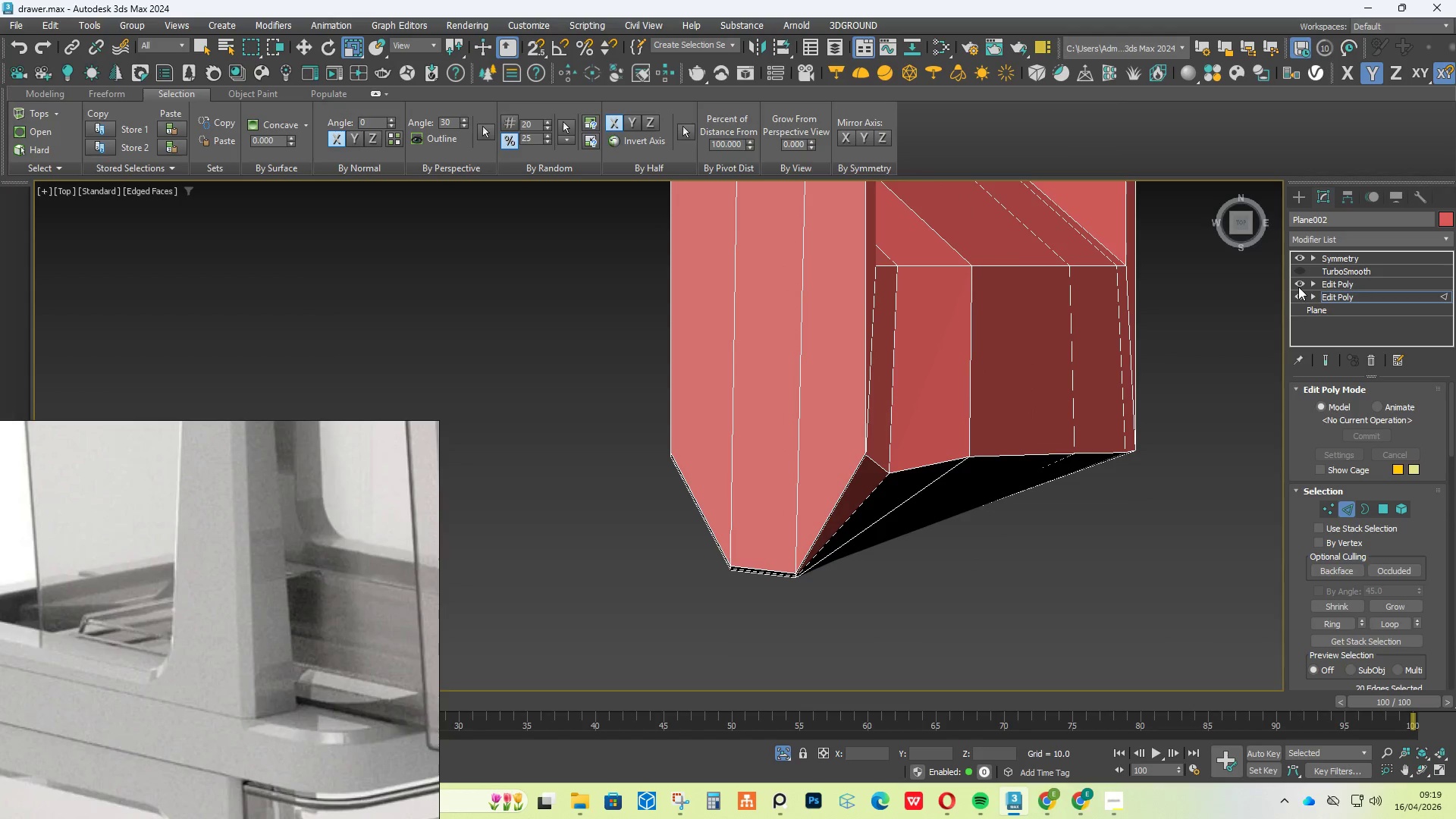 
left_click([1298, 287])
 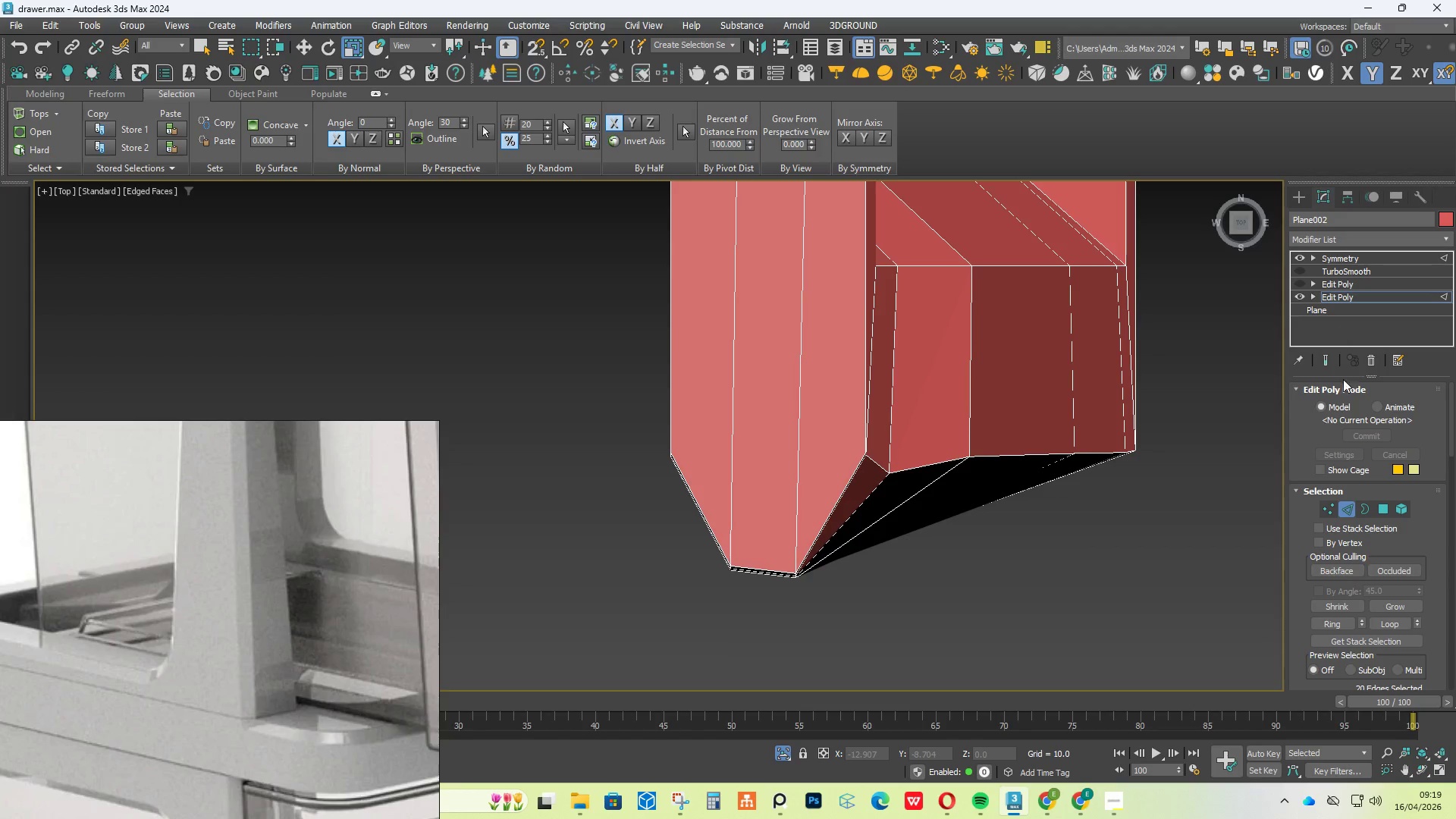 
left_click([1328, 512])
 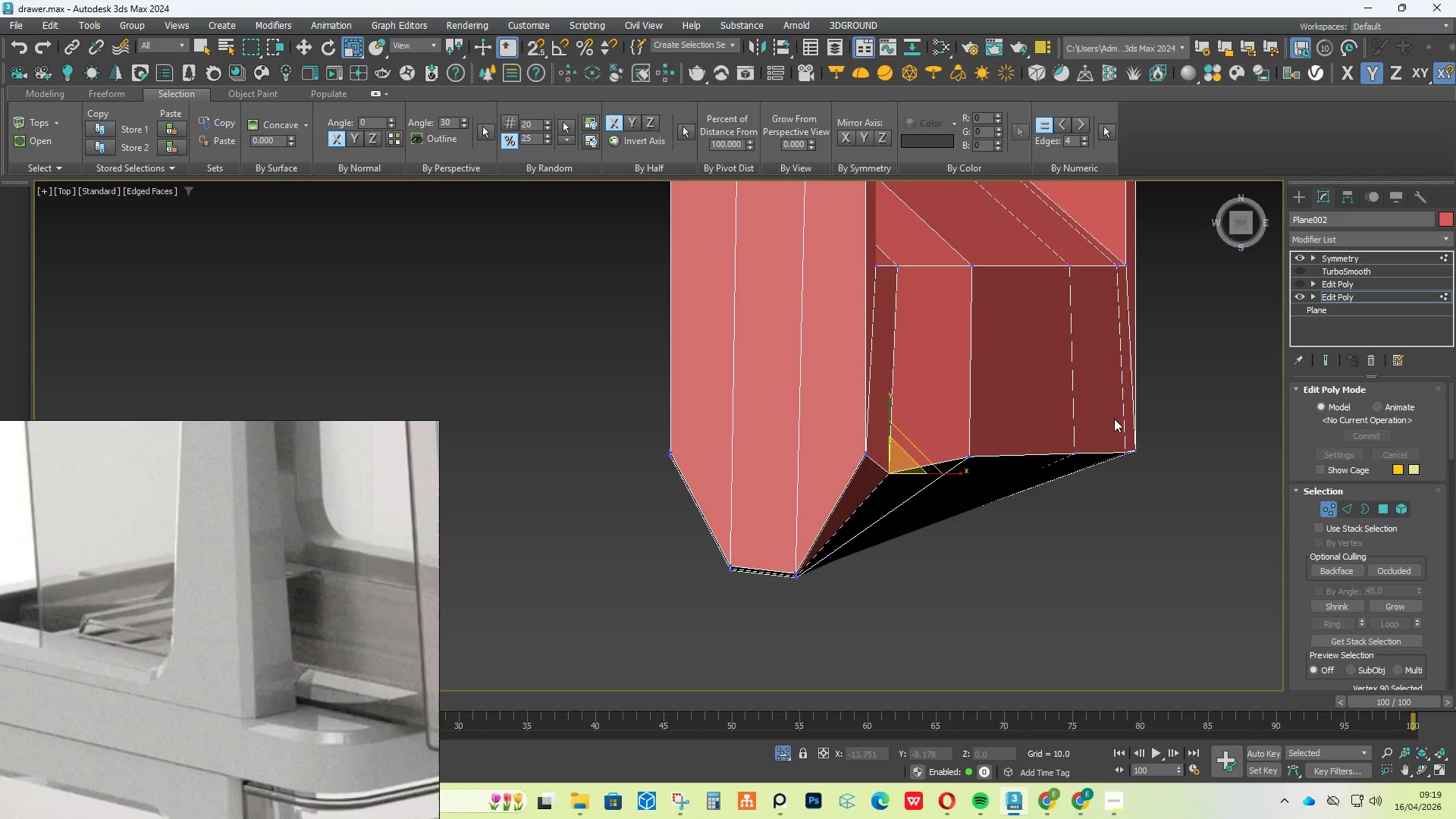 
left_click_drag(start_coordinate=[1164, 404], to_coordinate=[855, 532])
 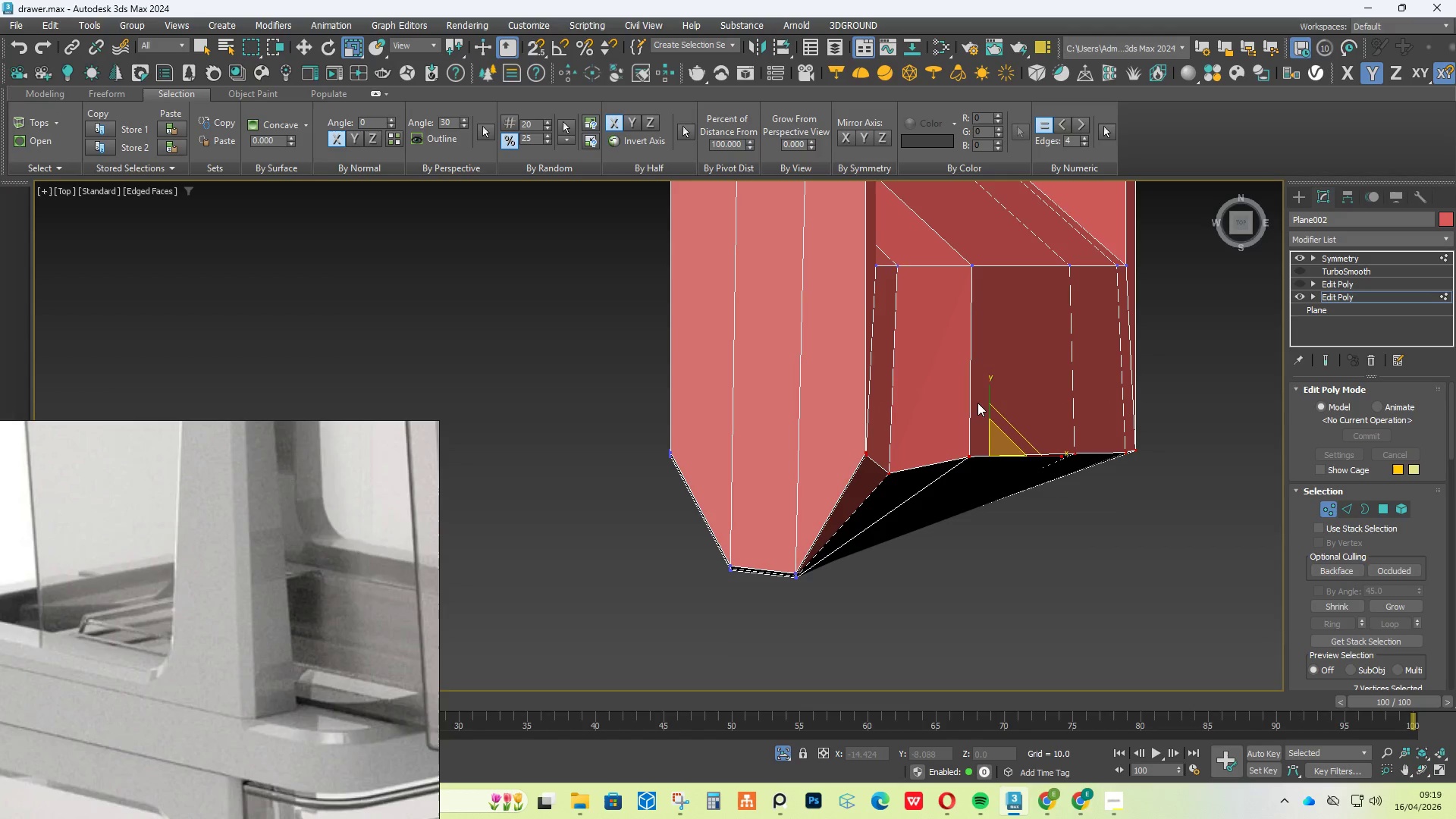 
key(W)
 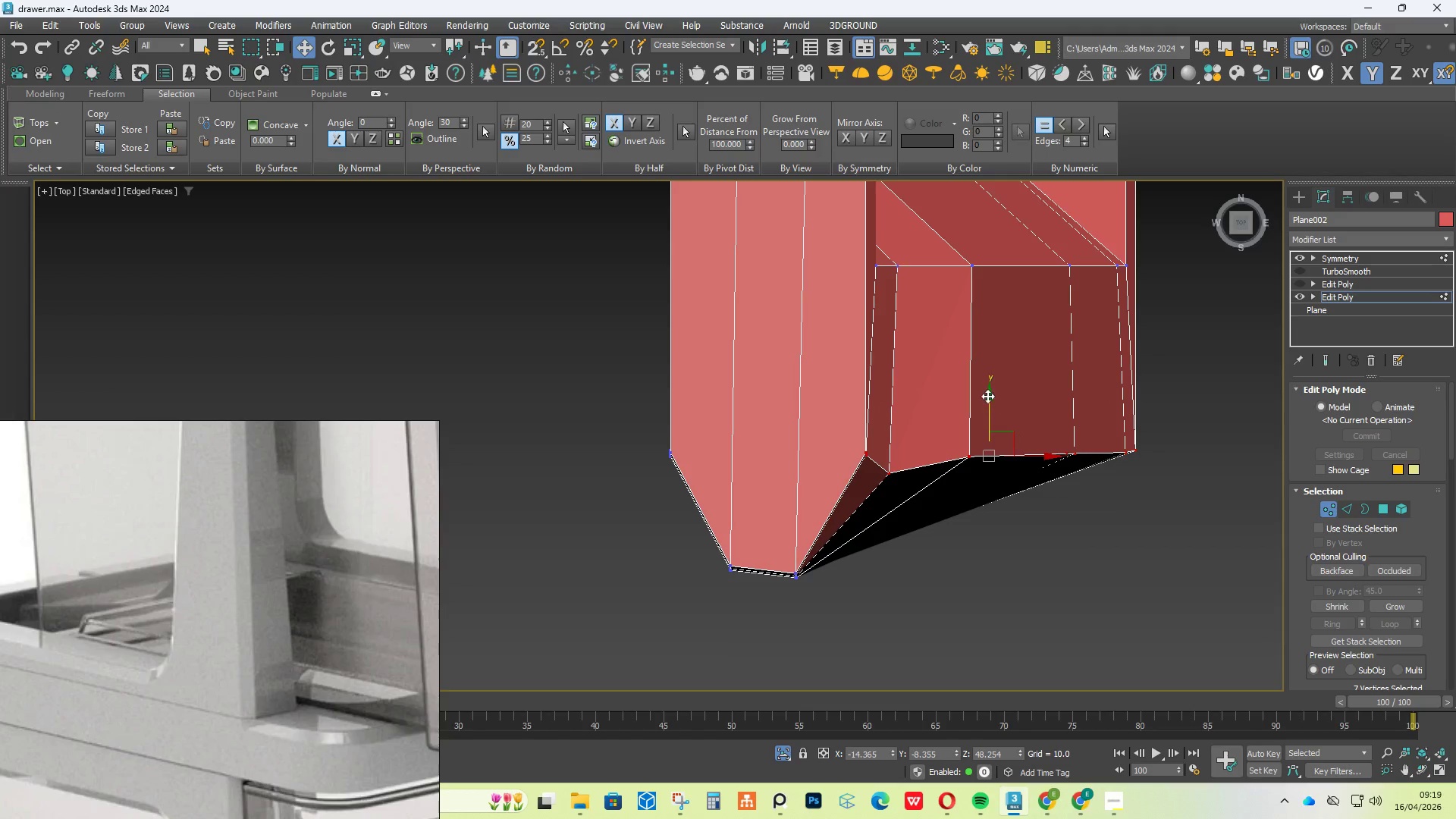 
left_click_drag(start_coordinate=[988, 396], to_coordinate=[990, 464])
 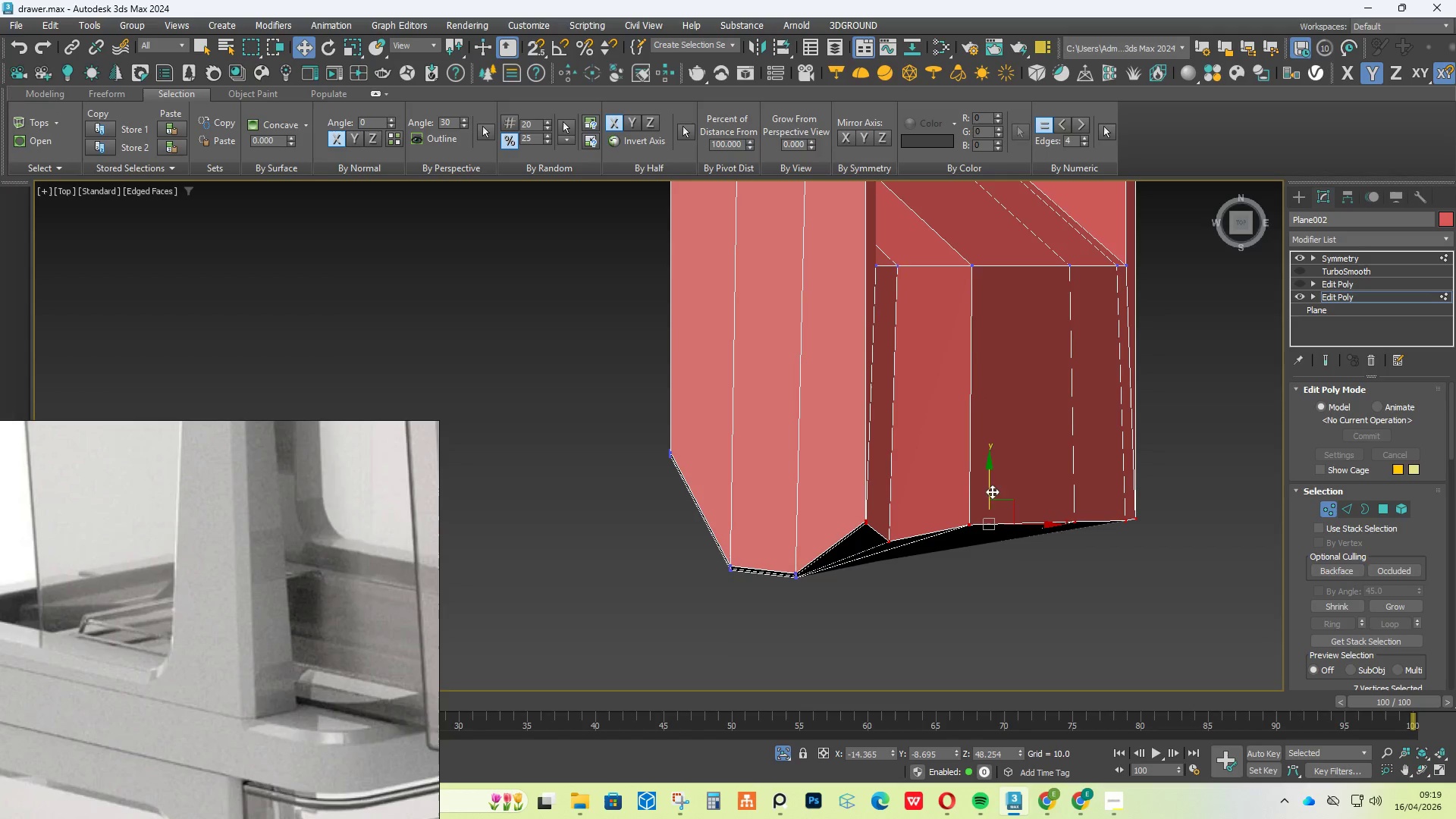 
hold_key(key=AltLeft, duration=0.59)
scroll: coordinate [1033, 519], scroll_direction: down, amount: 6.0
 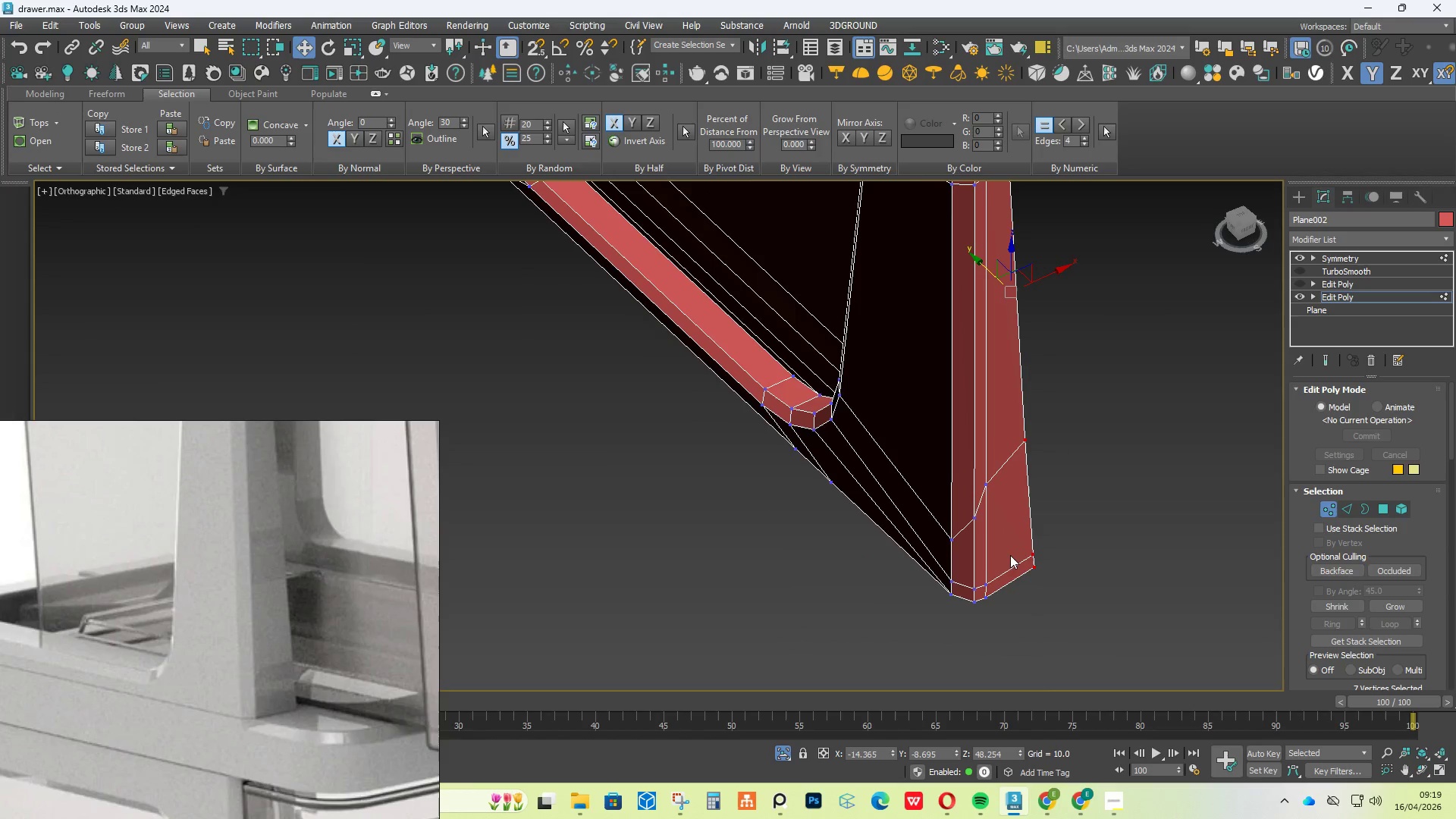 
hold_key(key=AltLeft, duration=1.14)
 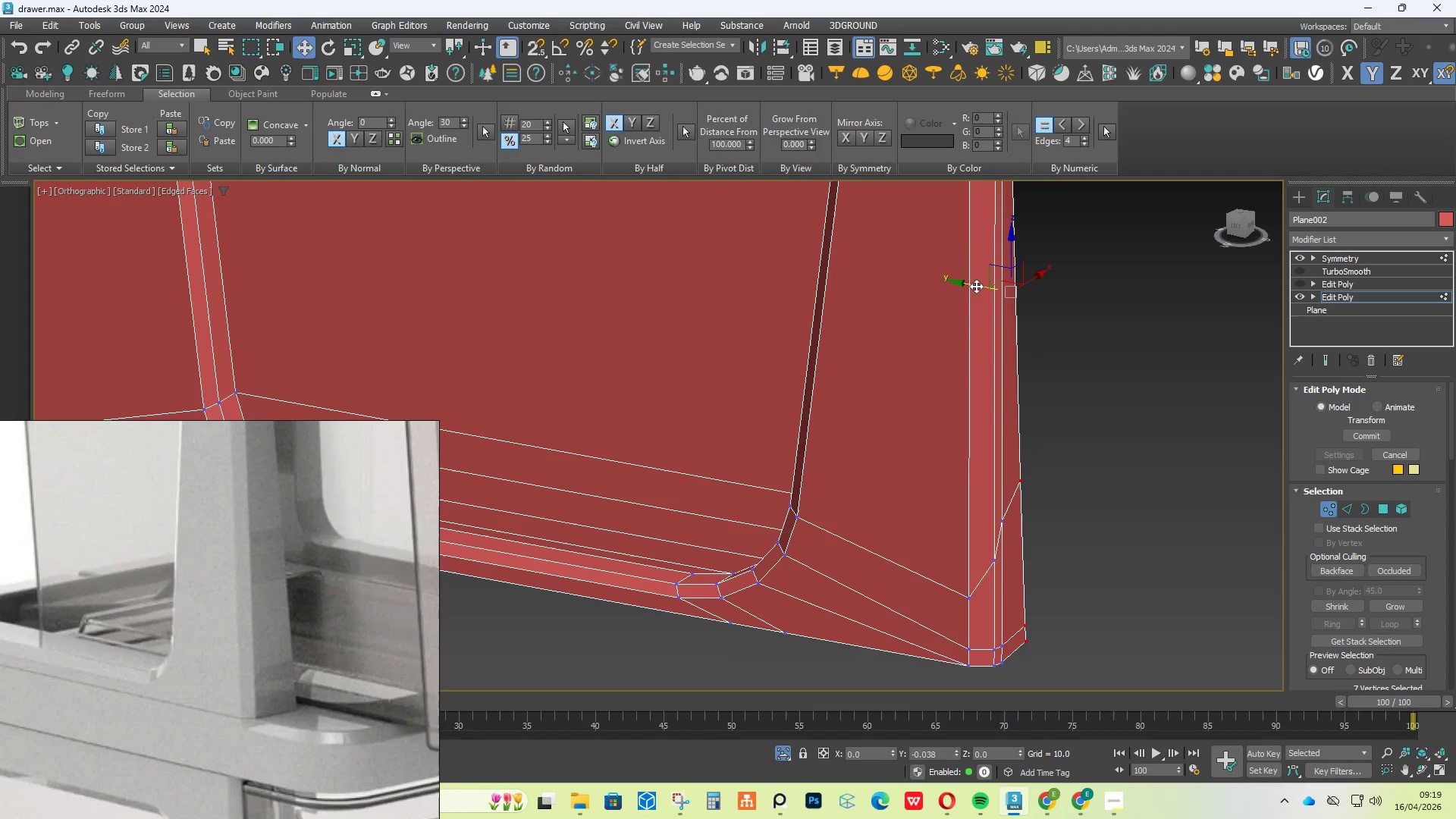 
hold_key(key=AltLeft, duration=0.44)
 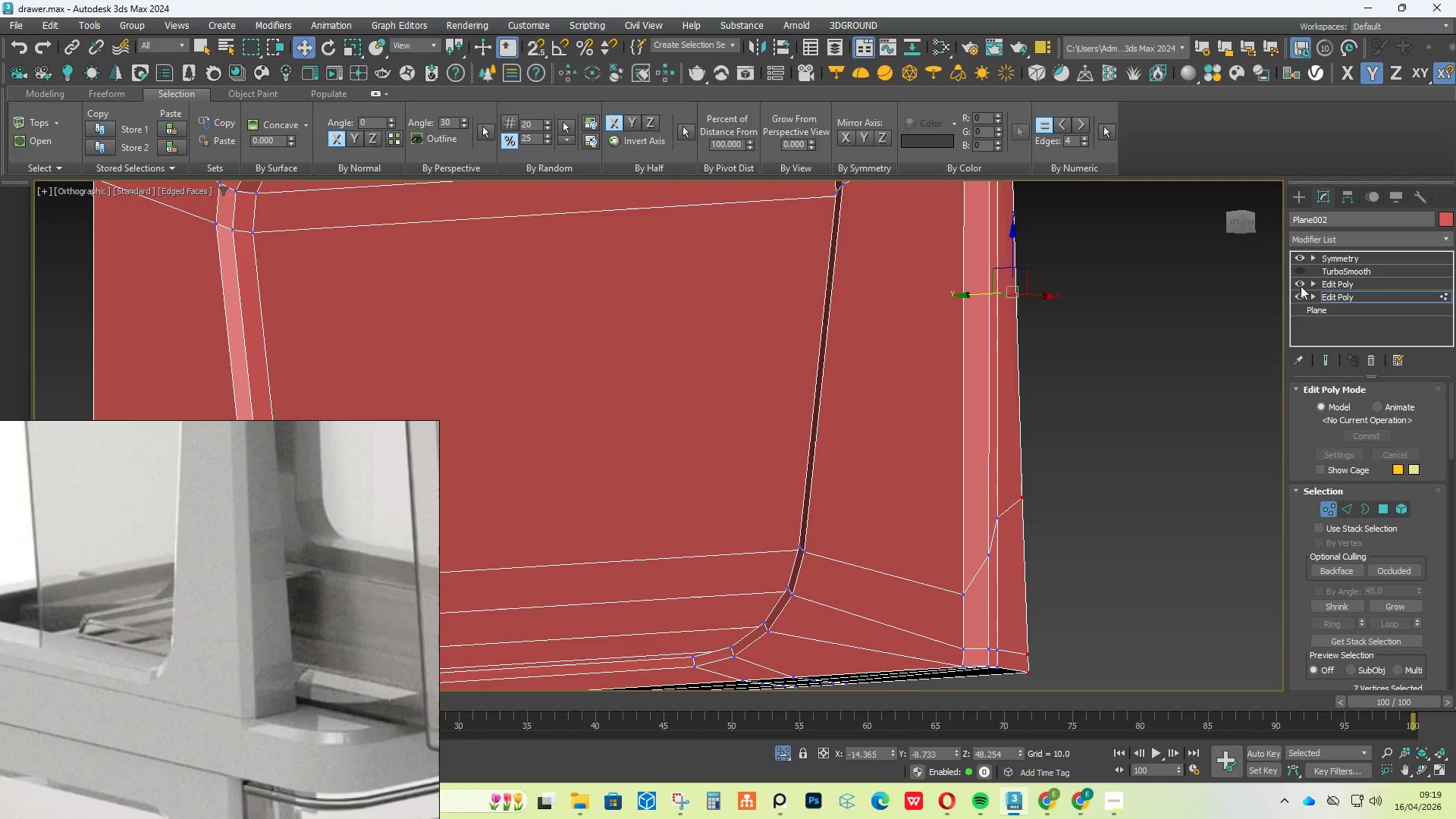 
double_click([1301, 275])
 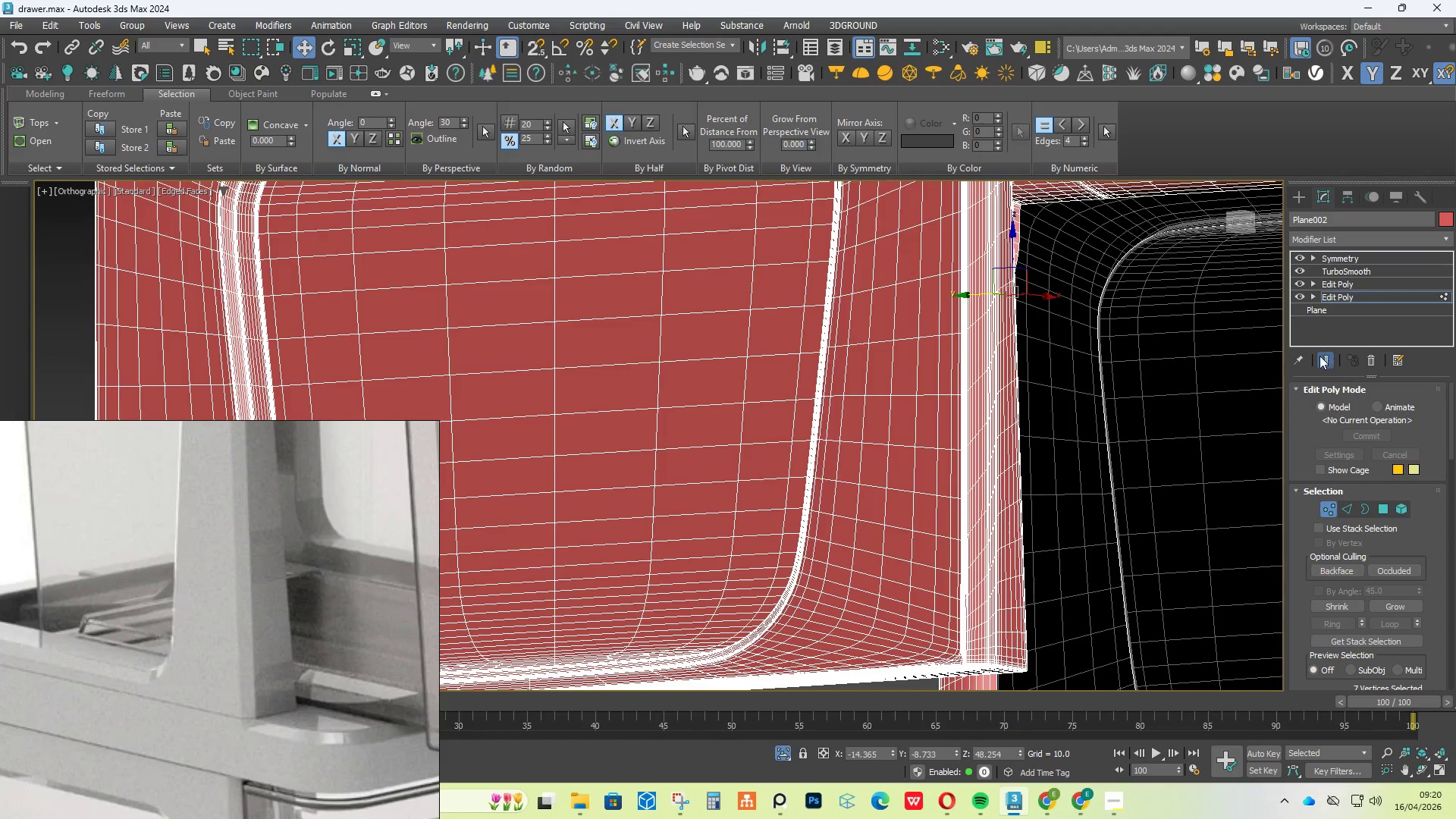 
hold_key(key=AltLeft, duration=0.77)
 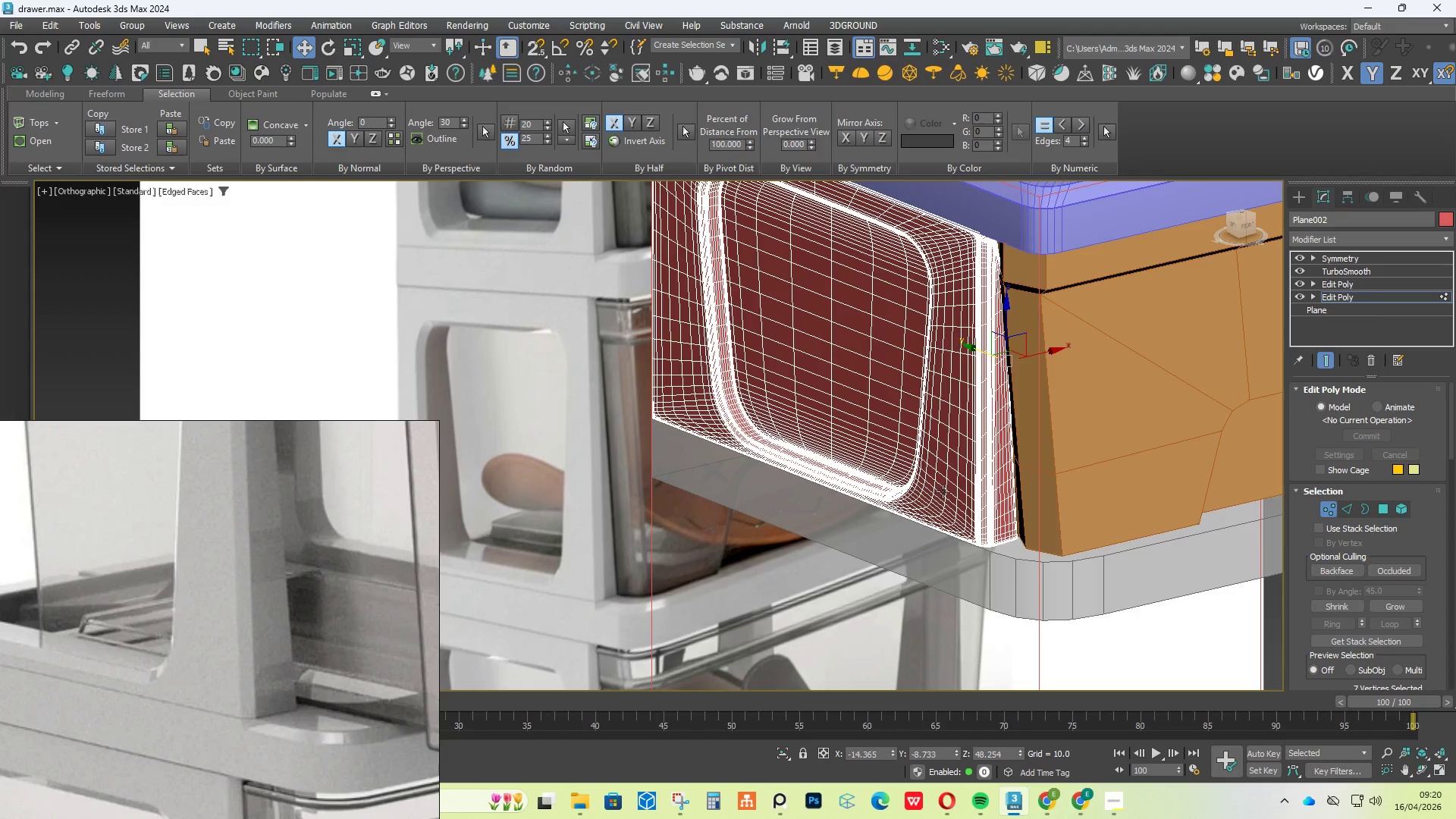 
scroll: coordinate [971, 407], scroll_direction: down, amount: 3.0
 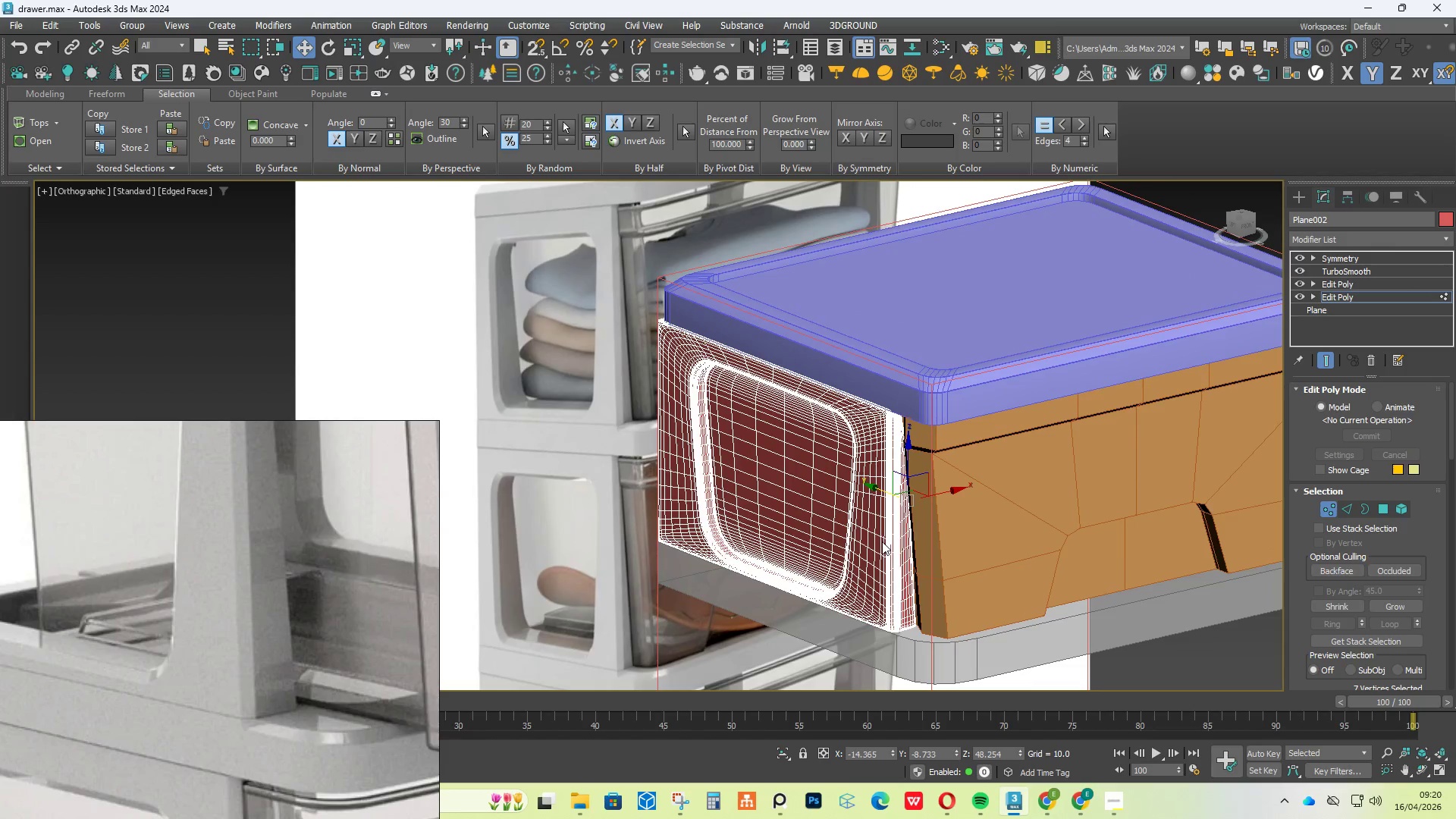 
key(F4)
 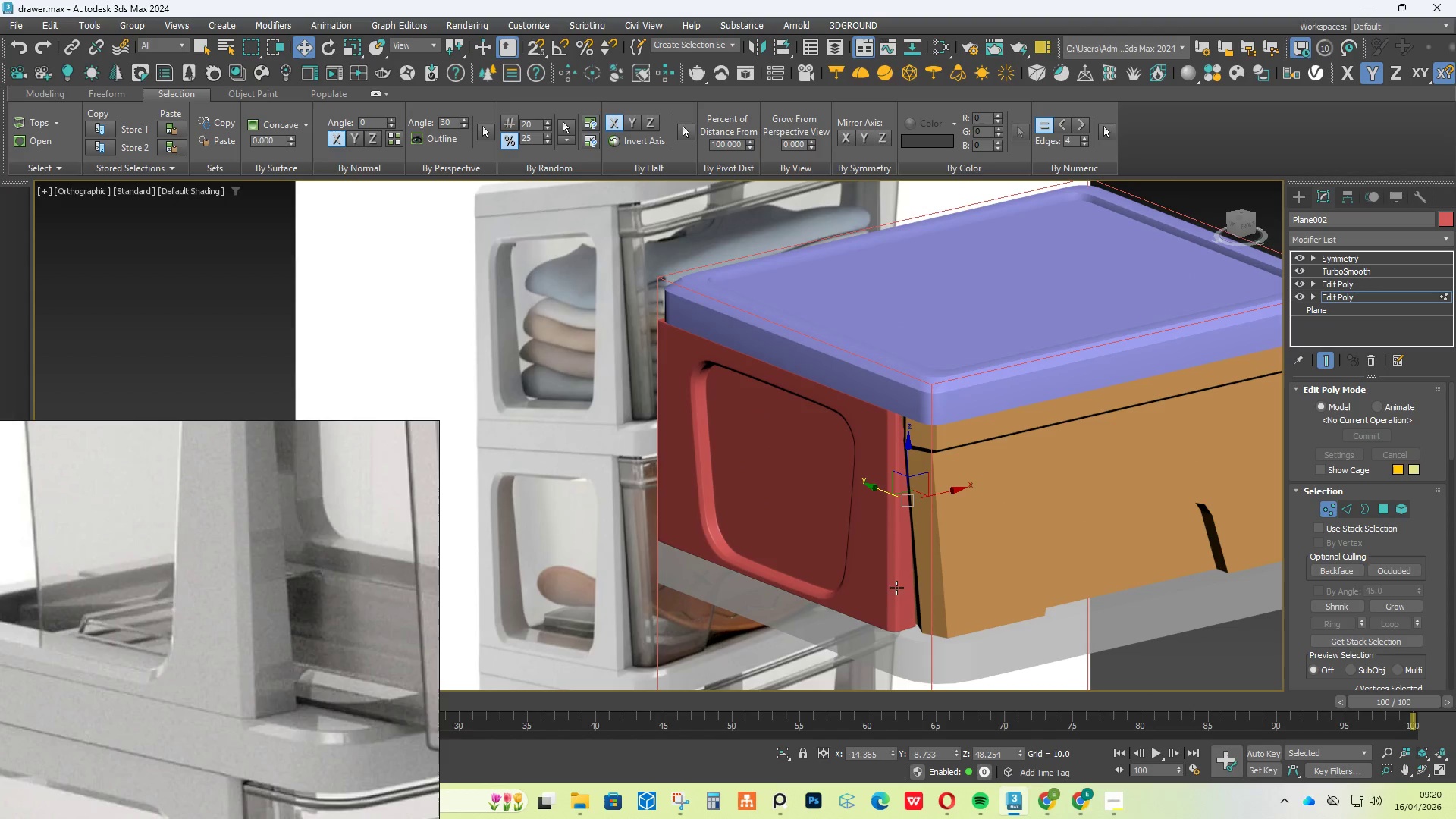 
hold_key(key=AltLeft, duration=2.69)
 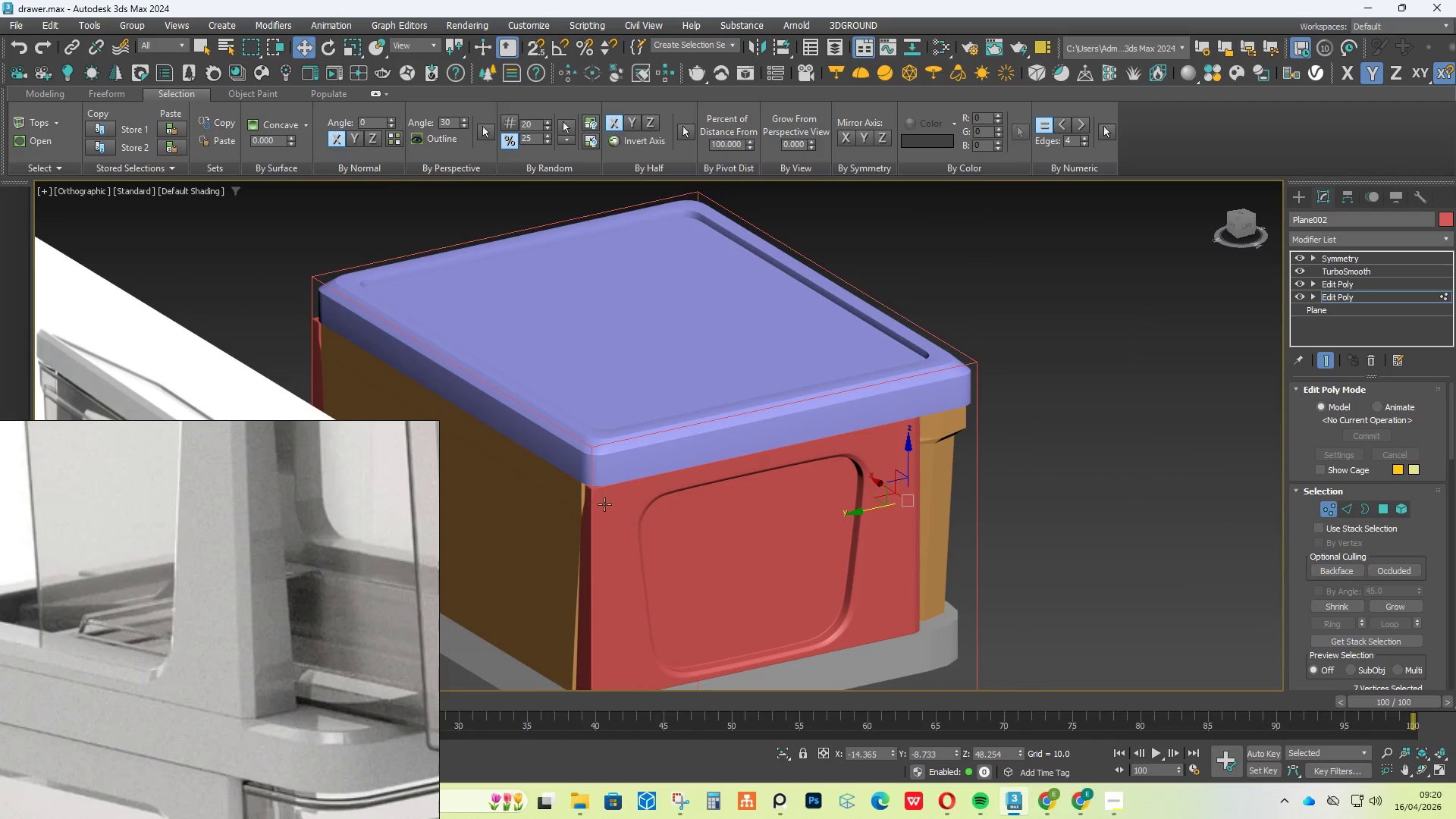 
scroll: coordinate [594, 495], scroll_direction: up, amount: 5.0
 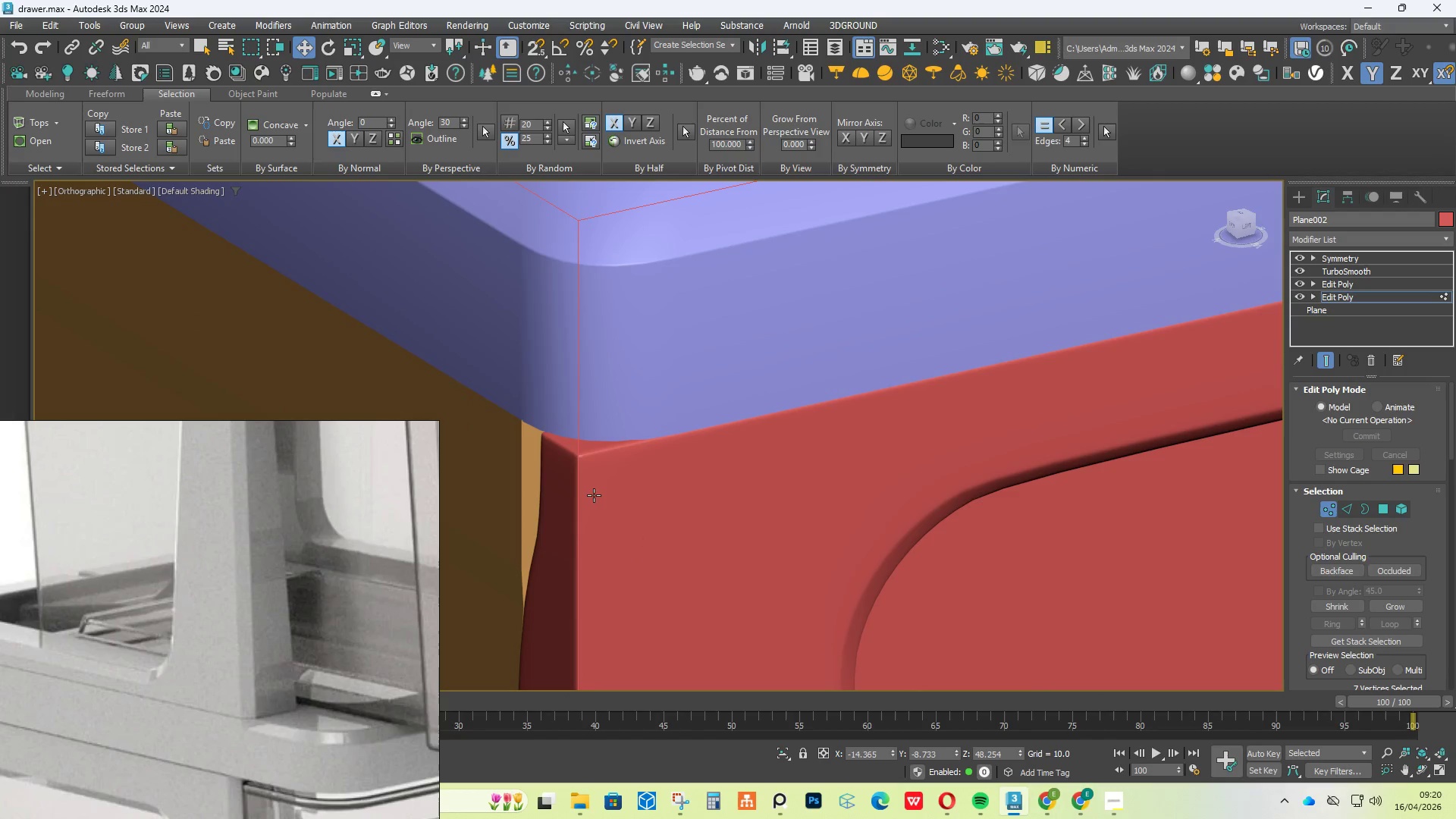 
scroll: coordinate [115, 537], scroll_direction: down, amount: 6.0
 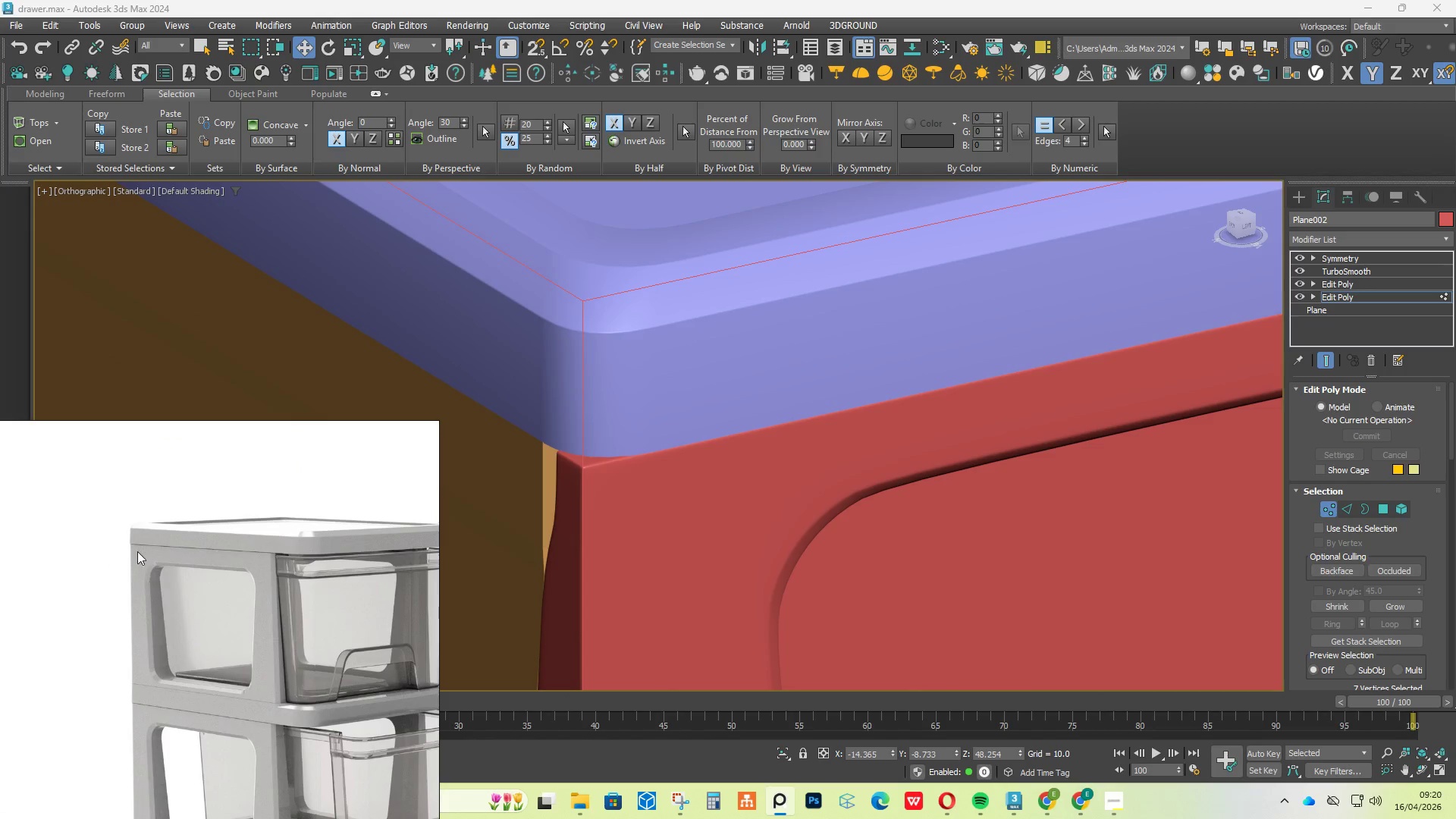 
scroll: coordinate [156, 582], scroll_direction: up, amount: 10.0
 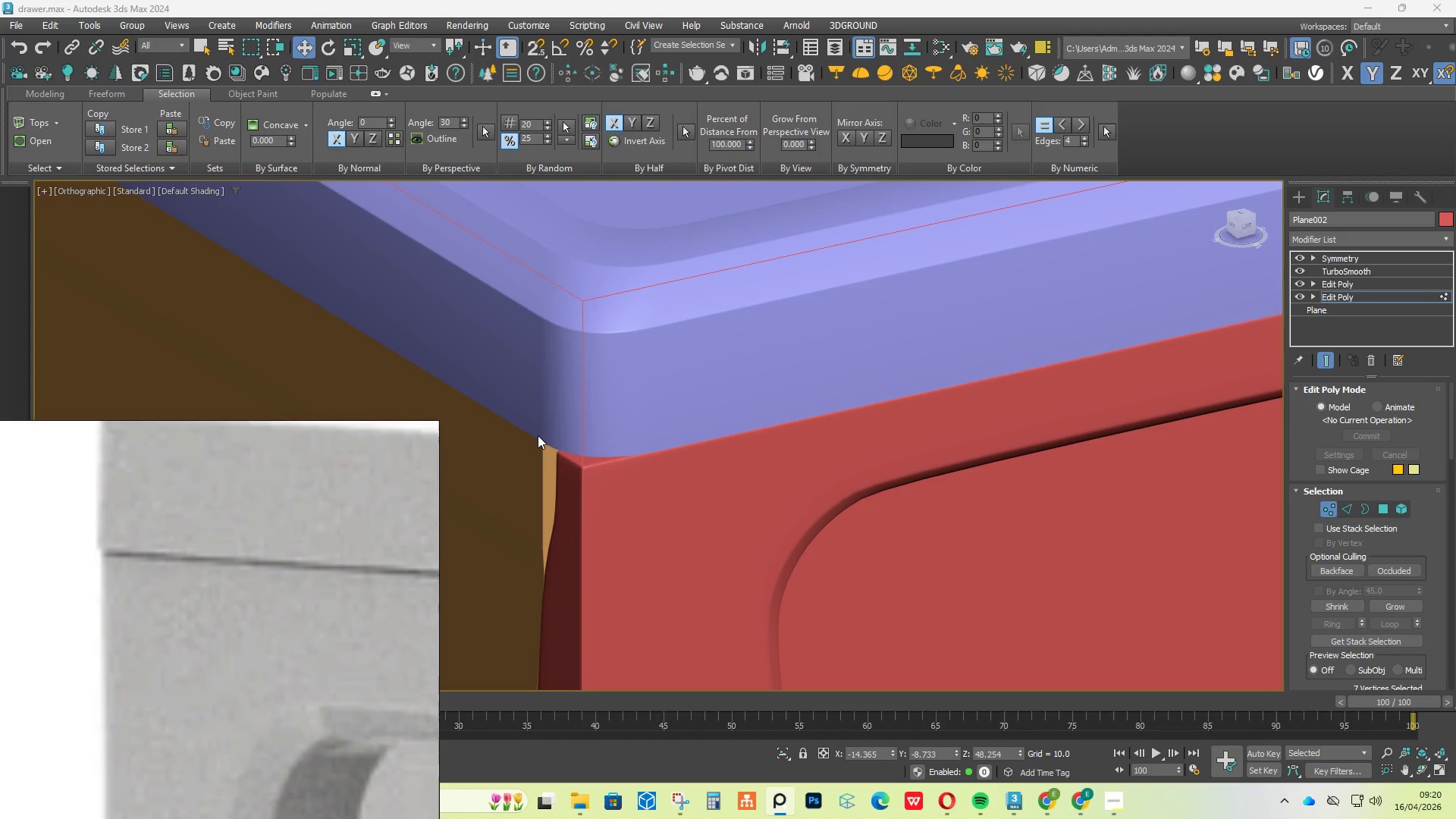 
left_click([582, 414])
 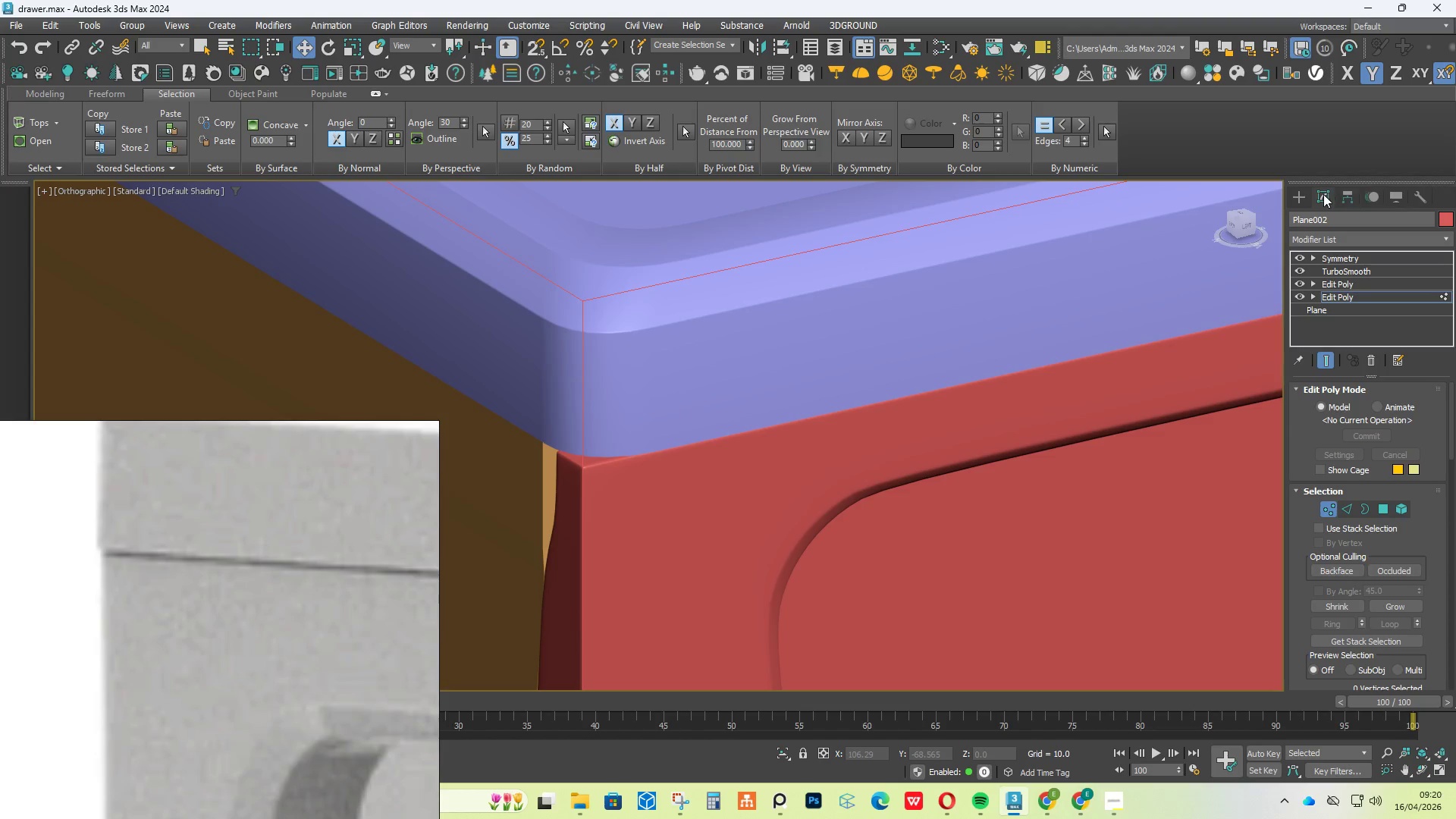 
left_click([1302, 196])
 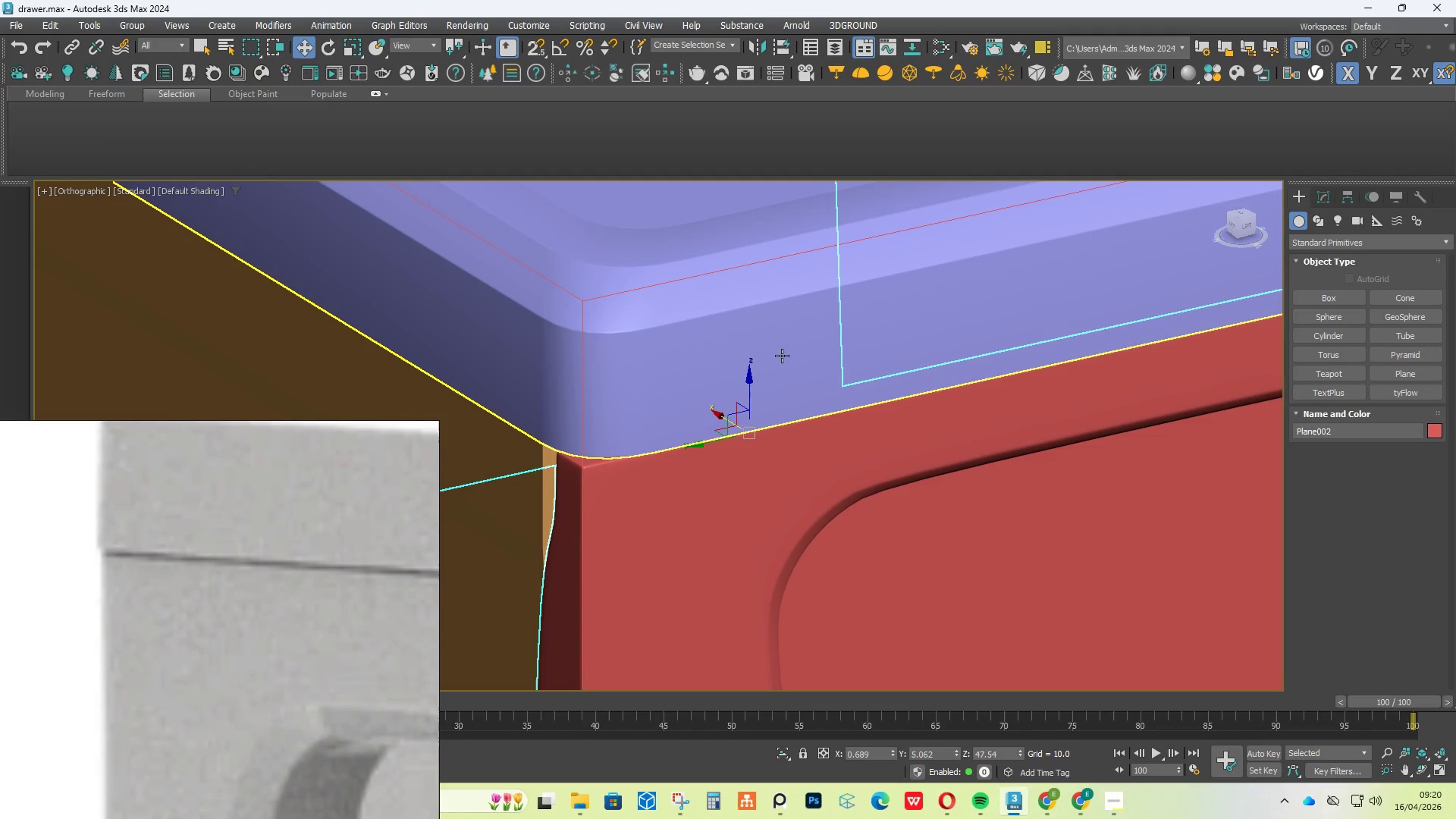 
left_click([753, 356])
 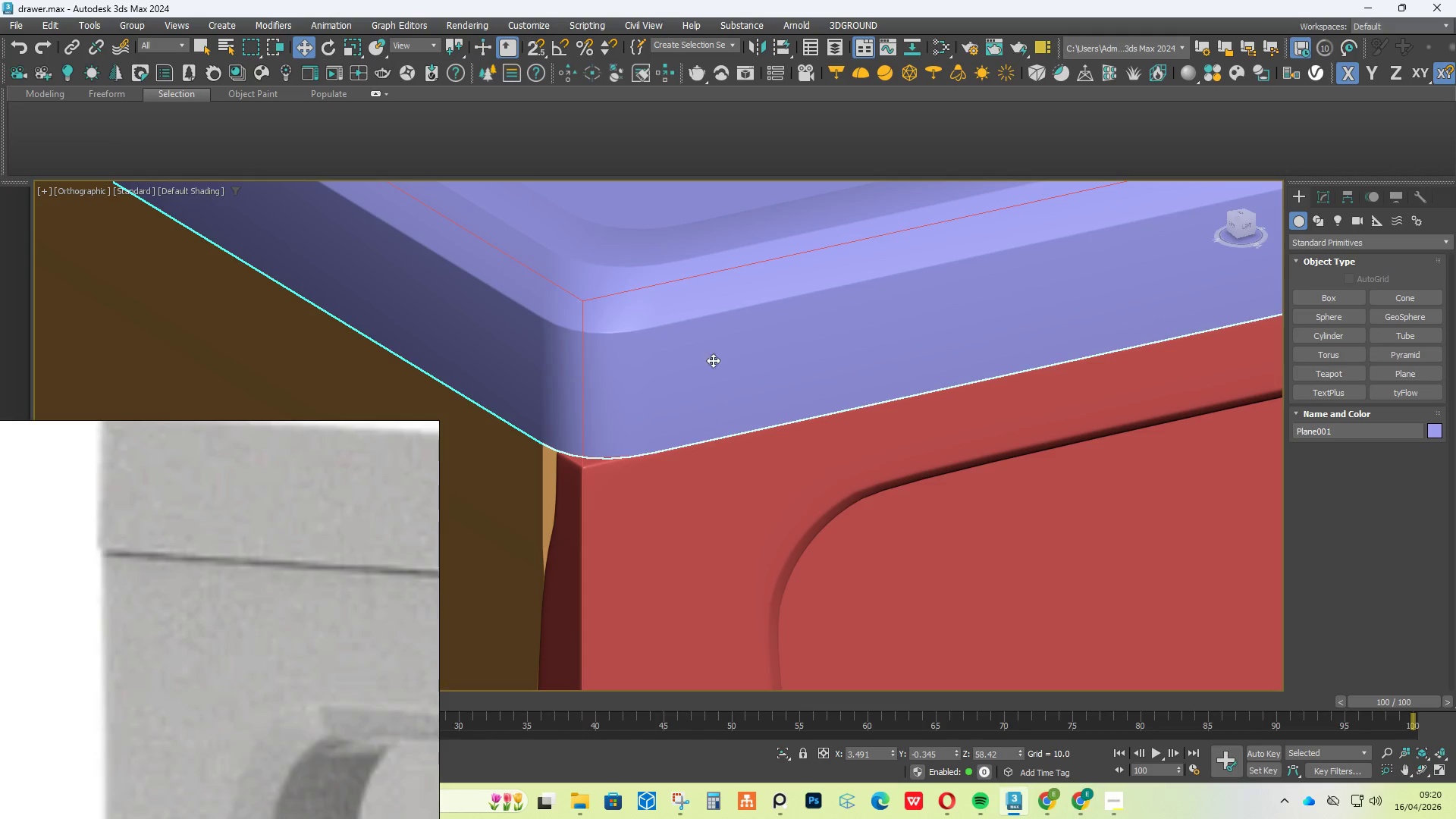 
scroll: coordinate [695, 362], scroll_direction: down, amount: 3.0
 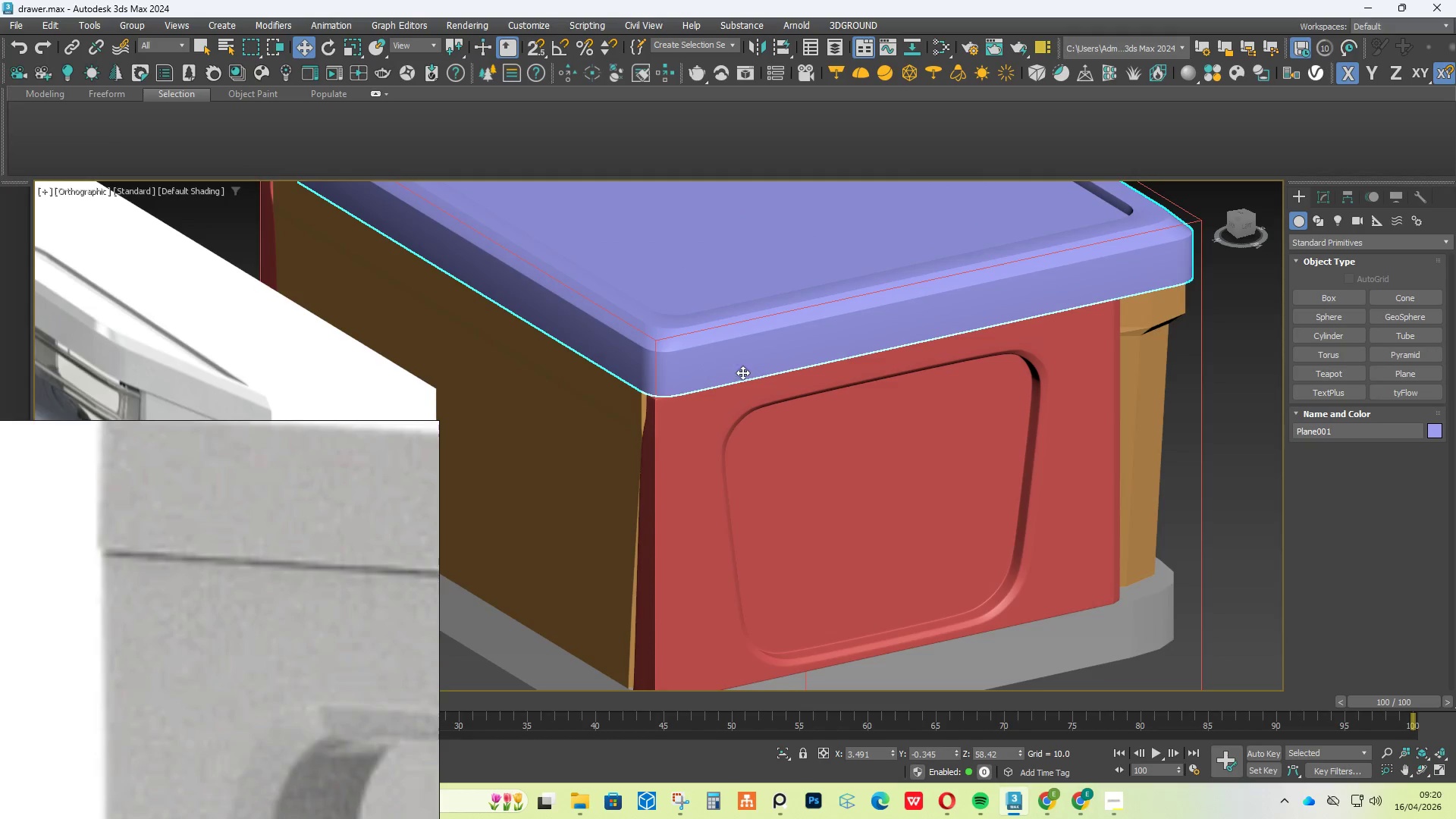 
hold_key(key=AltLeft, duration=1.53)
scroll: coordinate [667, 349], scroll_direction: down, amount: 1.0
 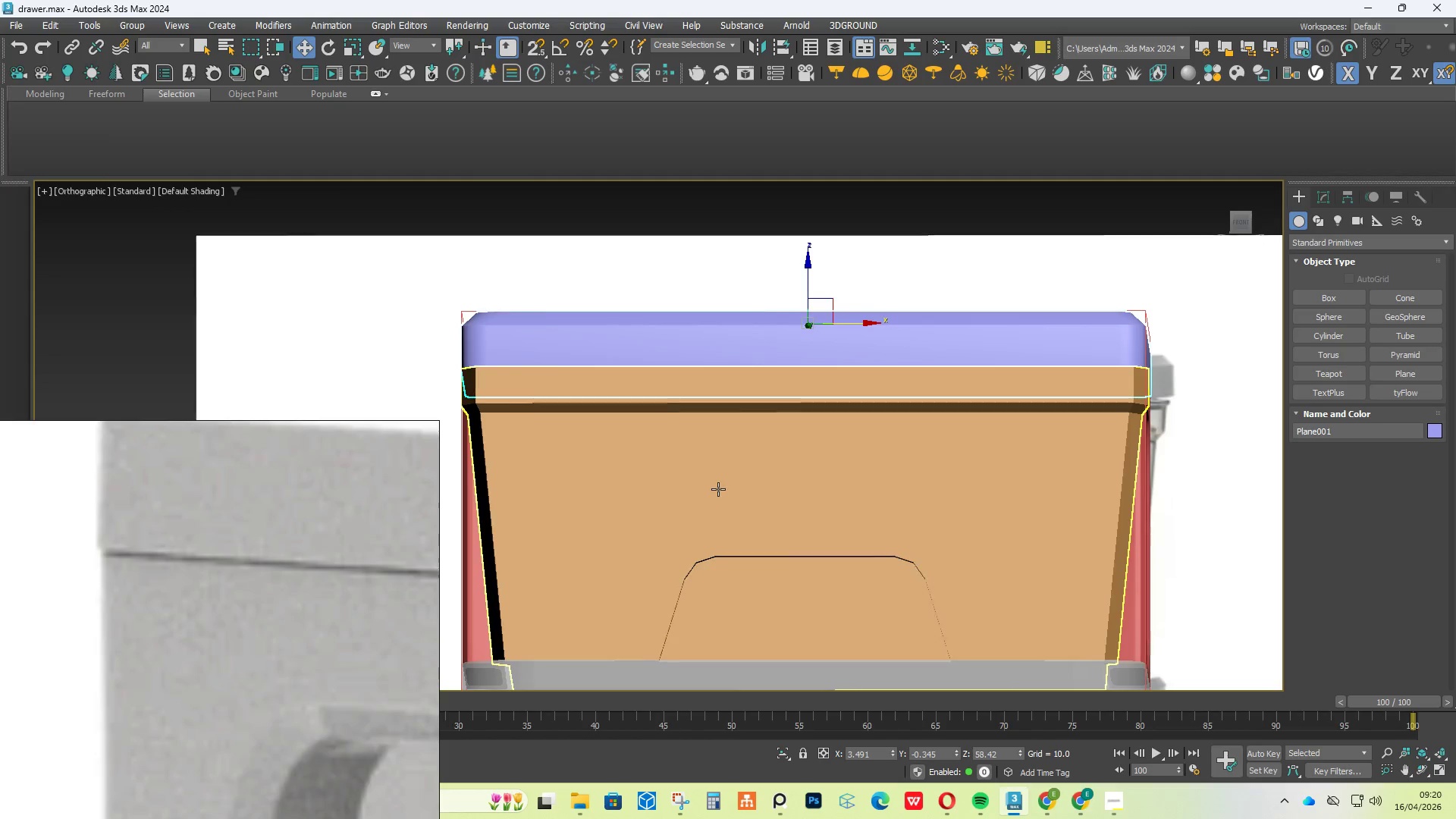 
hold_key(key=AltLeft, duration=0.88)
 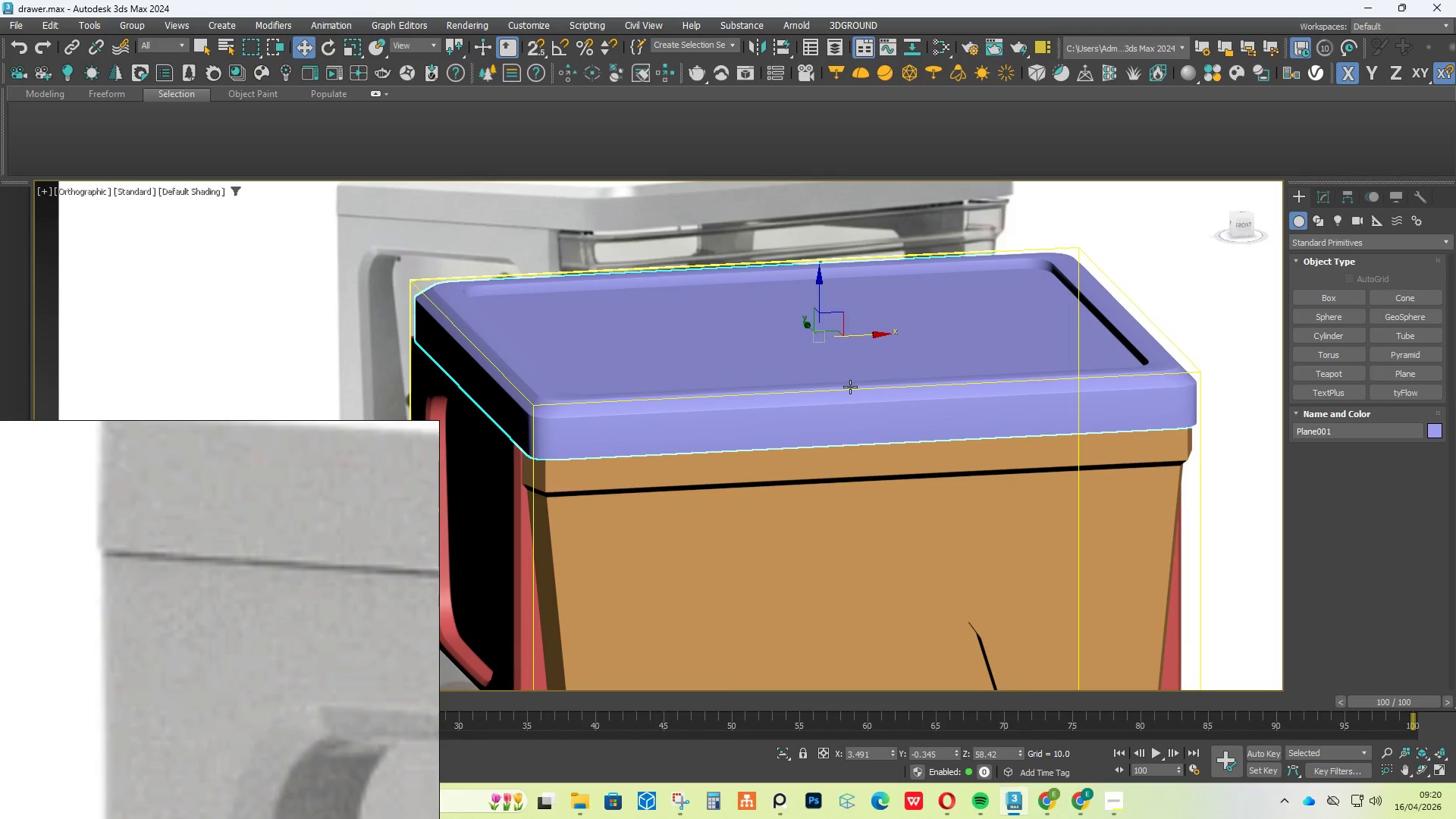 
key(R)
 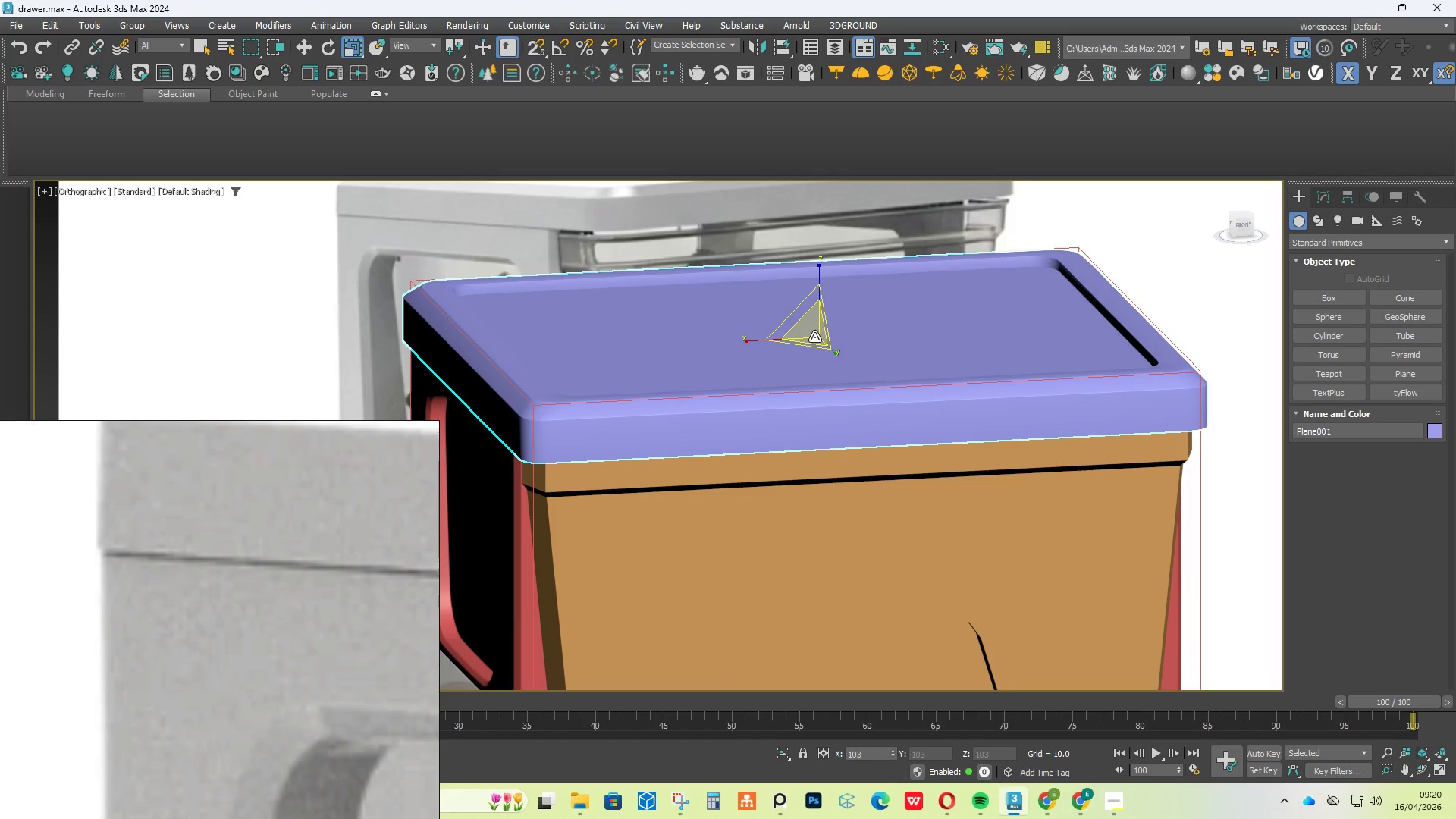 
hold_key(key=AltLeft, duration=1.39)
 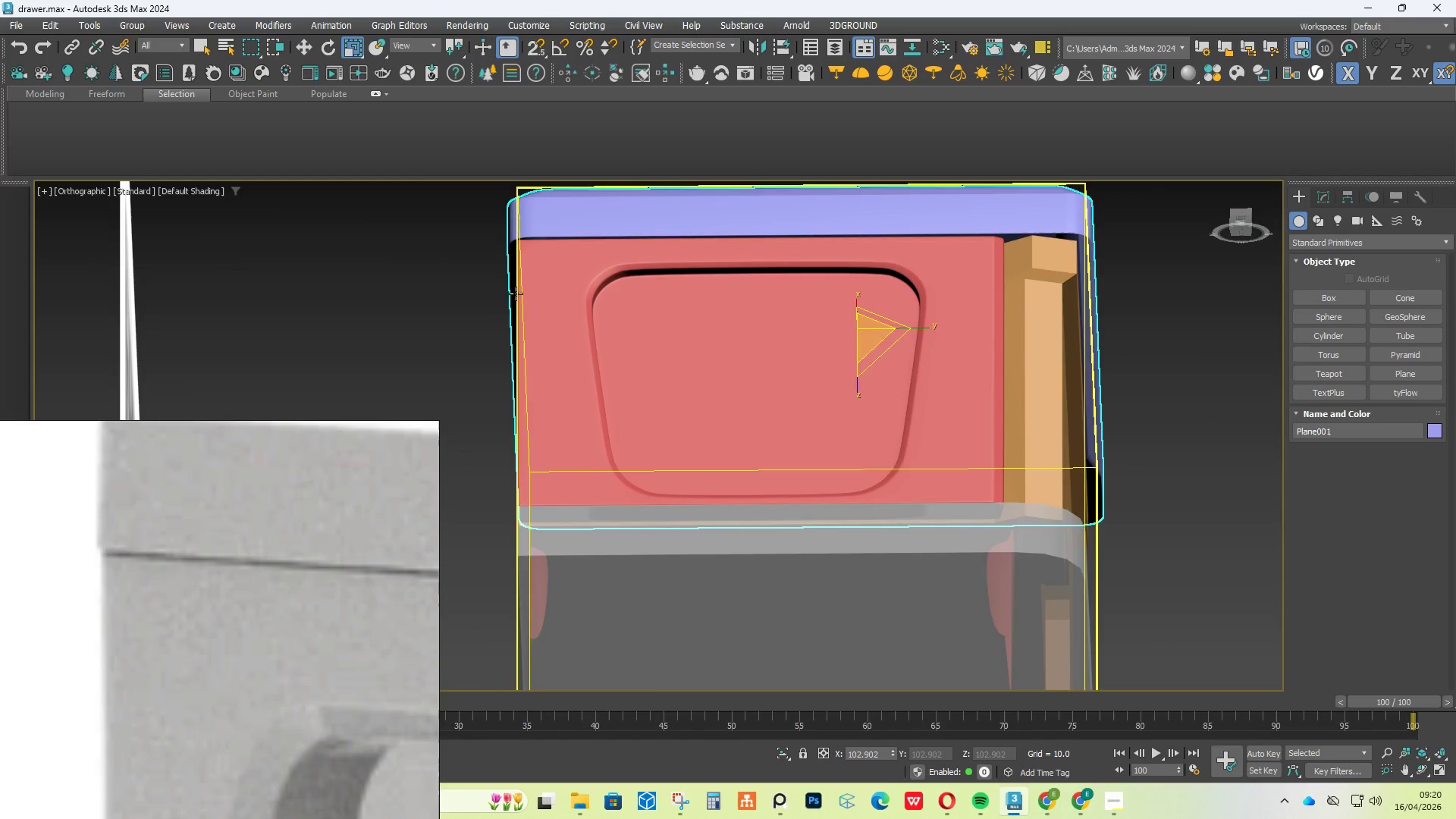 
scroll: coordinate [595, 432], scroll_direction: up, amount: 8.0
 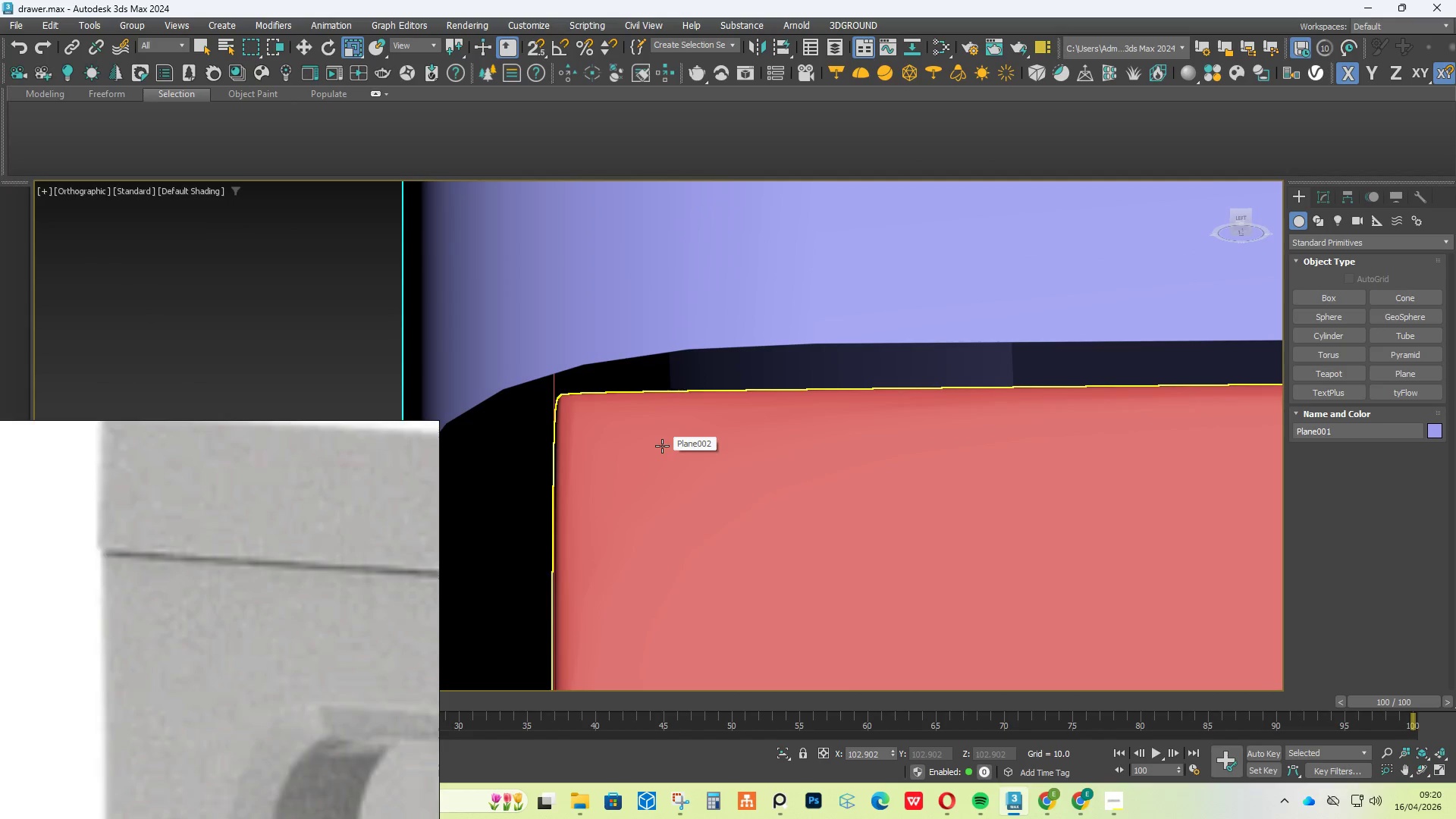 
scroll: coordinate [662, 446], scroll_direction: down, amount: 3.0
 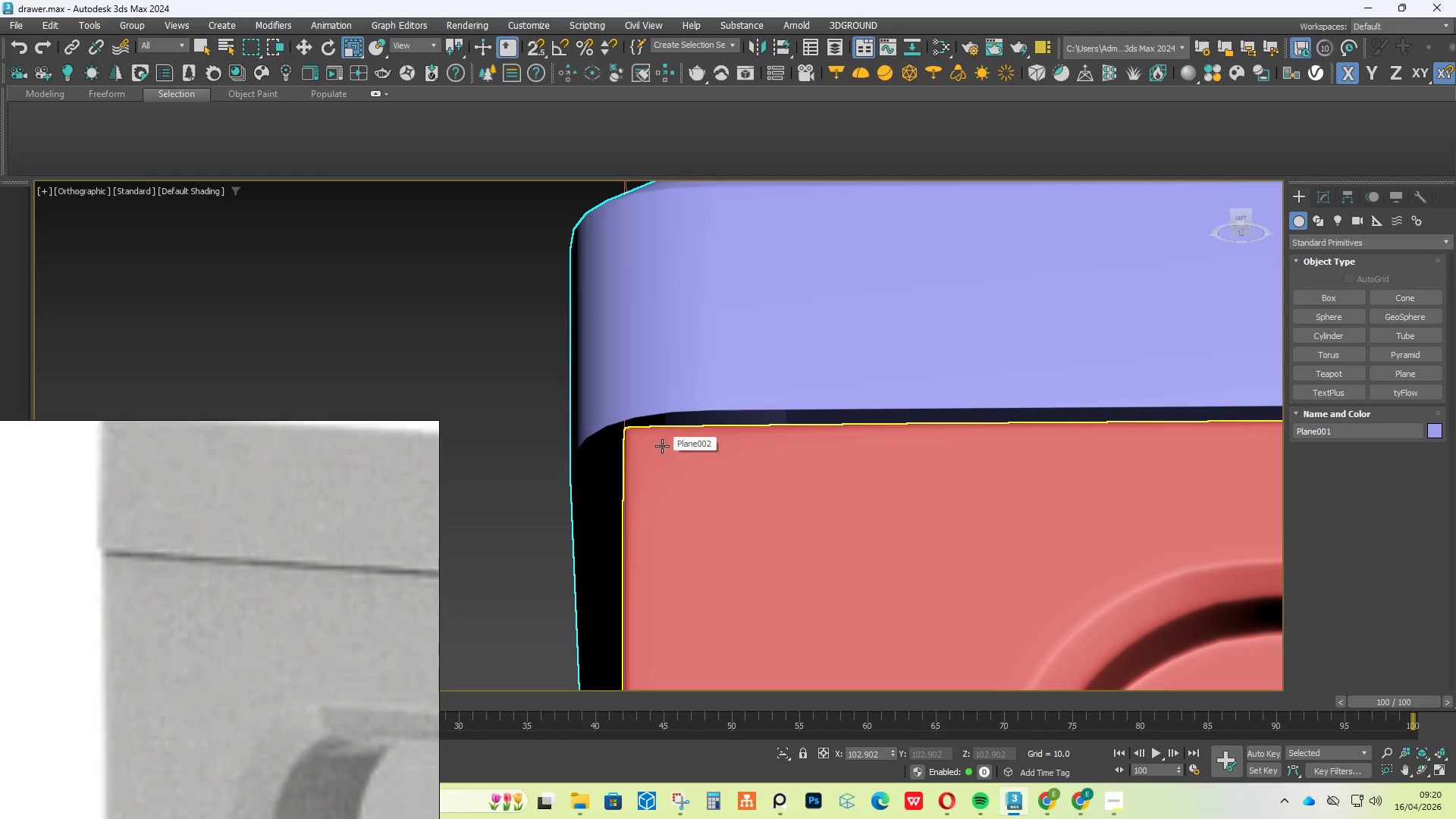 
key(Control+Z)
 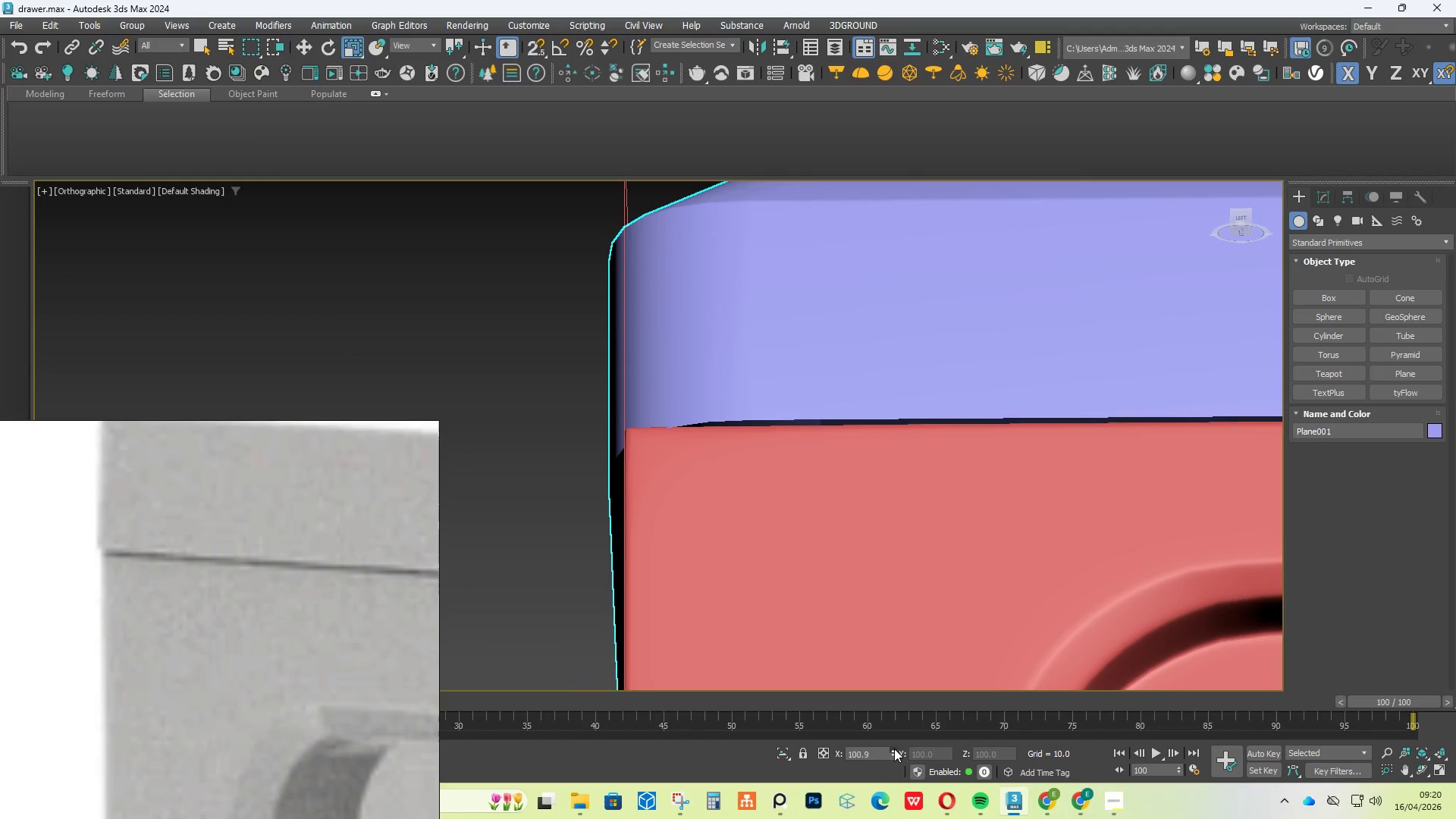 
wait(7.0)
 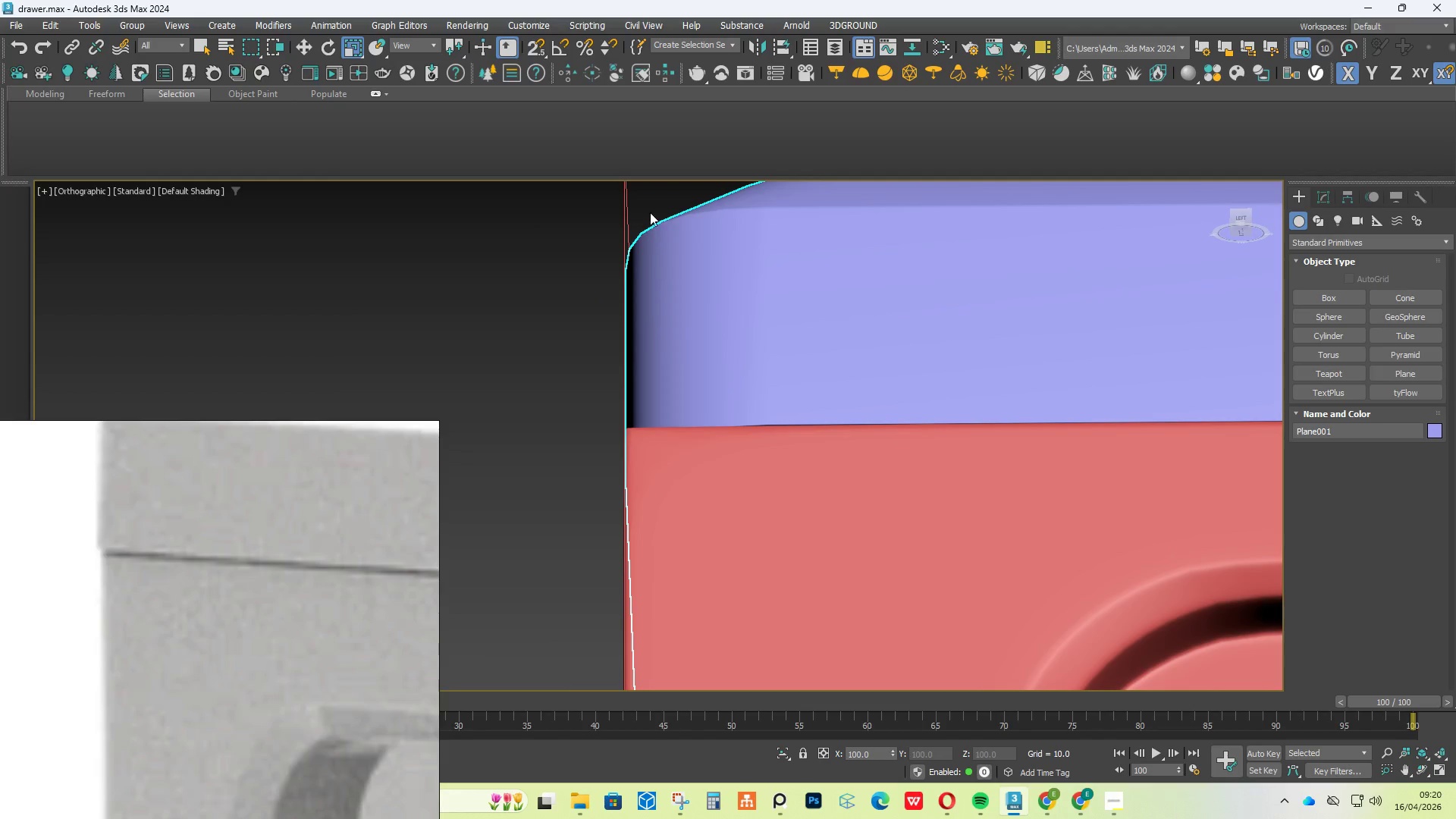 
left_click([894, 748])
 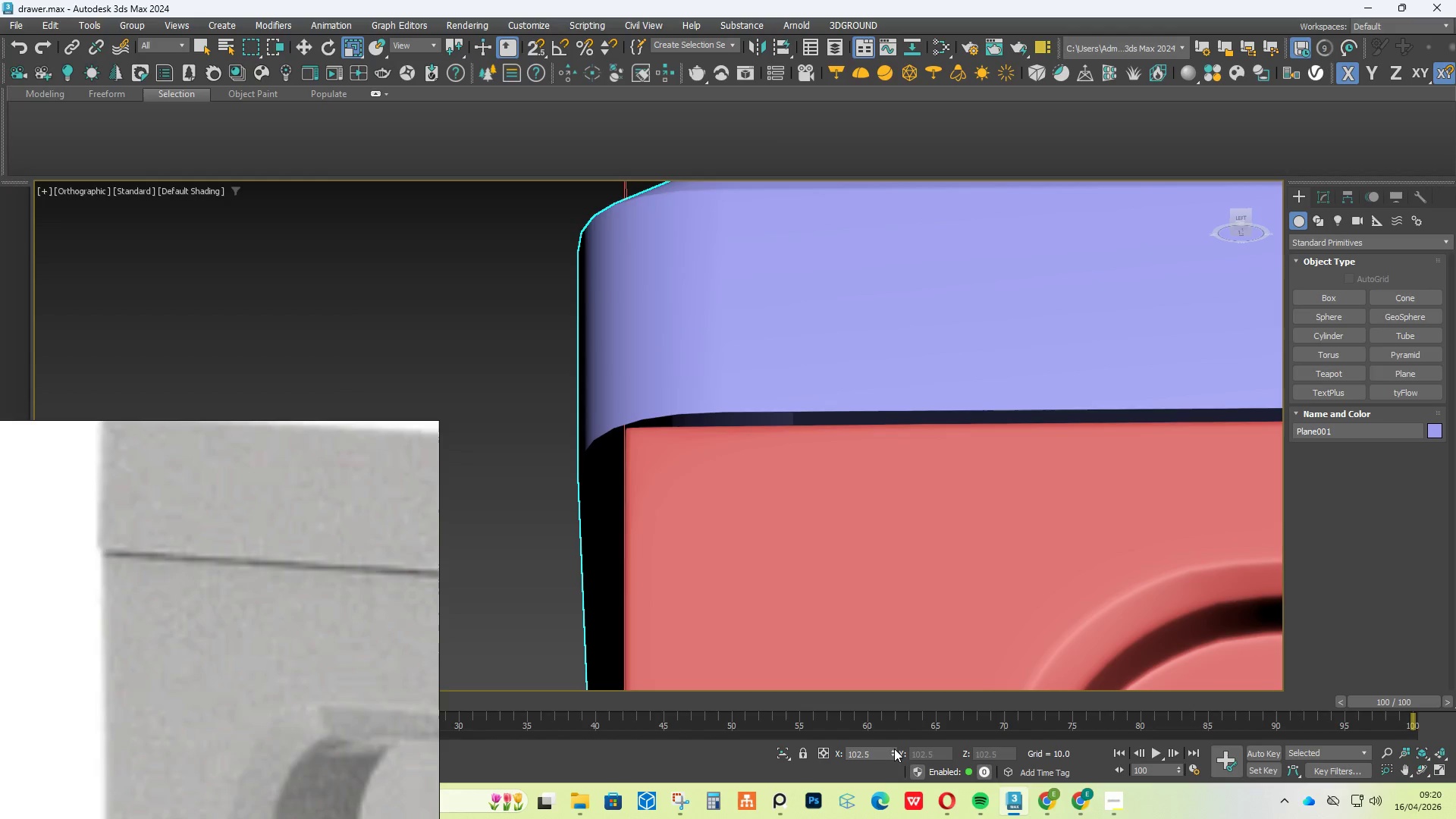 
double_click([894, 748])
 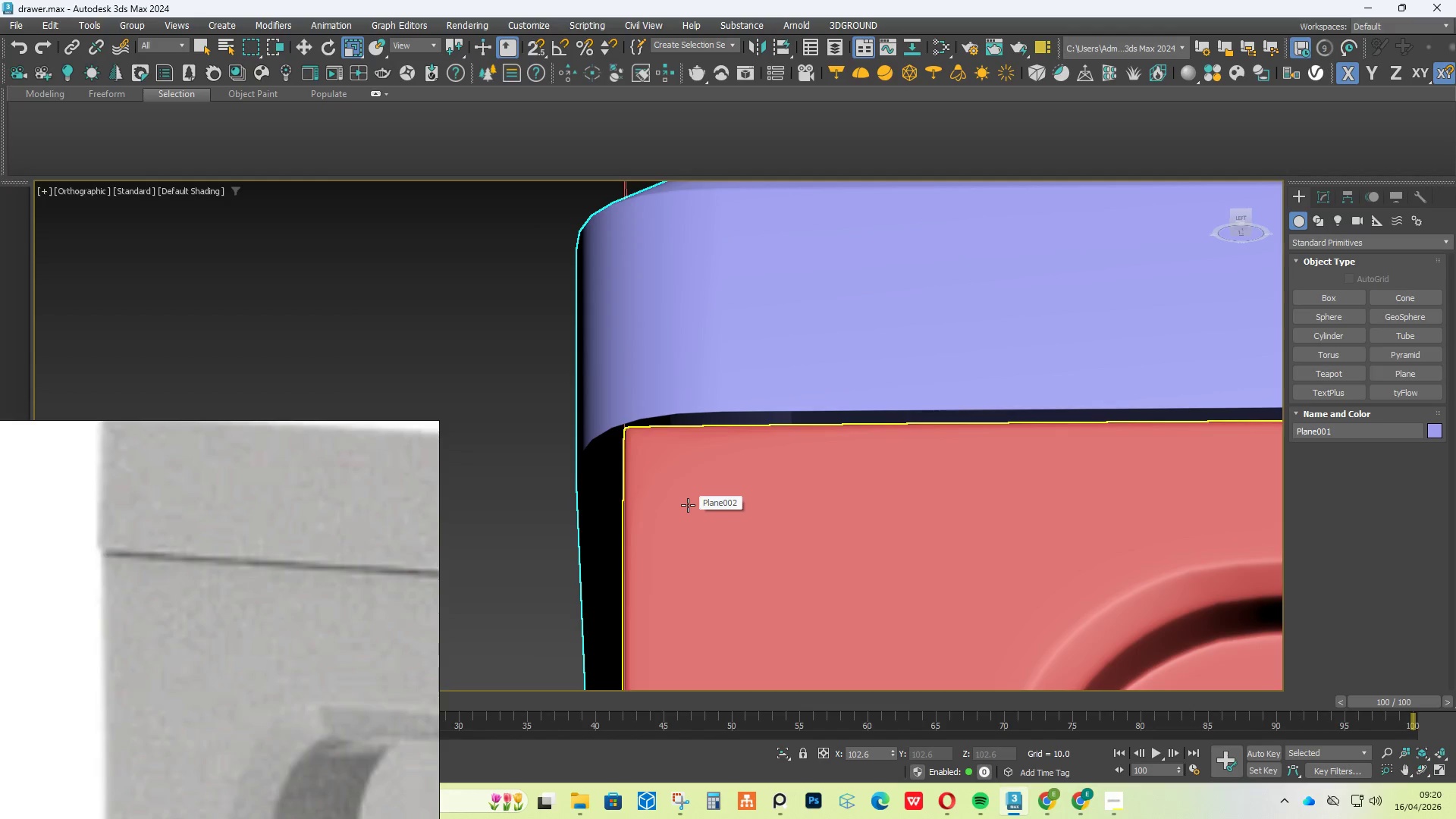 
hold_key(key=AltLeft, duration=6.66)
 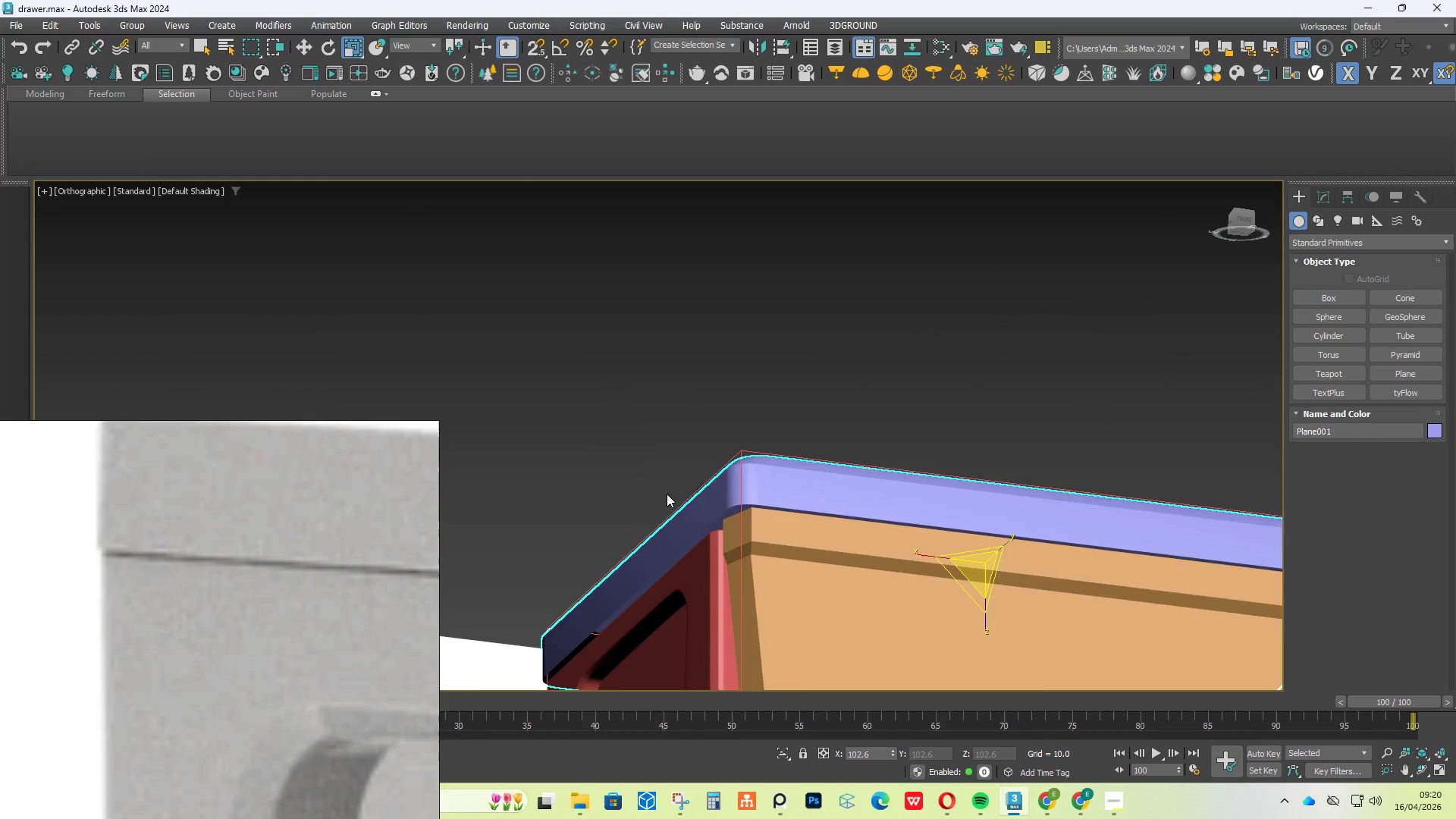 
scroll: coordinate [688, 505], scroll_direction: down, amount: 5.0
 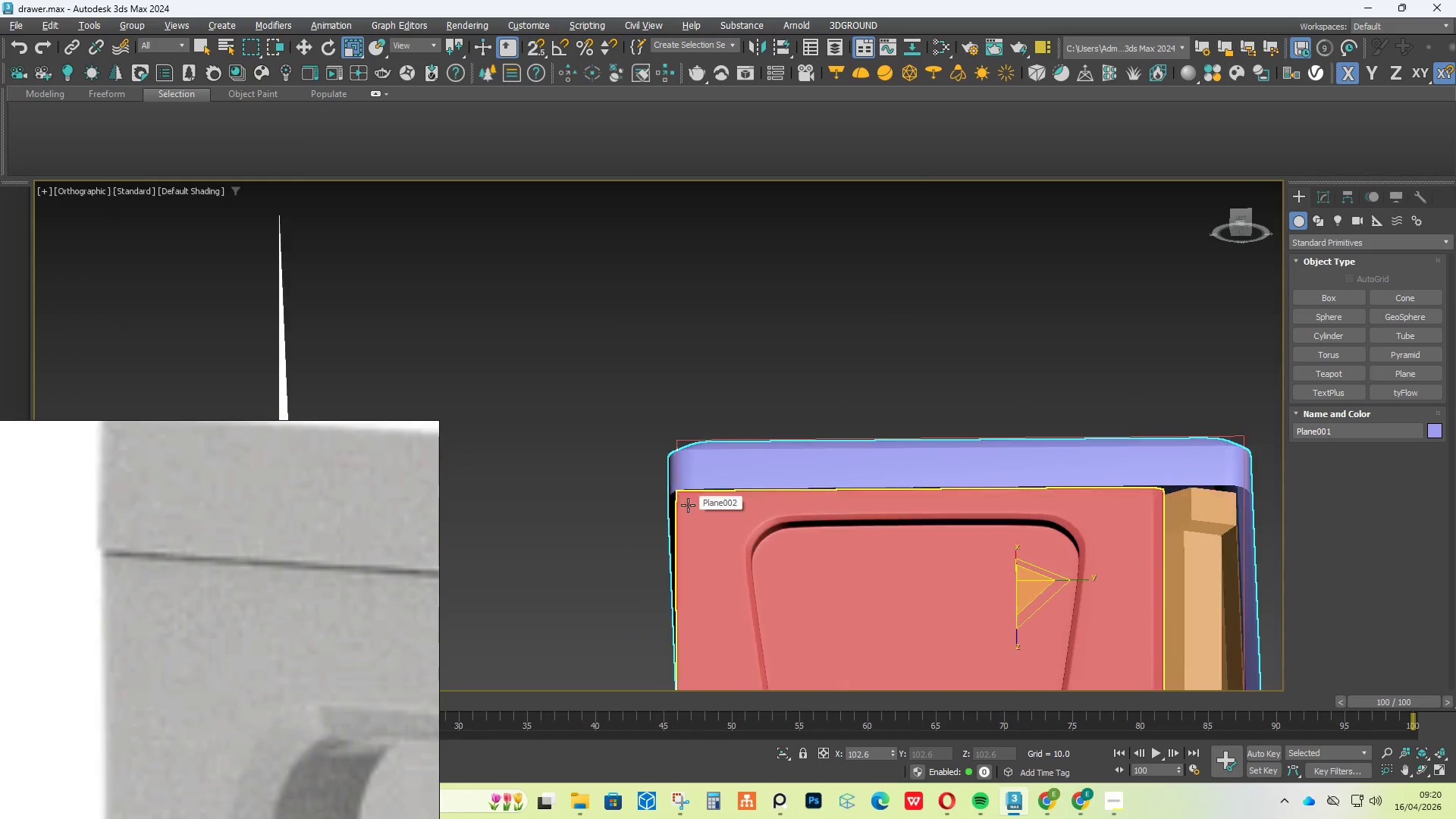 
hold_key(key=AltLeft, duration=1.3)
 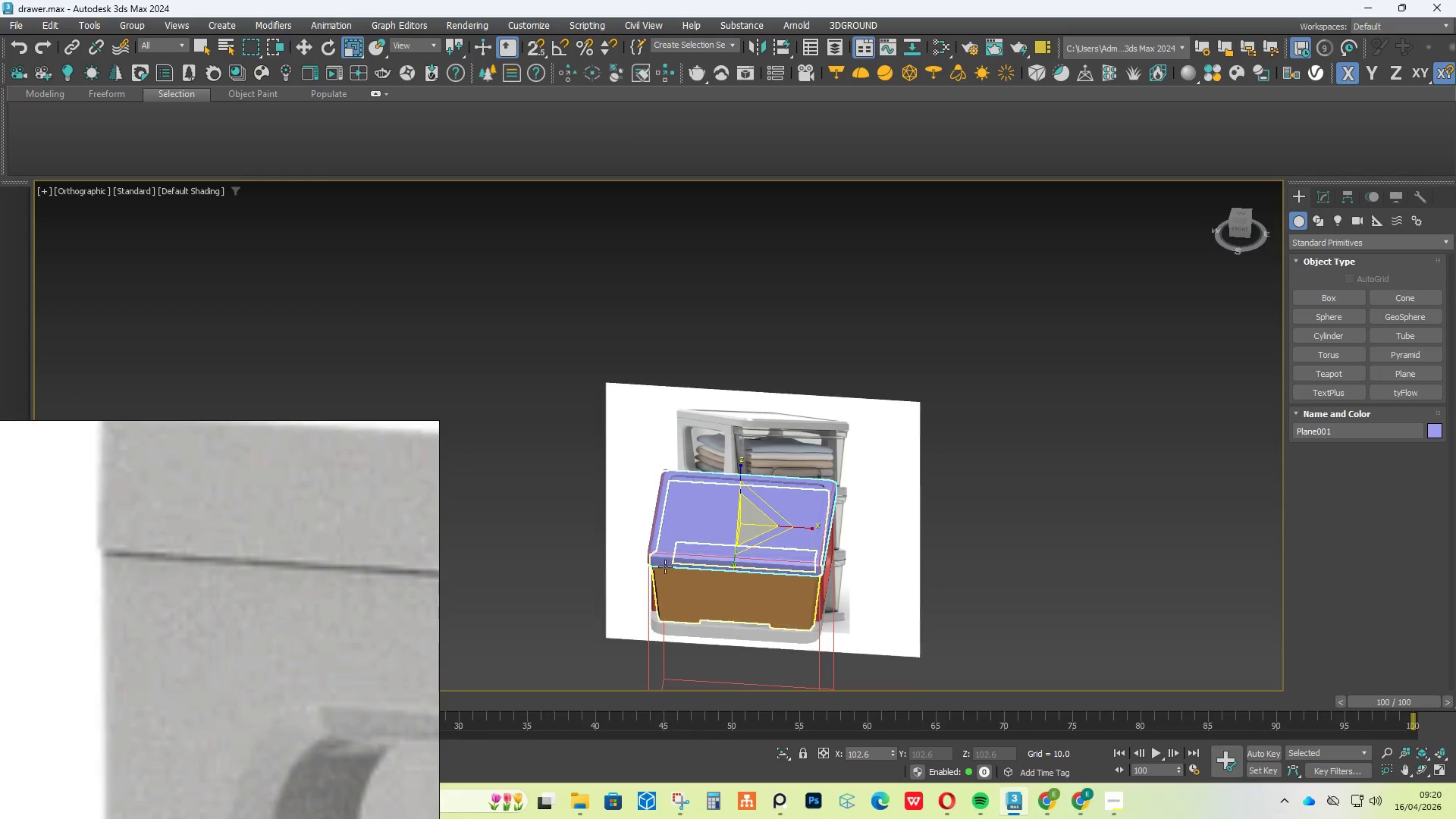 
scroll: coordinate [667, 494], scroll_direction: down, amount: 4.0
 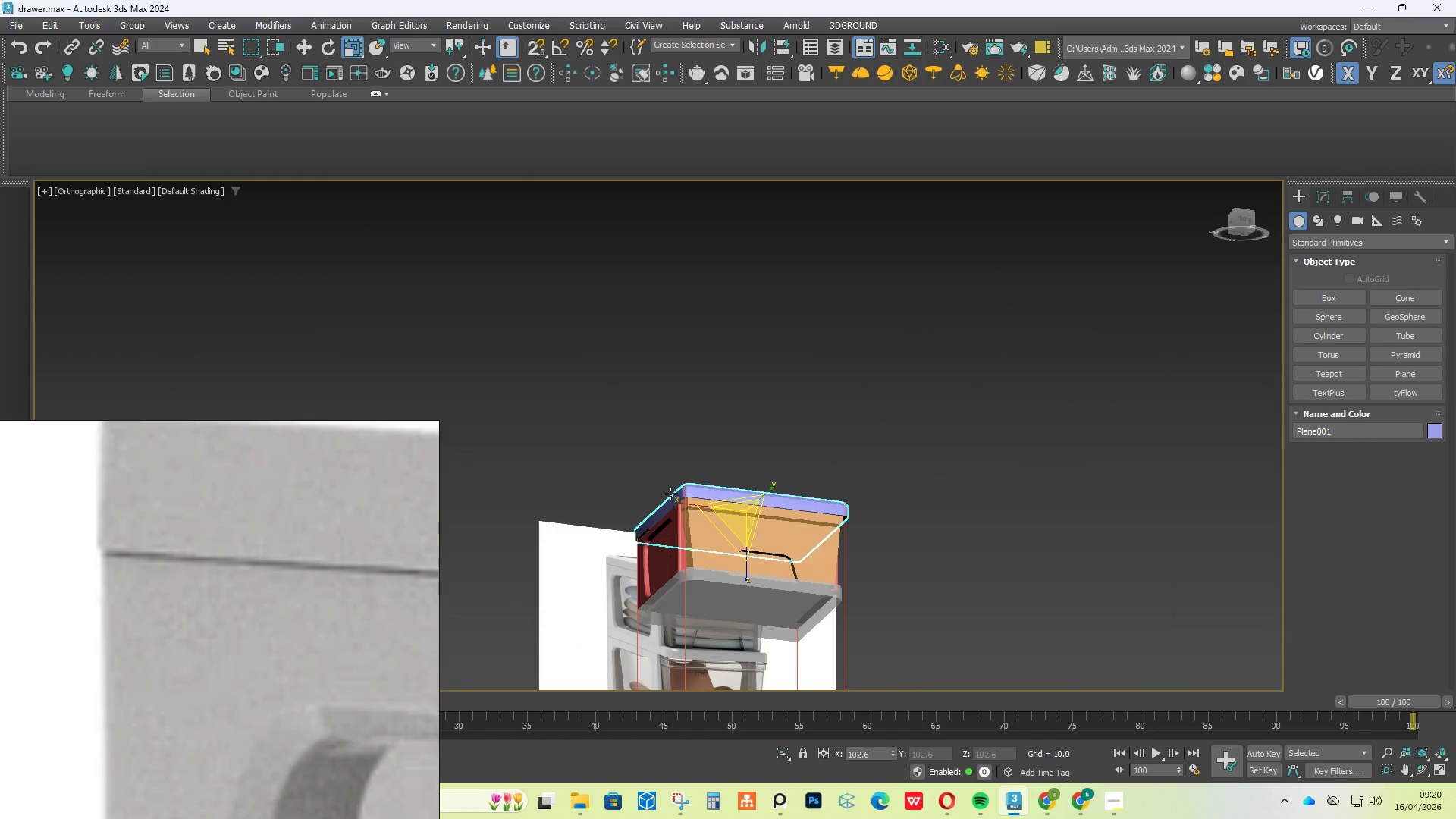 
scroll: coordinate [665, 566], scroll_direction: up, amount: 3.0
 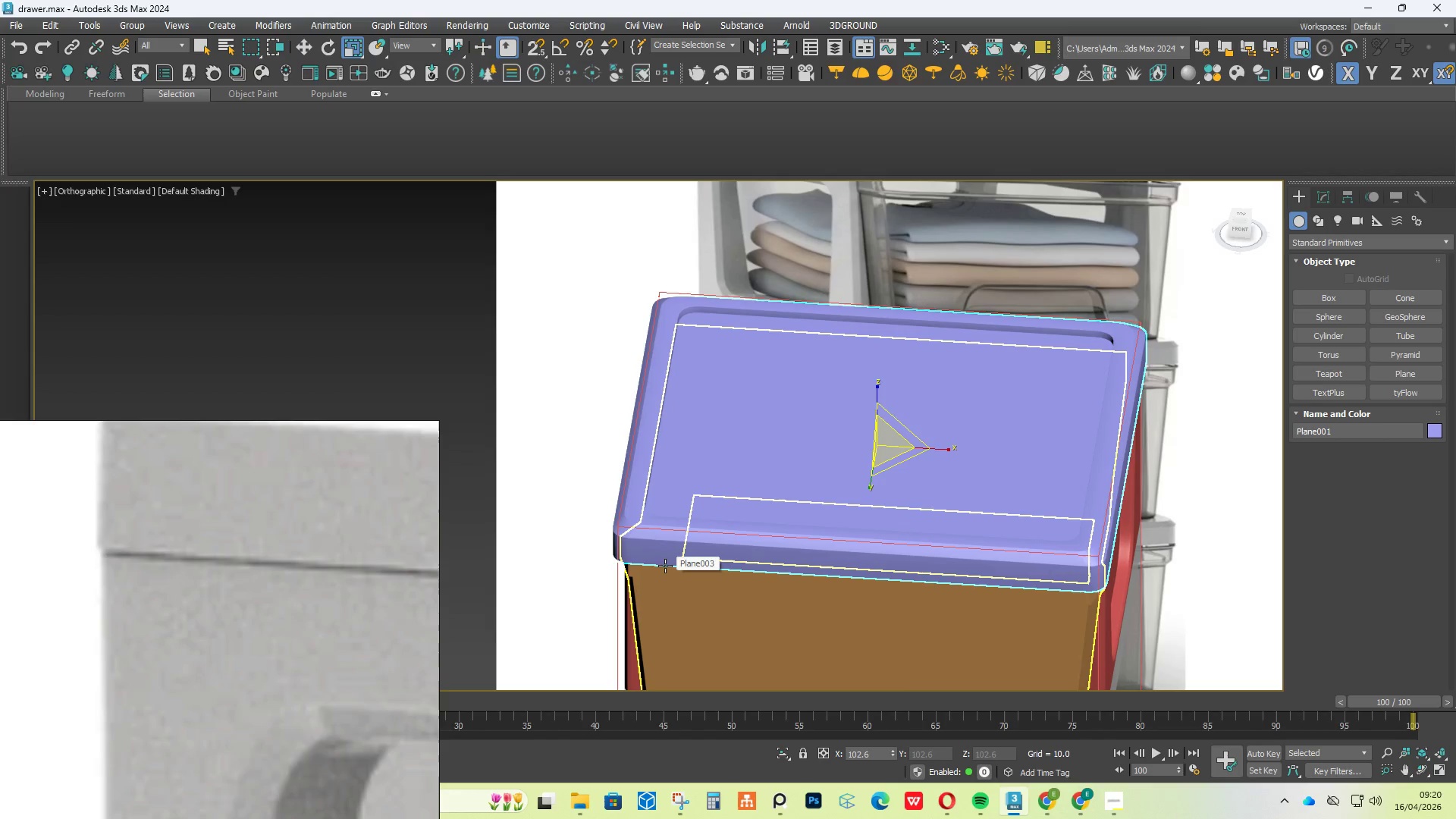 
hold_key(key=AltLeft, duration=2.12)
 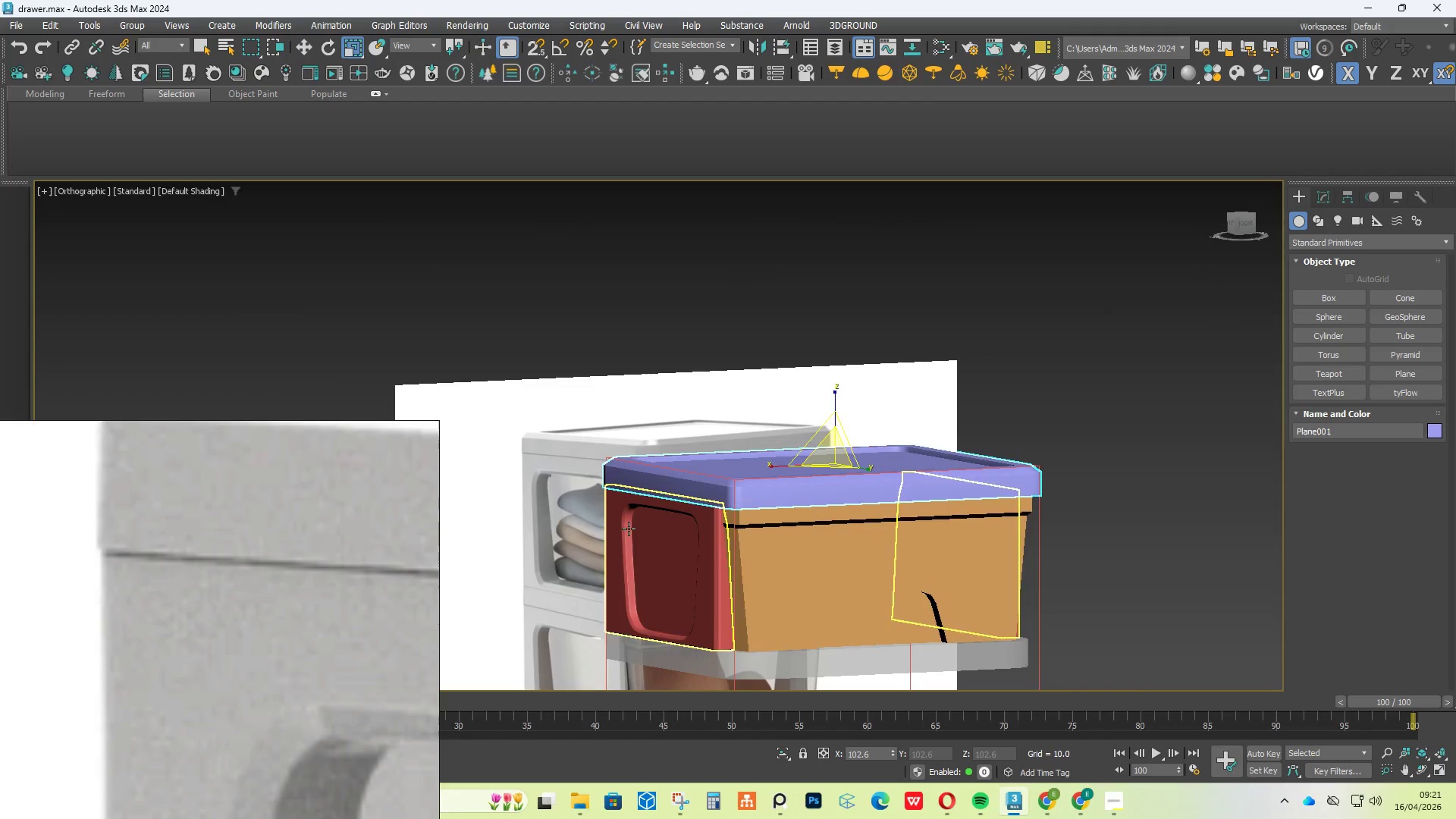 
scroll: coordinate [318, 708], scroll_direction: down, amount: 12.0
 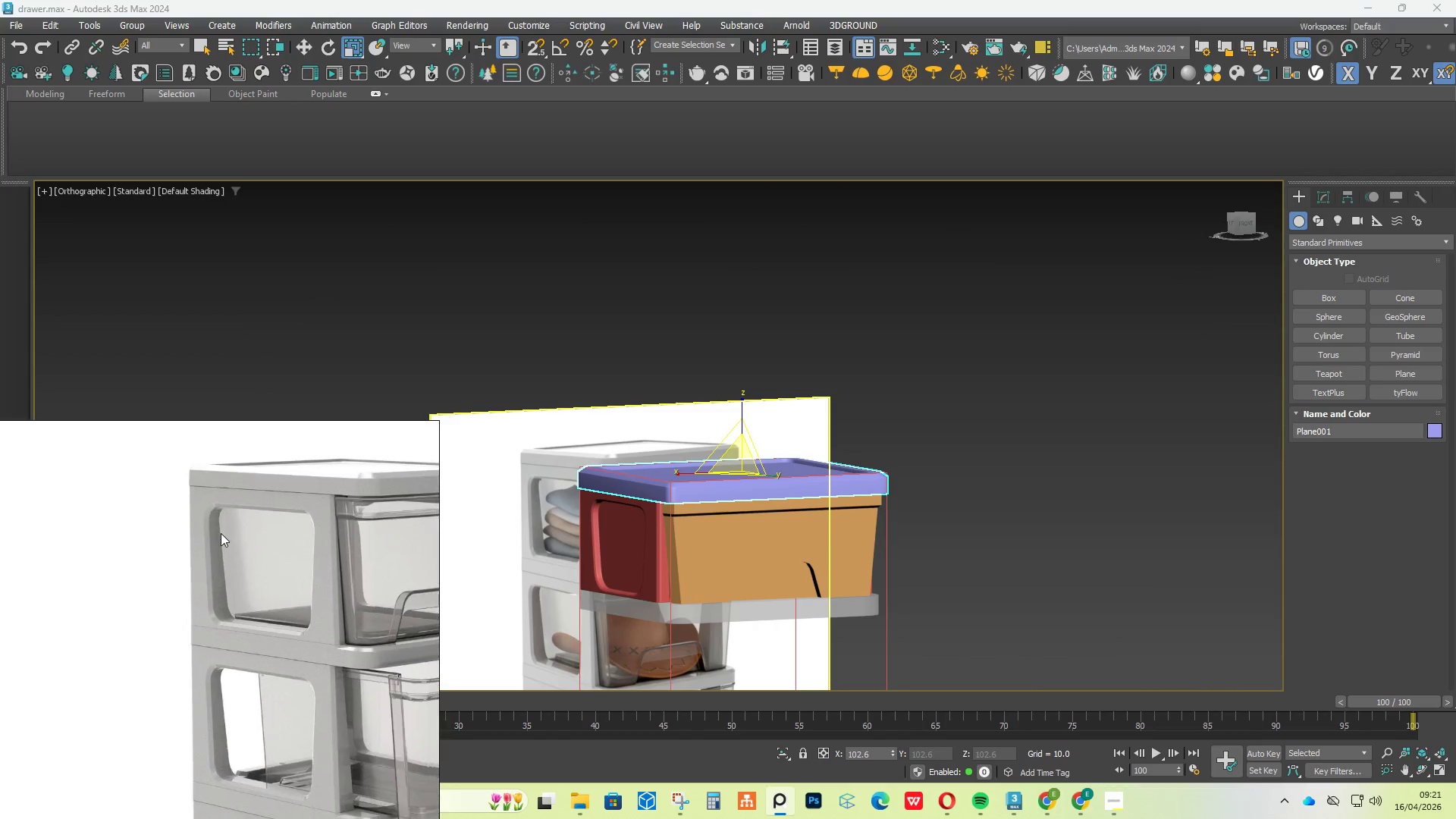 
scroll: coordinate [692, 517], scroll_direction: up, amount: 6.0
 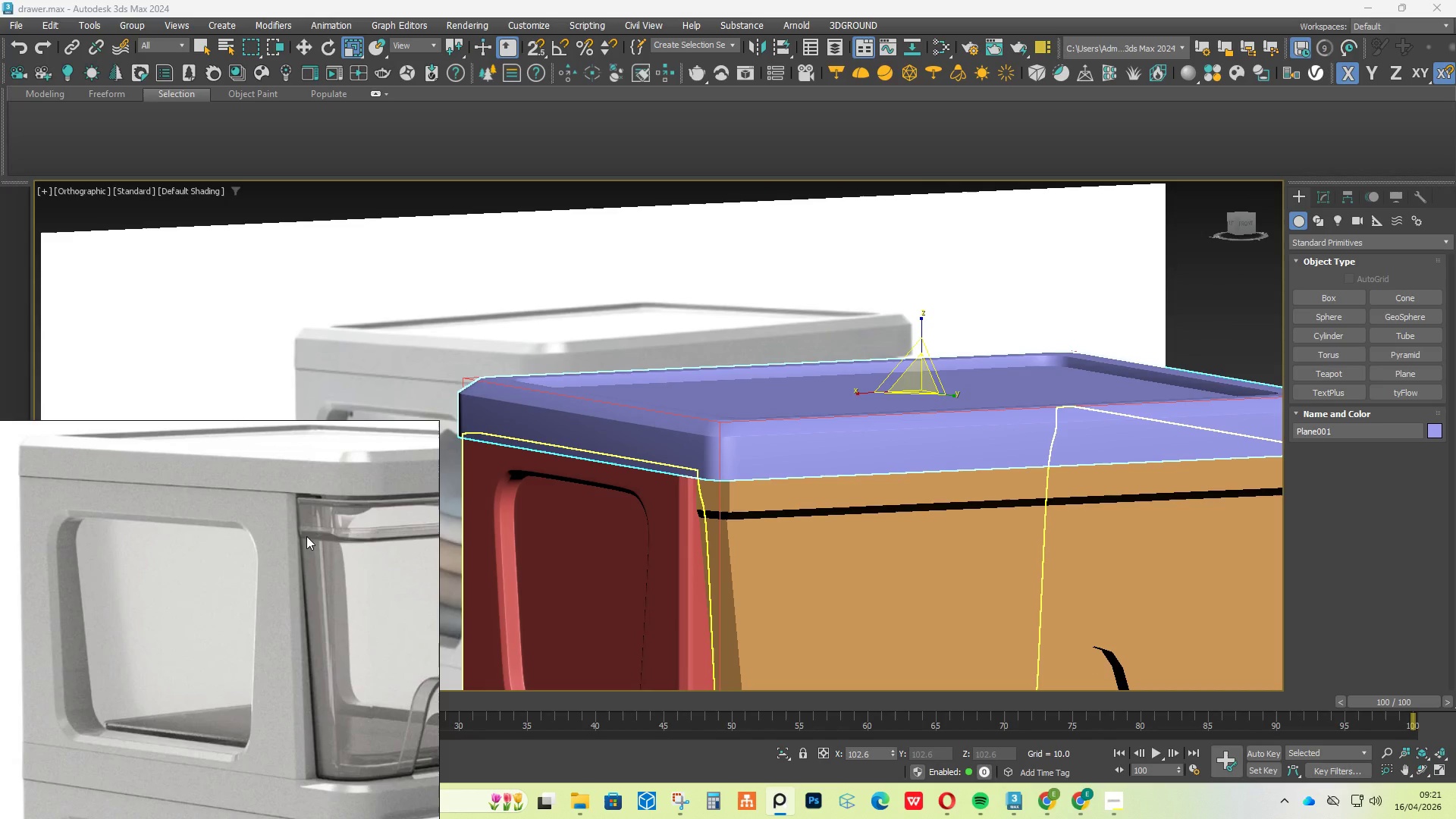 
key(Control+Z)
 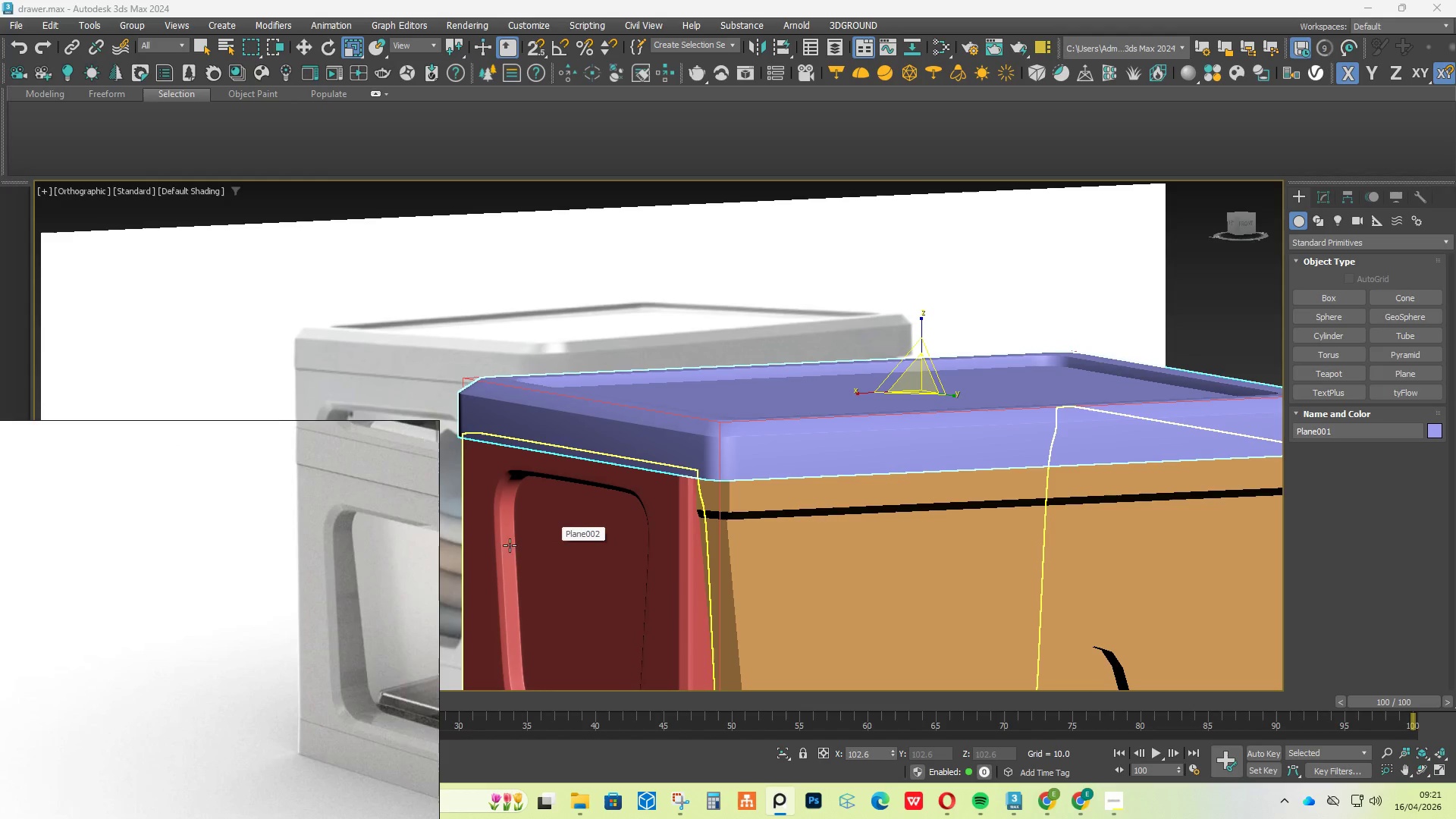 
key(Control+Shift+Z)
 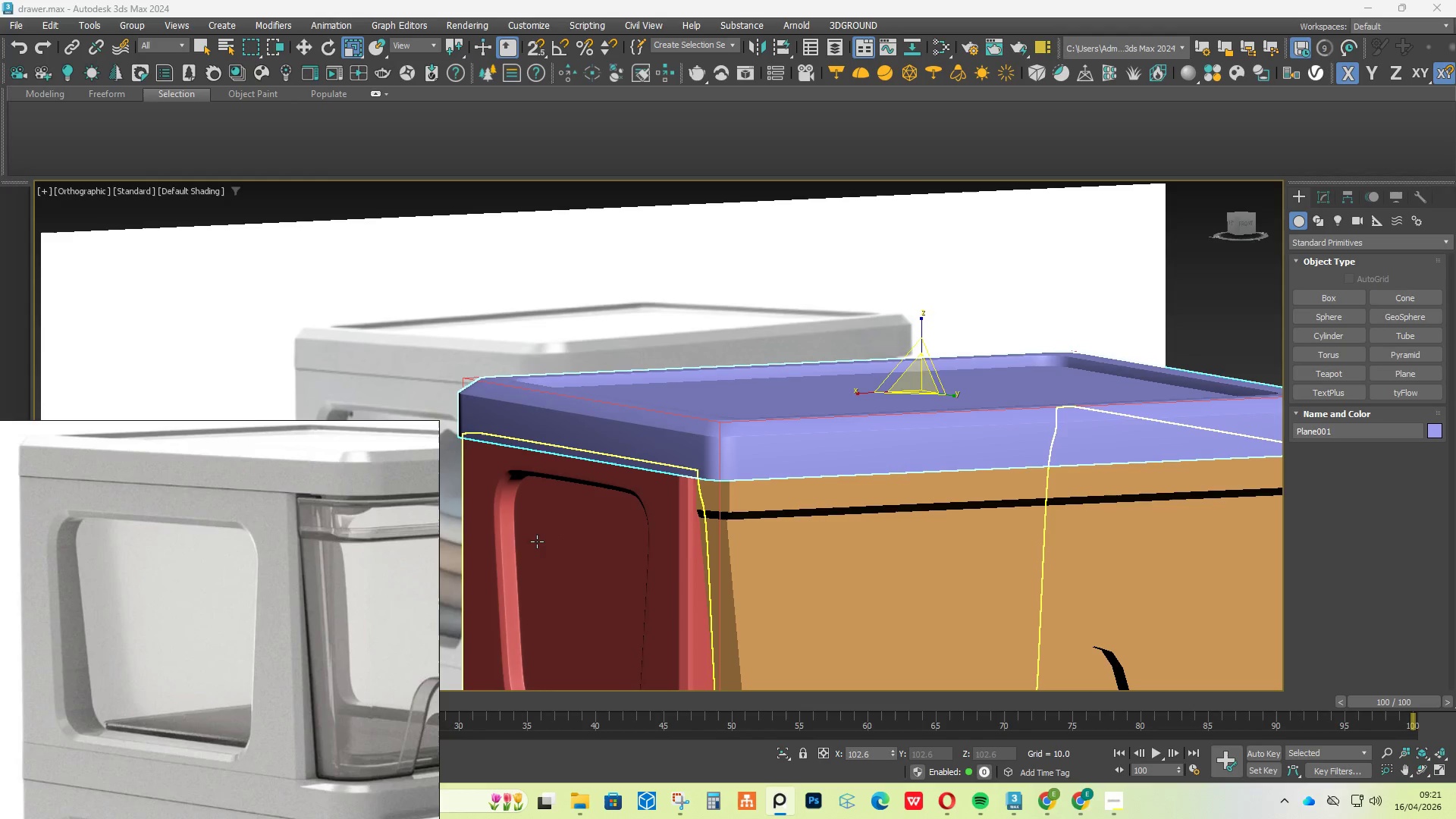 
left_click([537, 541])
 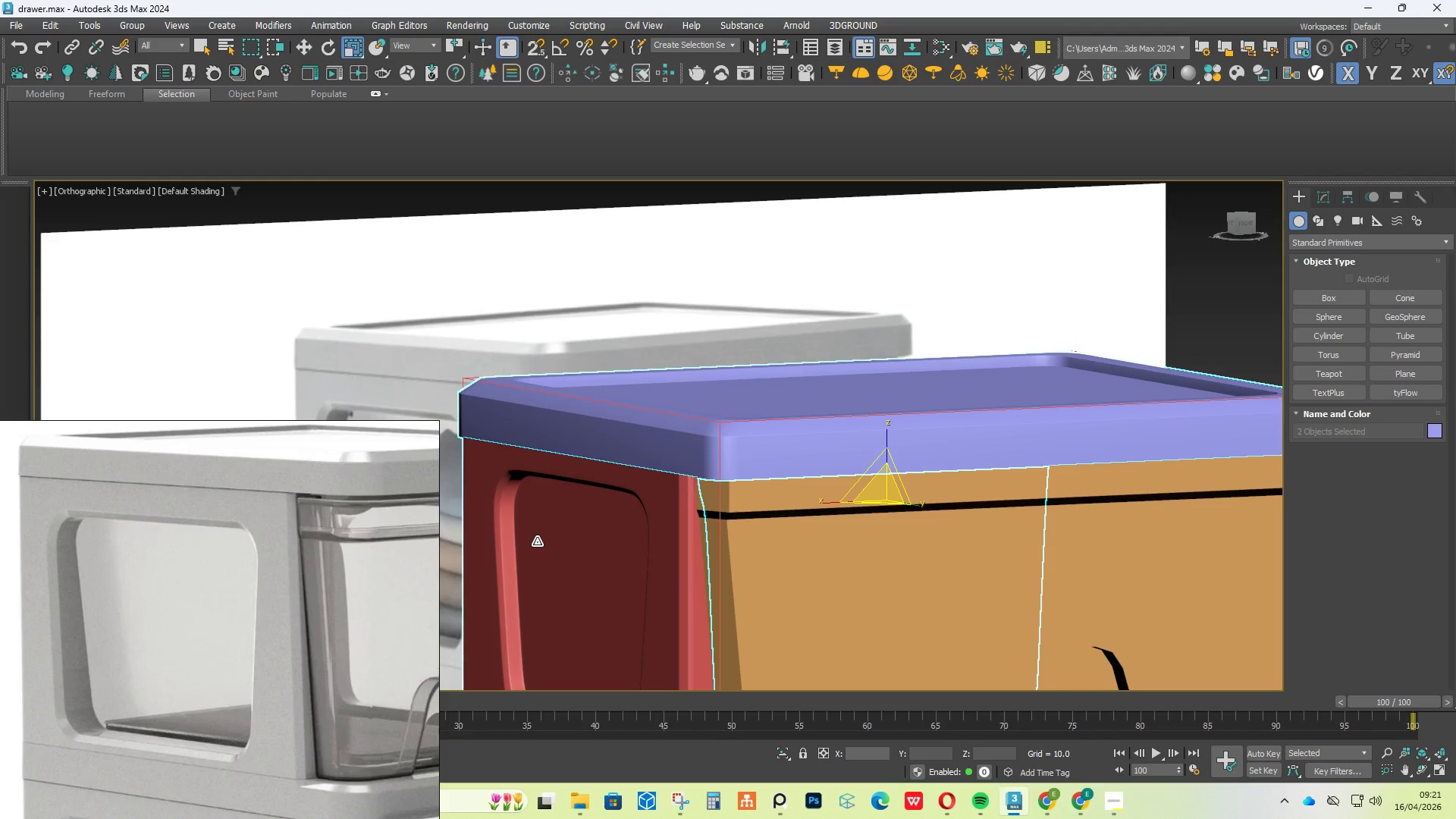 
key(Control+Z)
 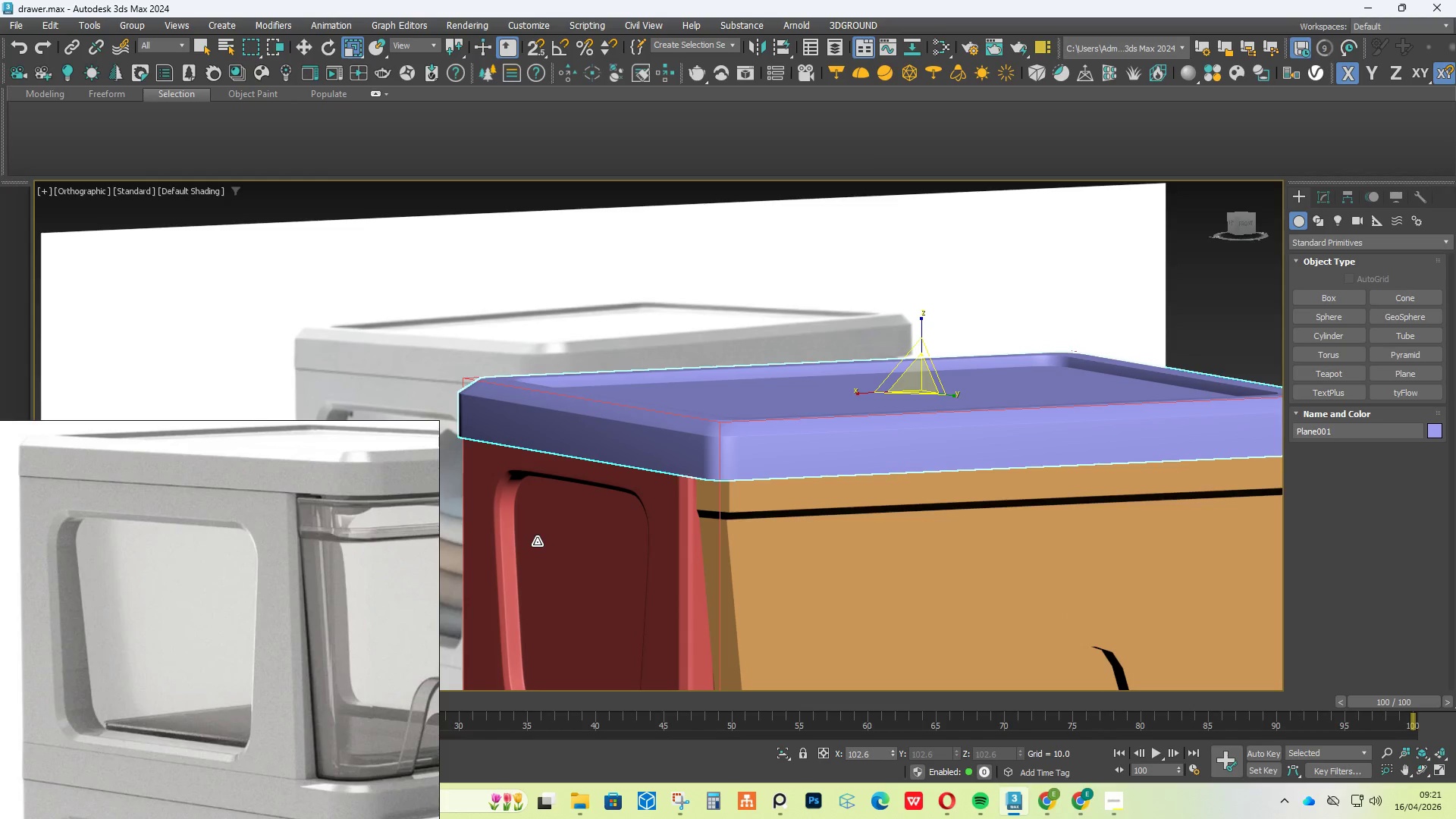 
key(Control+Z)
 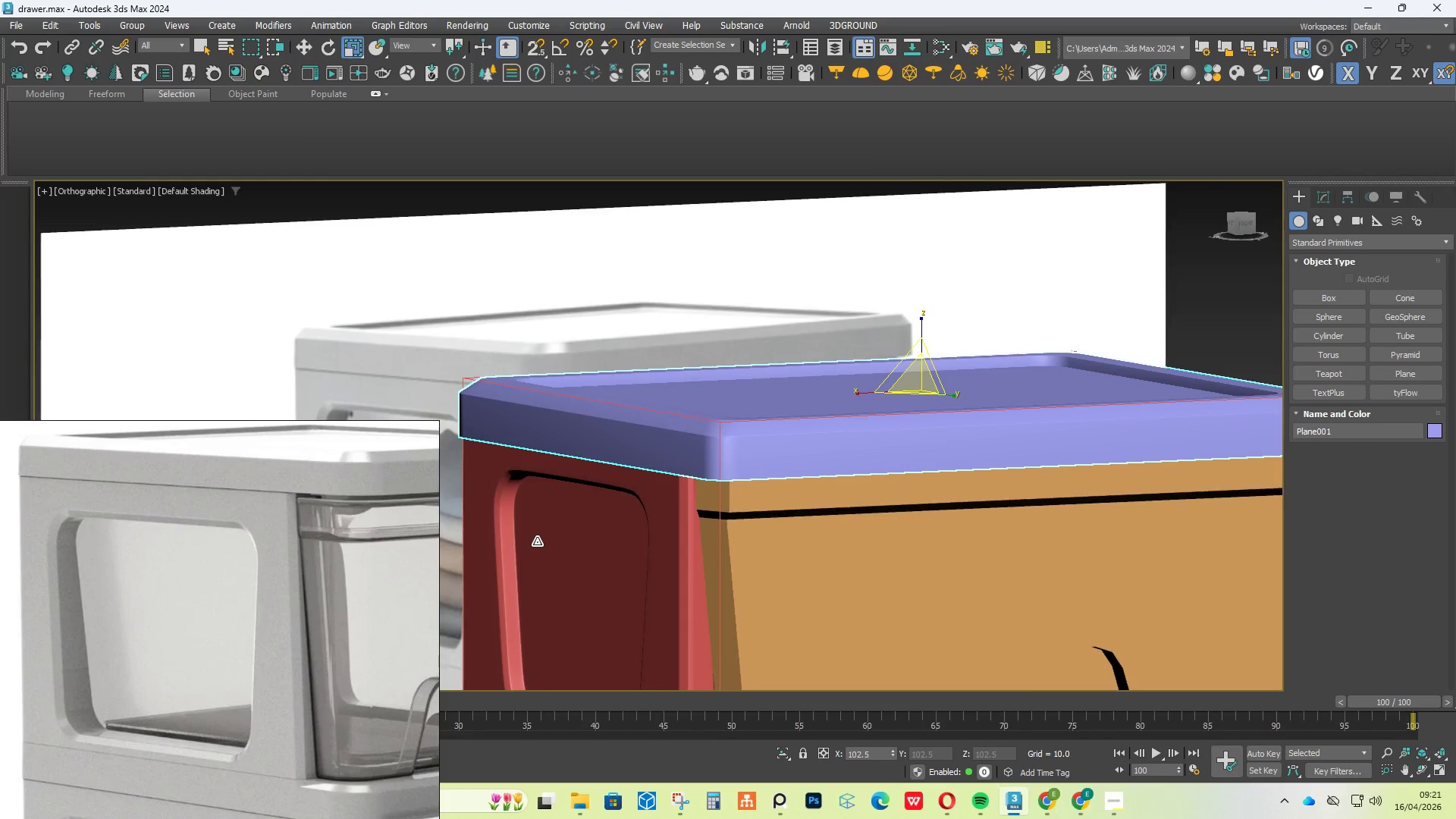 
key(Control+Z)
 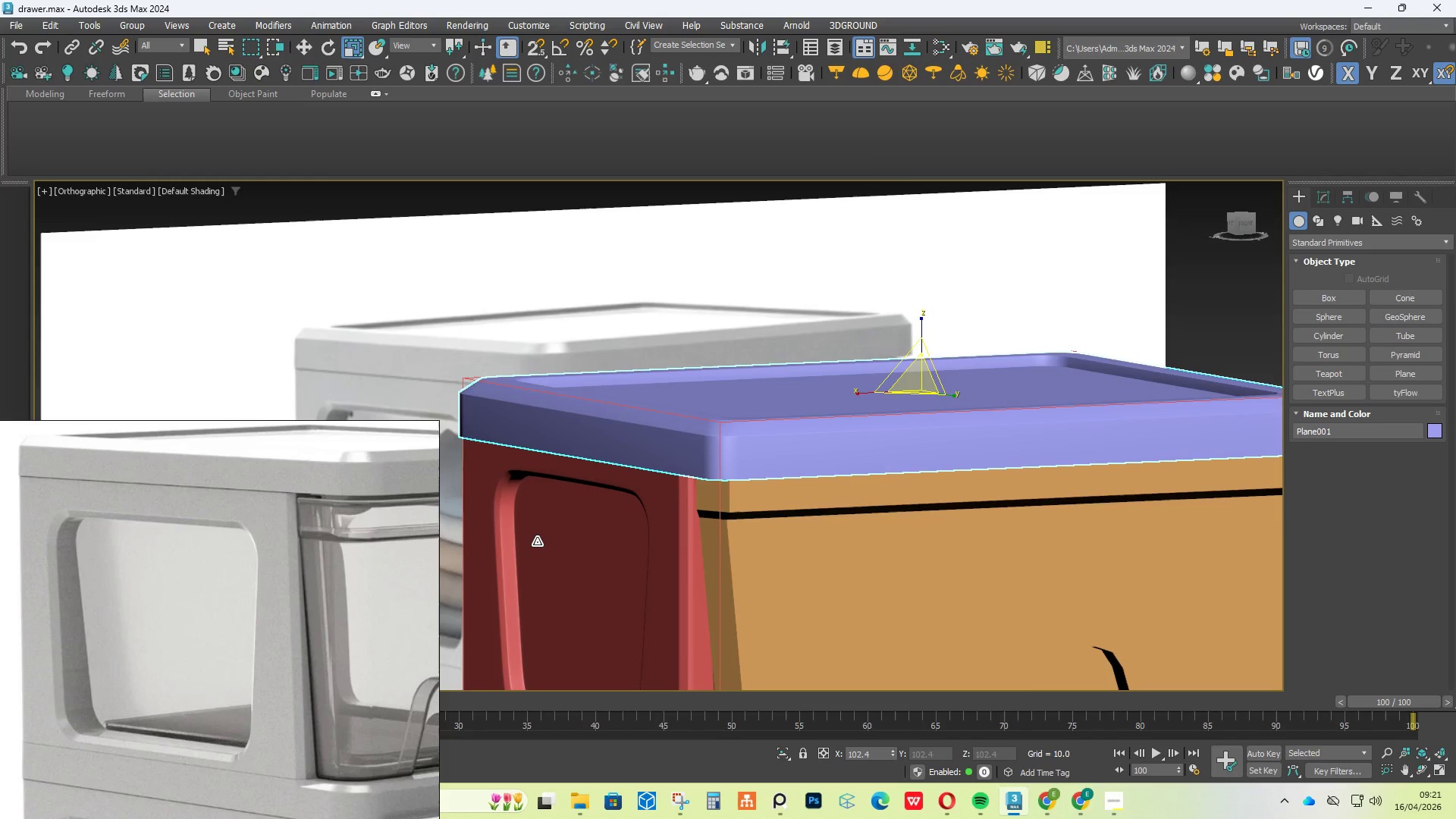 
key(Control+Z)
 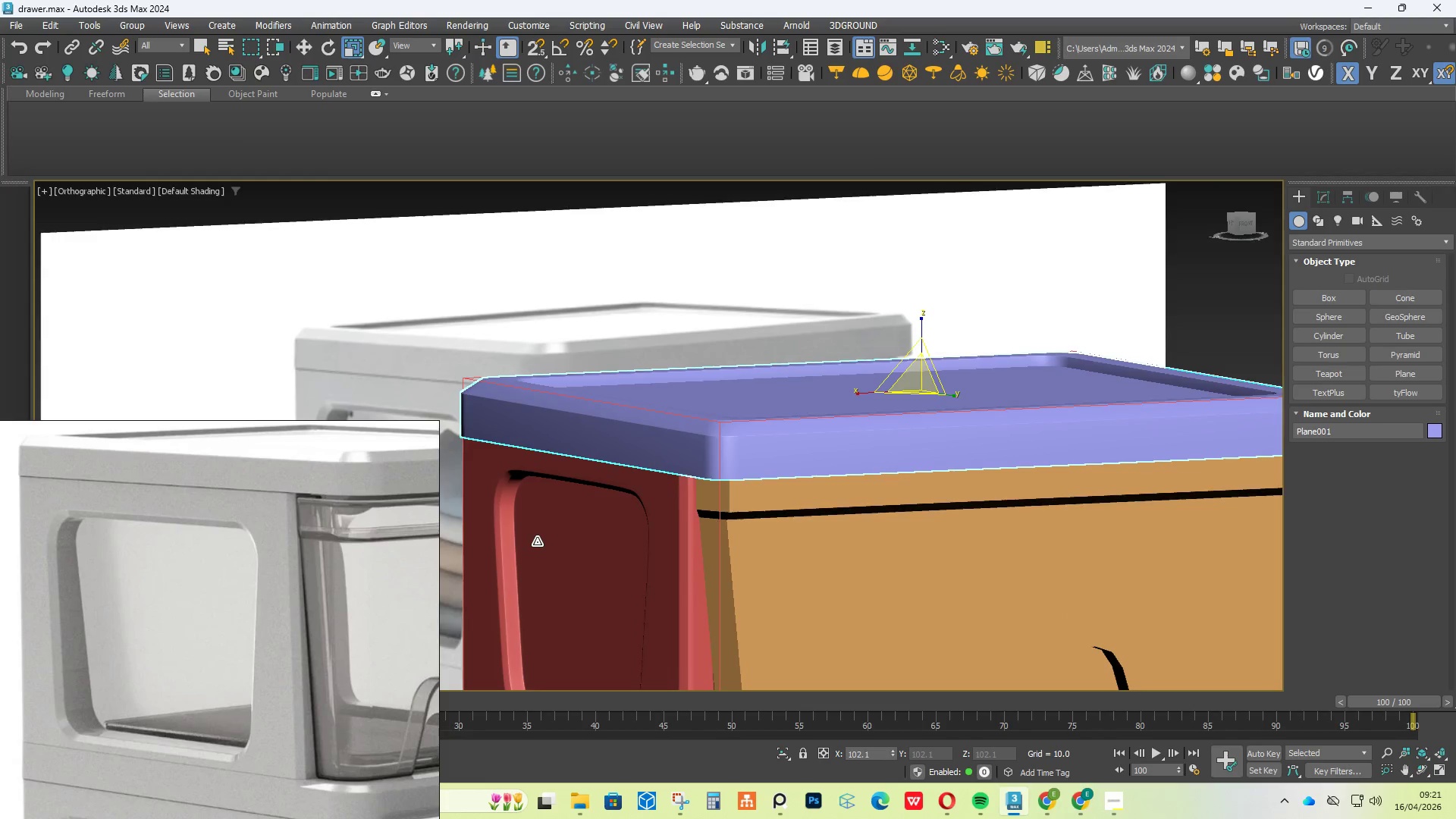 
key(Control+Z)
 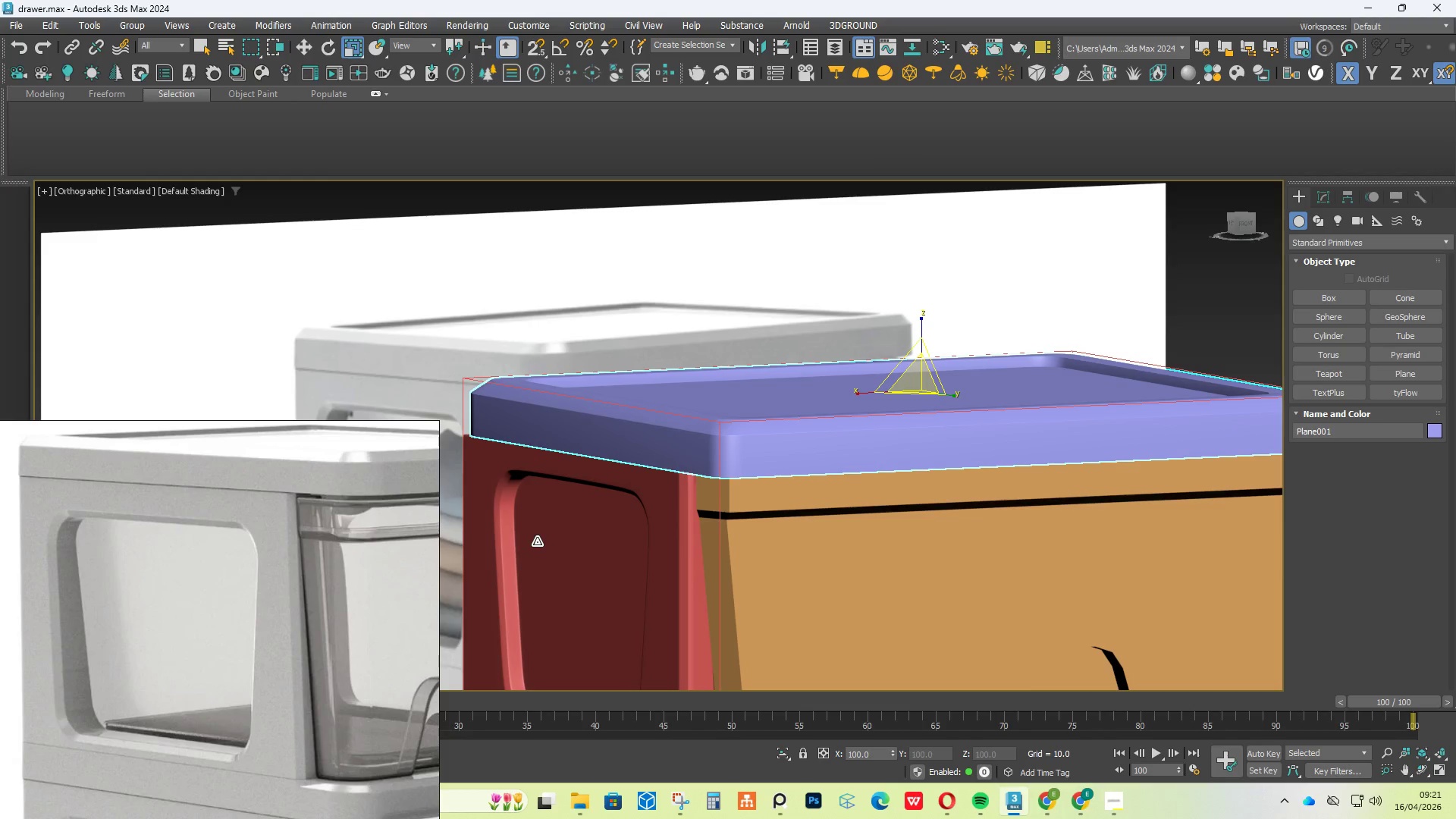 
key(Control+Y)
 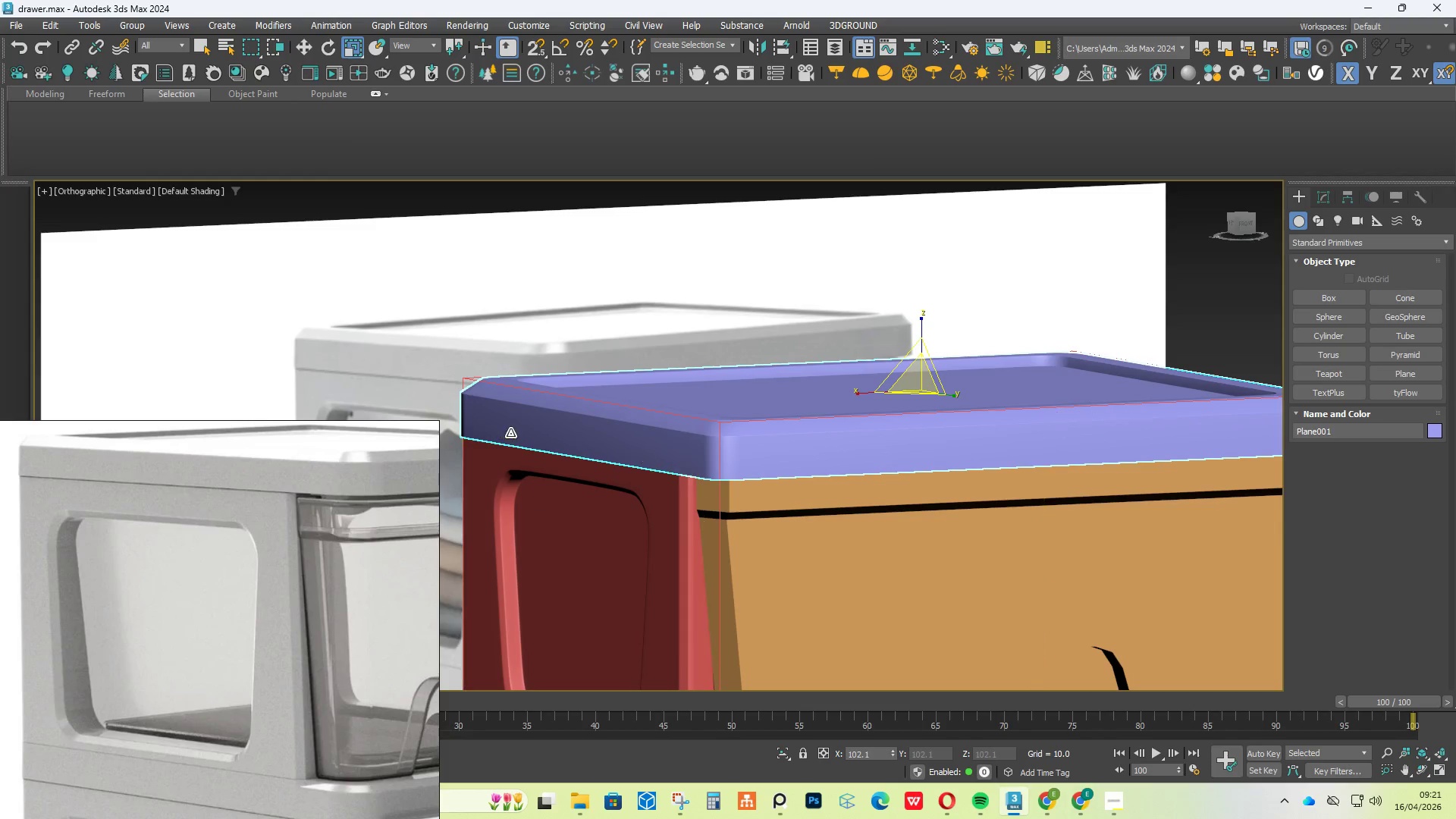 
scroll: coordinate [474, 446], scroll_direction: up, amount: 3.0
 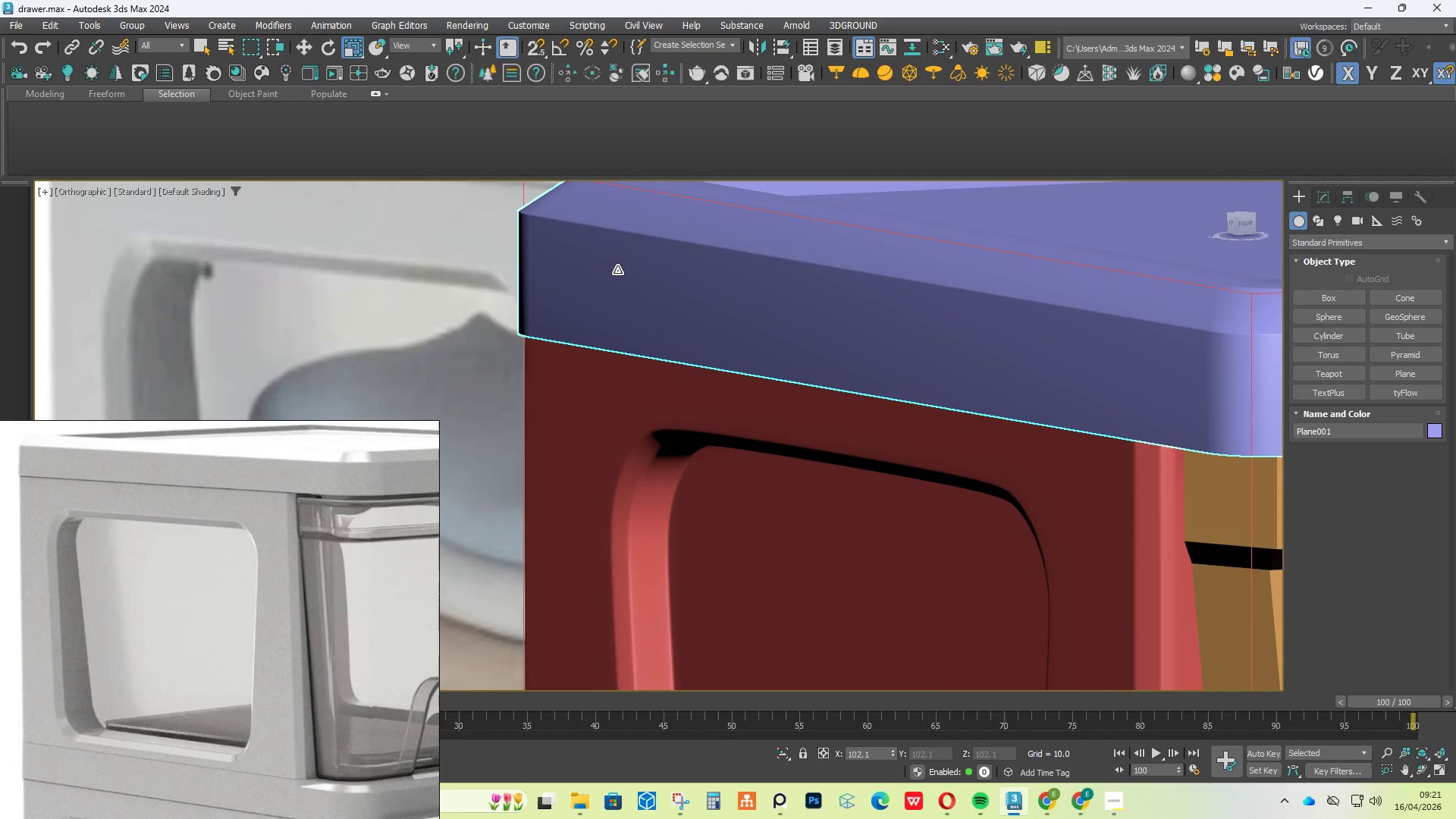 
scroll: coordinate [590, 284], scroll_direction: down, amount: 1.0
 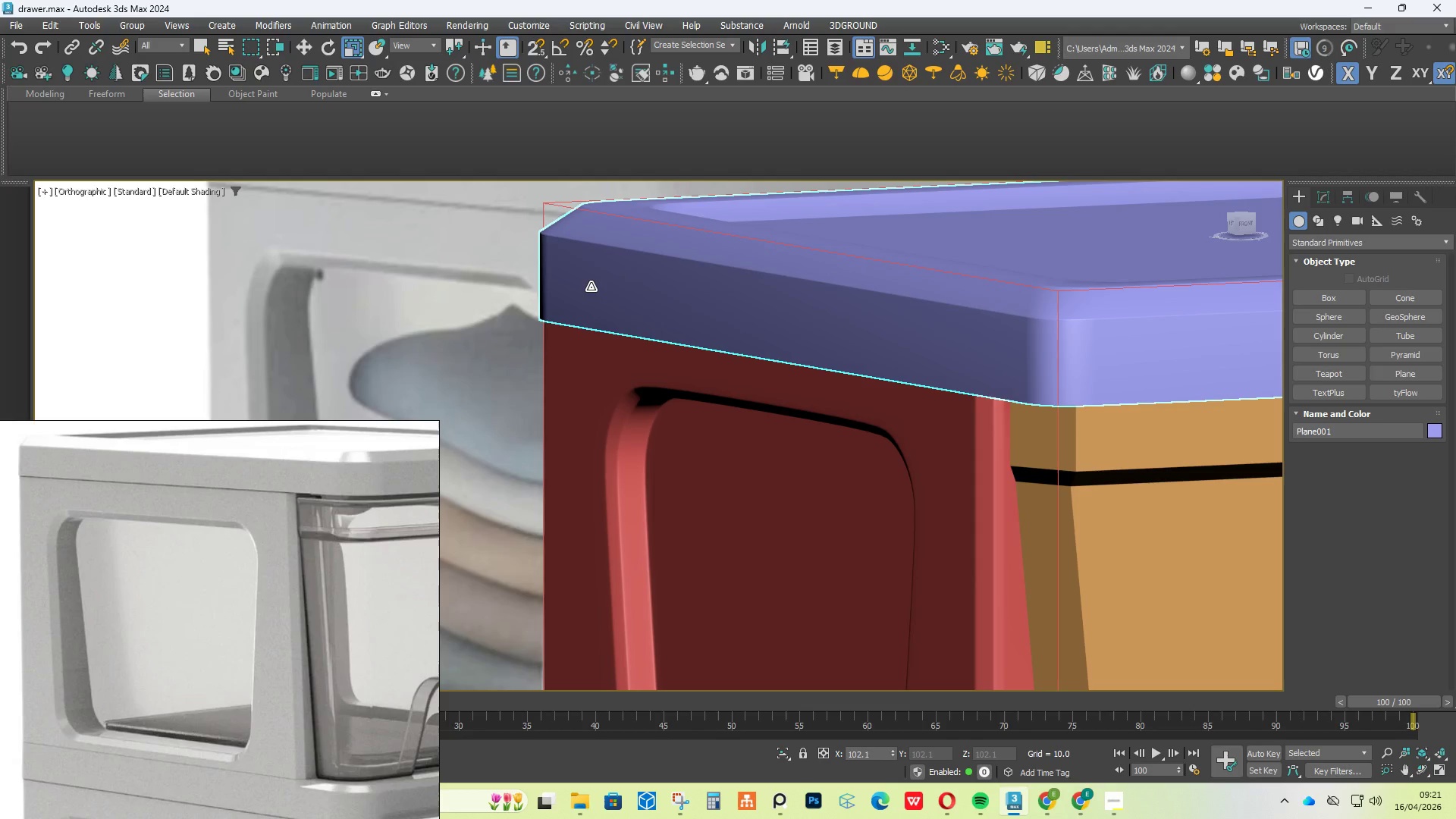 
hold_key(key=AltLeft, duration=4.67)
 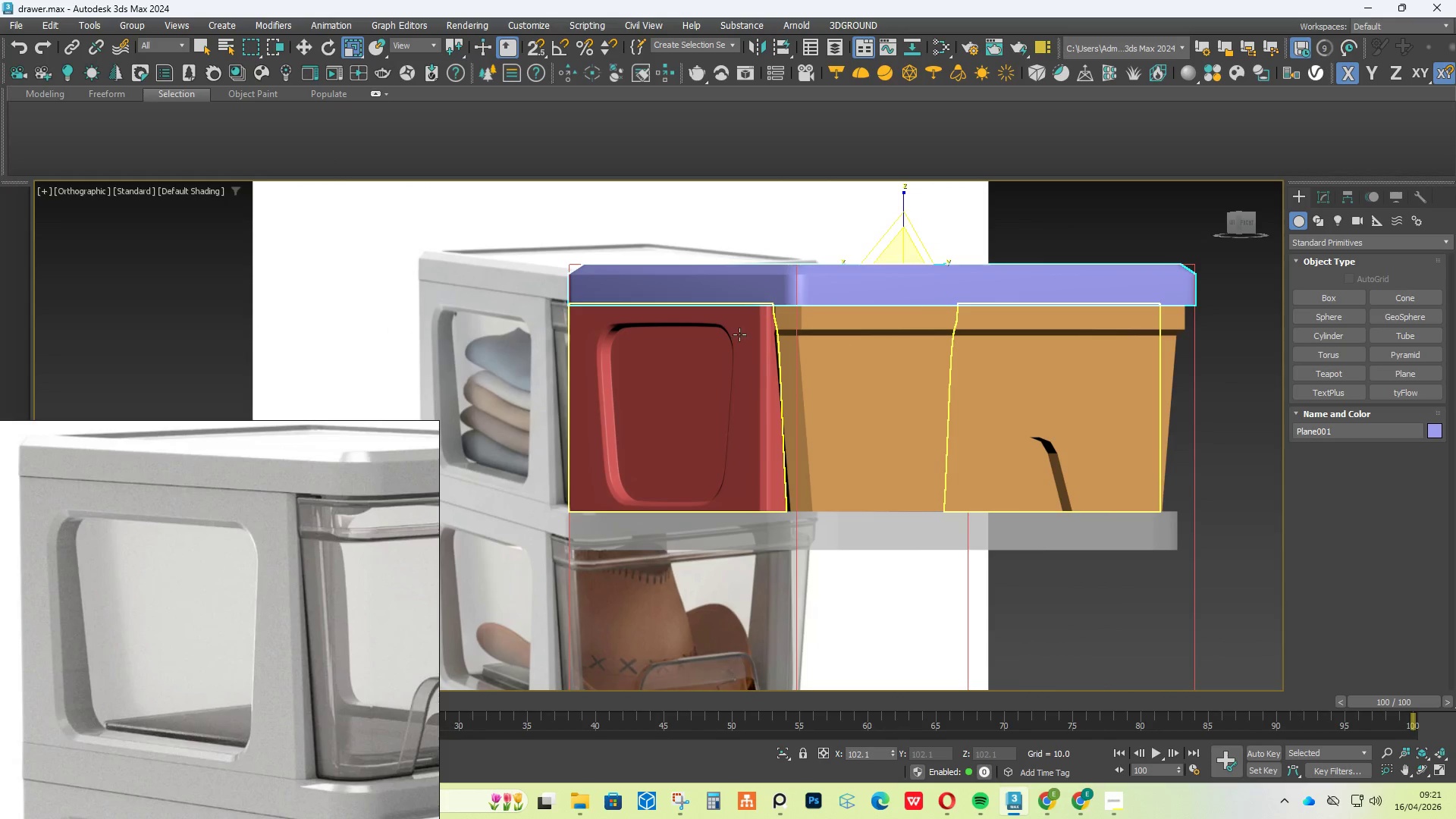 
scroll: coordinate [593, 289], scroll_direction: down, amount: 3.0
 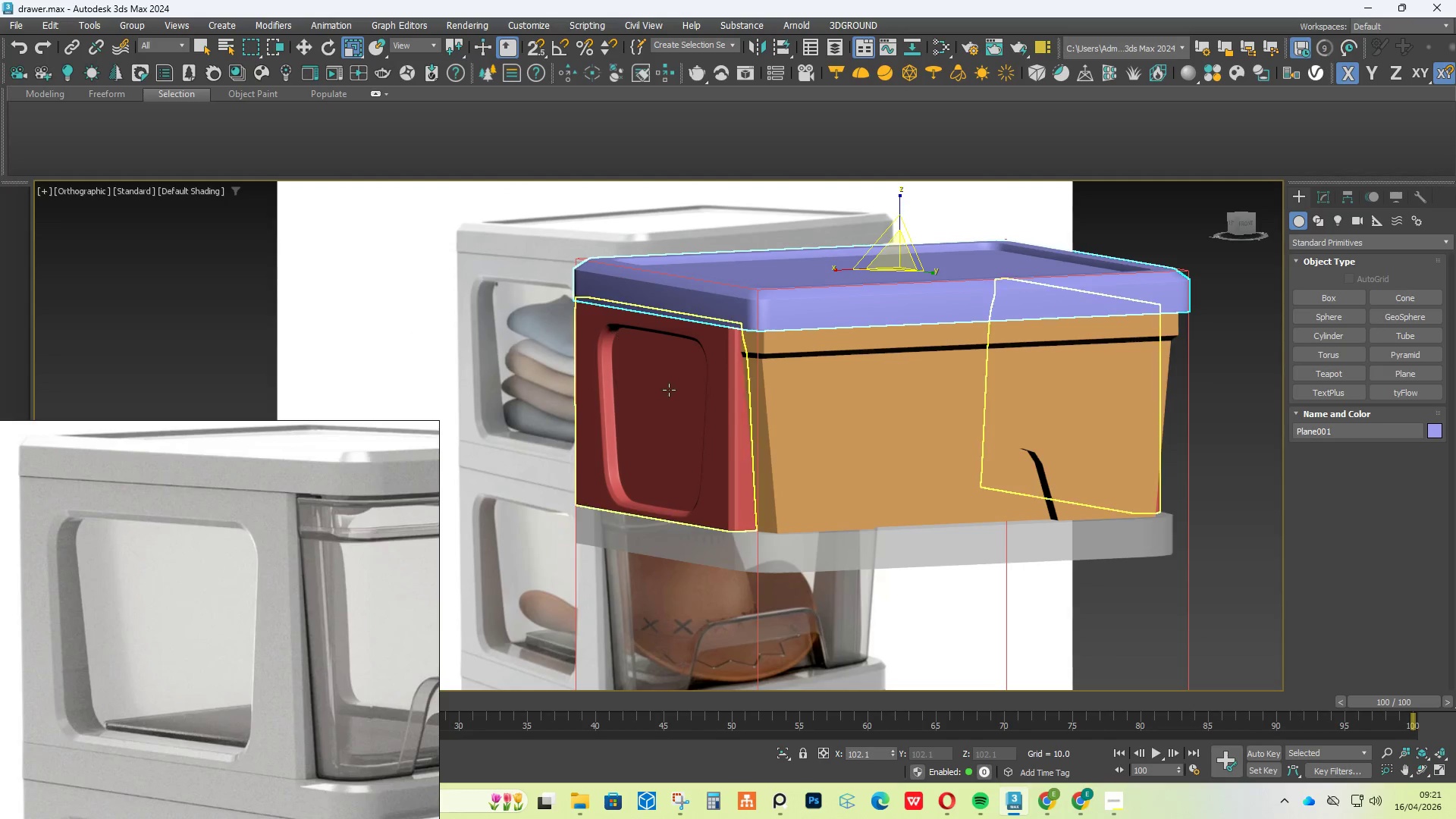 
scroll: coordinate [945, 278], scroll_direction: up, amount: 8.0
 